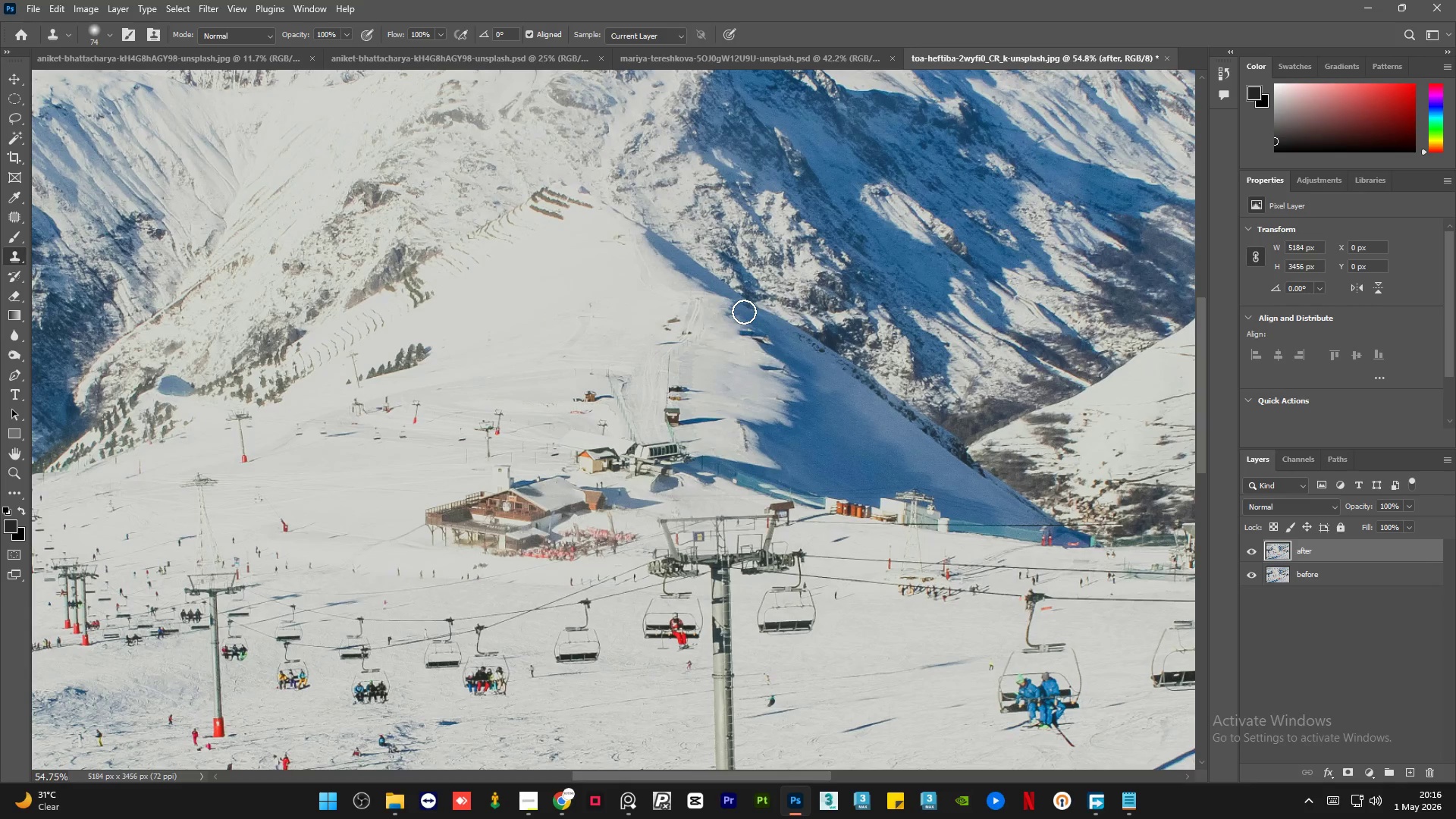 
hold_key(key=AltLeft, duration=2.14)
scroll: coordinate [570, 395], scroll_direction: up, amount: 18.0
 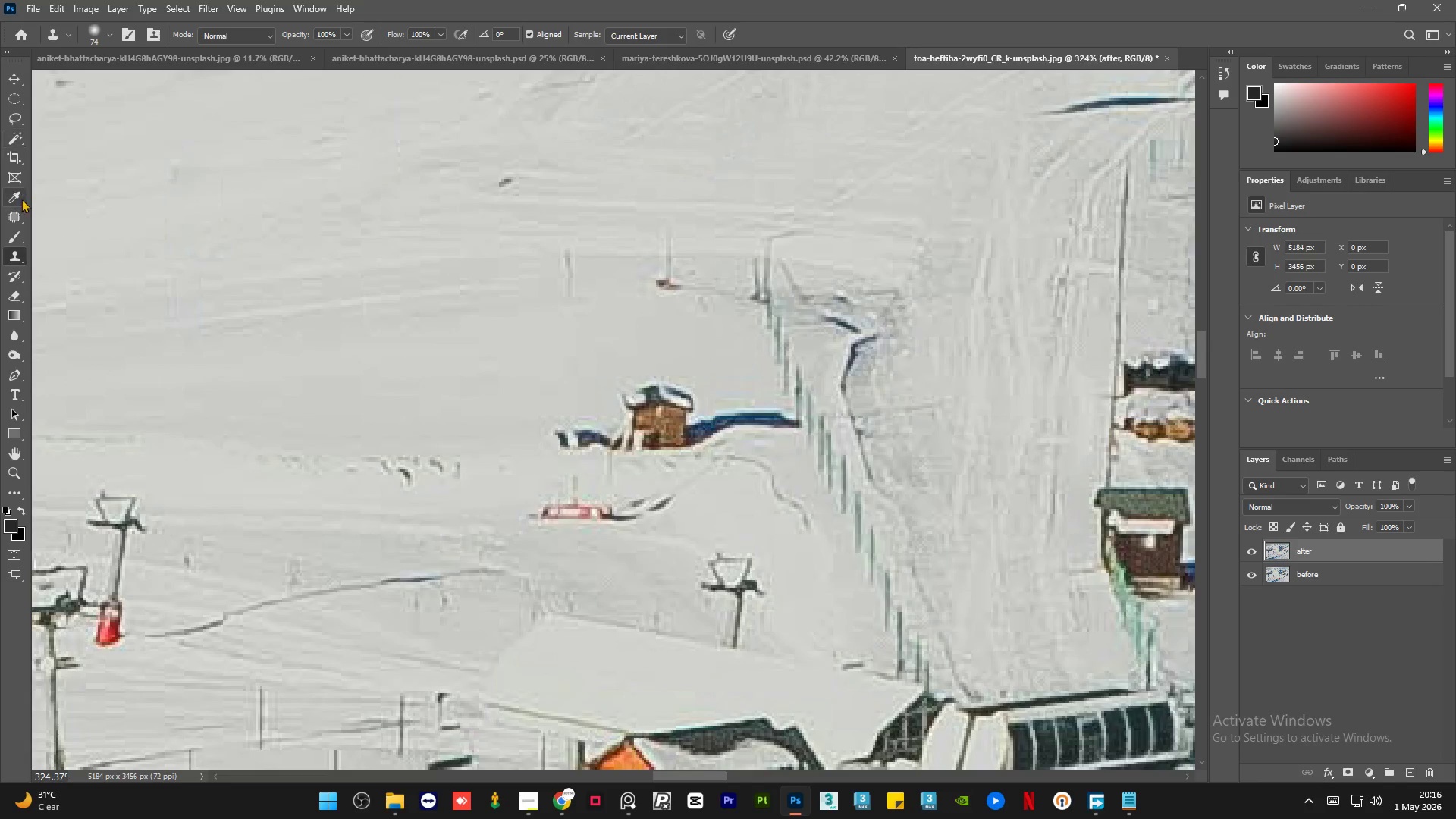 
left_click([20, 119])
 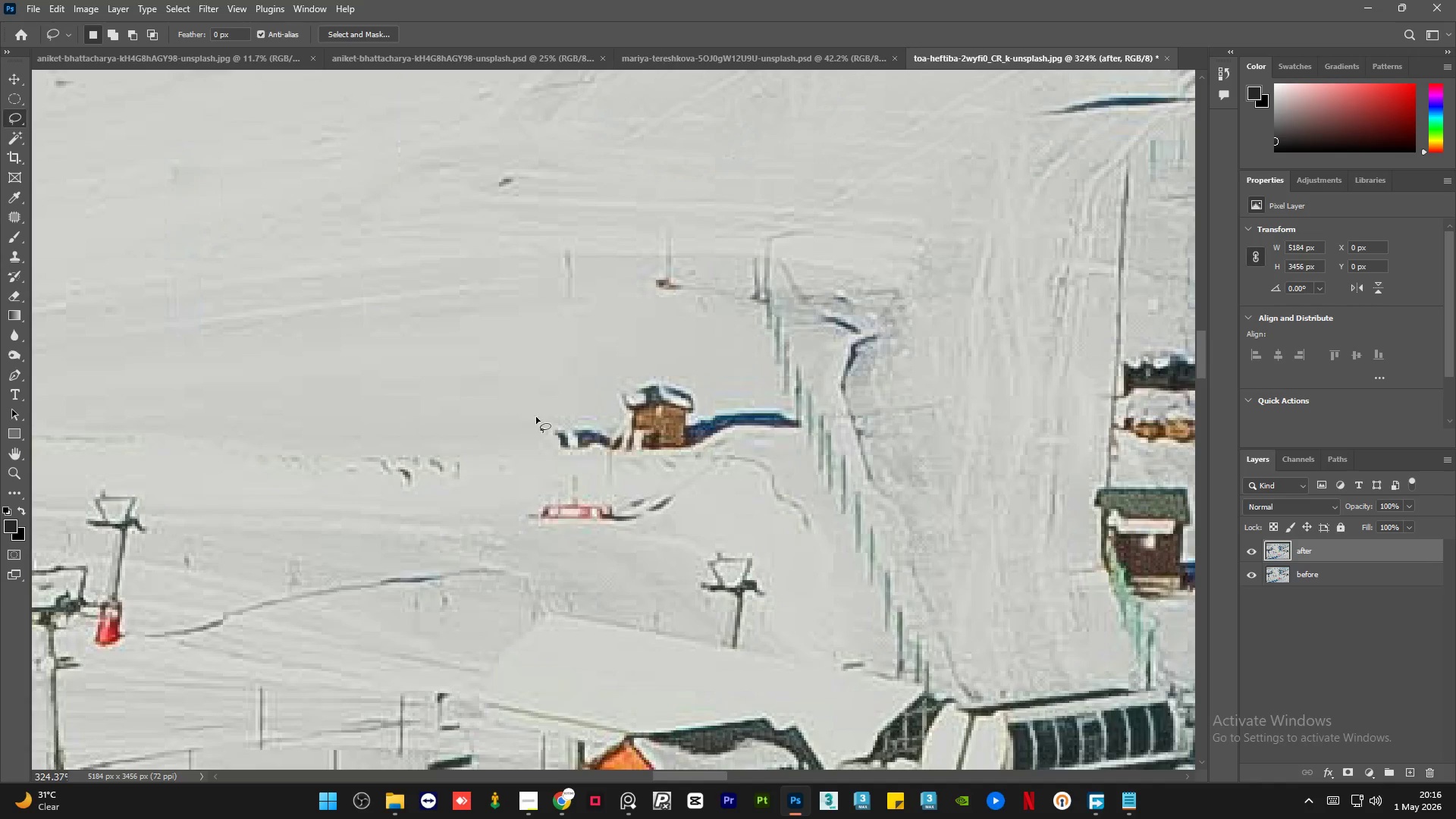 
left_click_drag(start_coordinate=[544, 421], to_coordinate=[574, 402])
 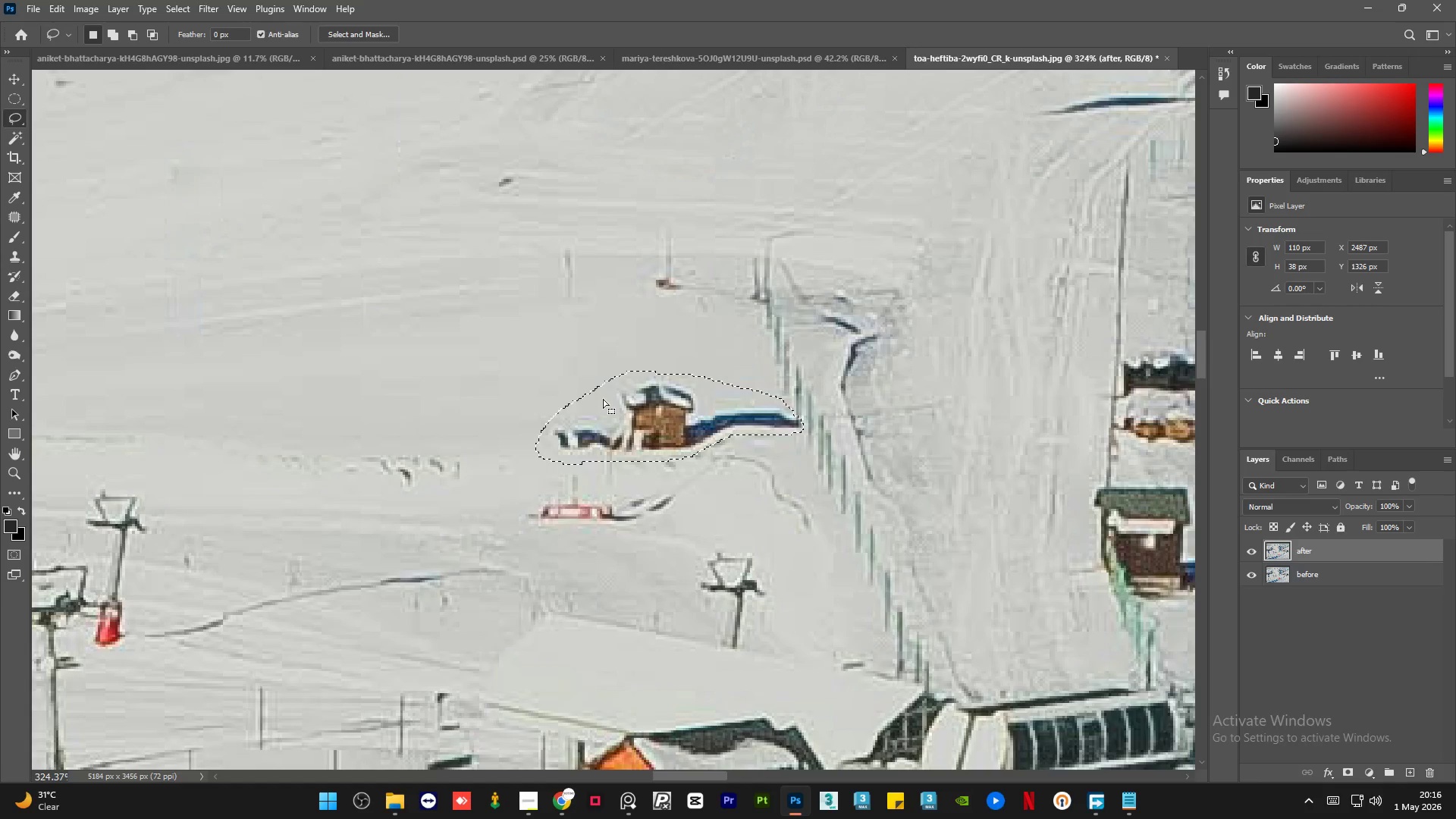 
key(Shift+F5)
 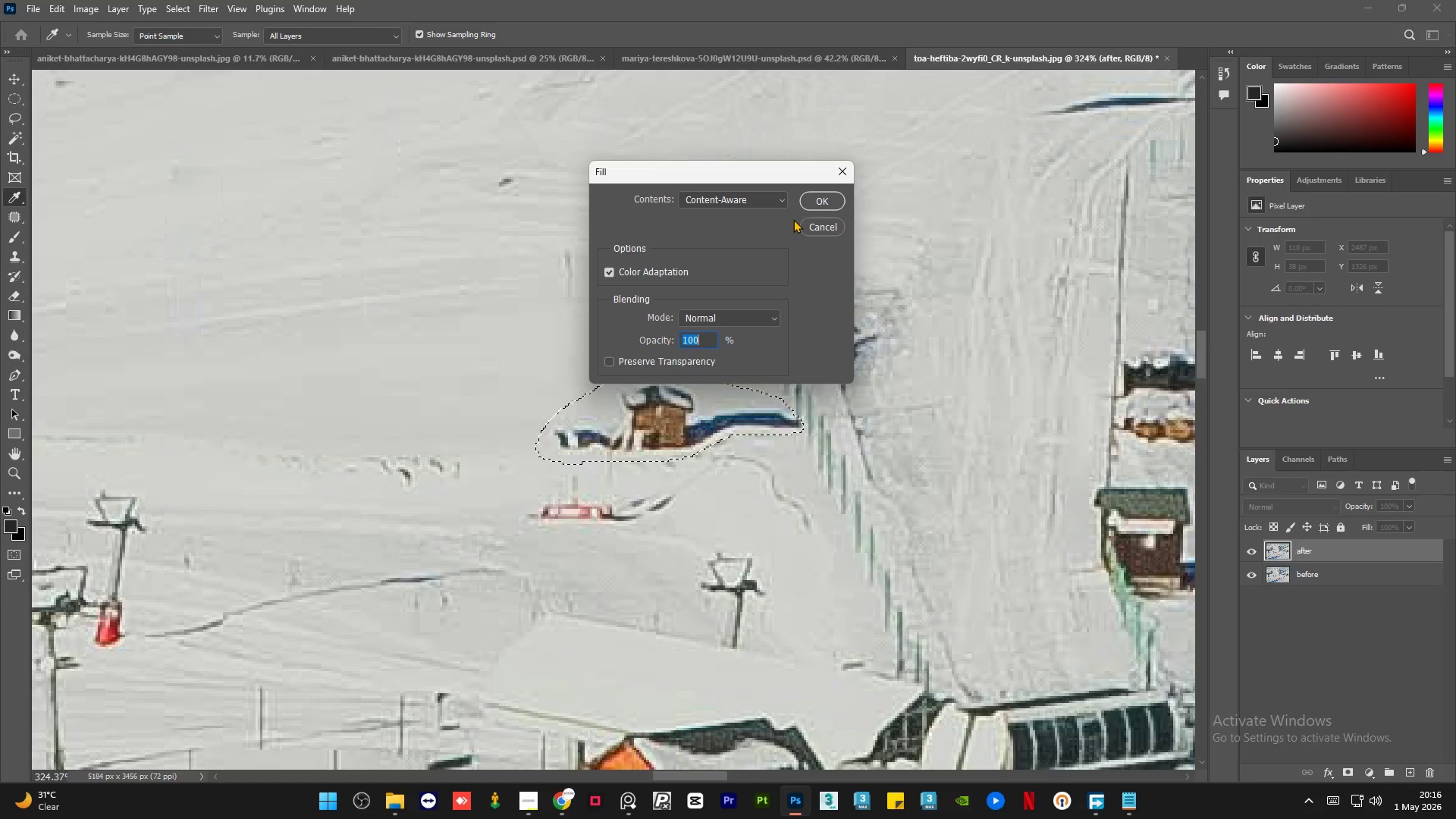 
left_click([822, 210])
 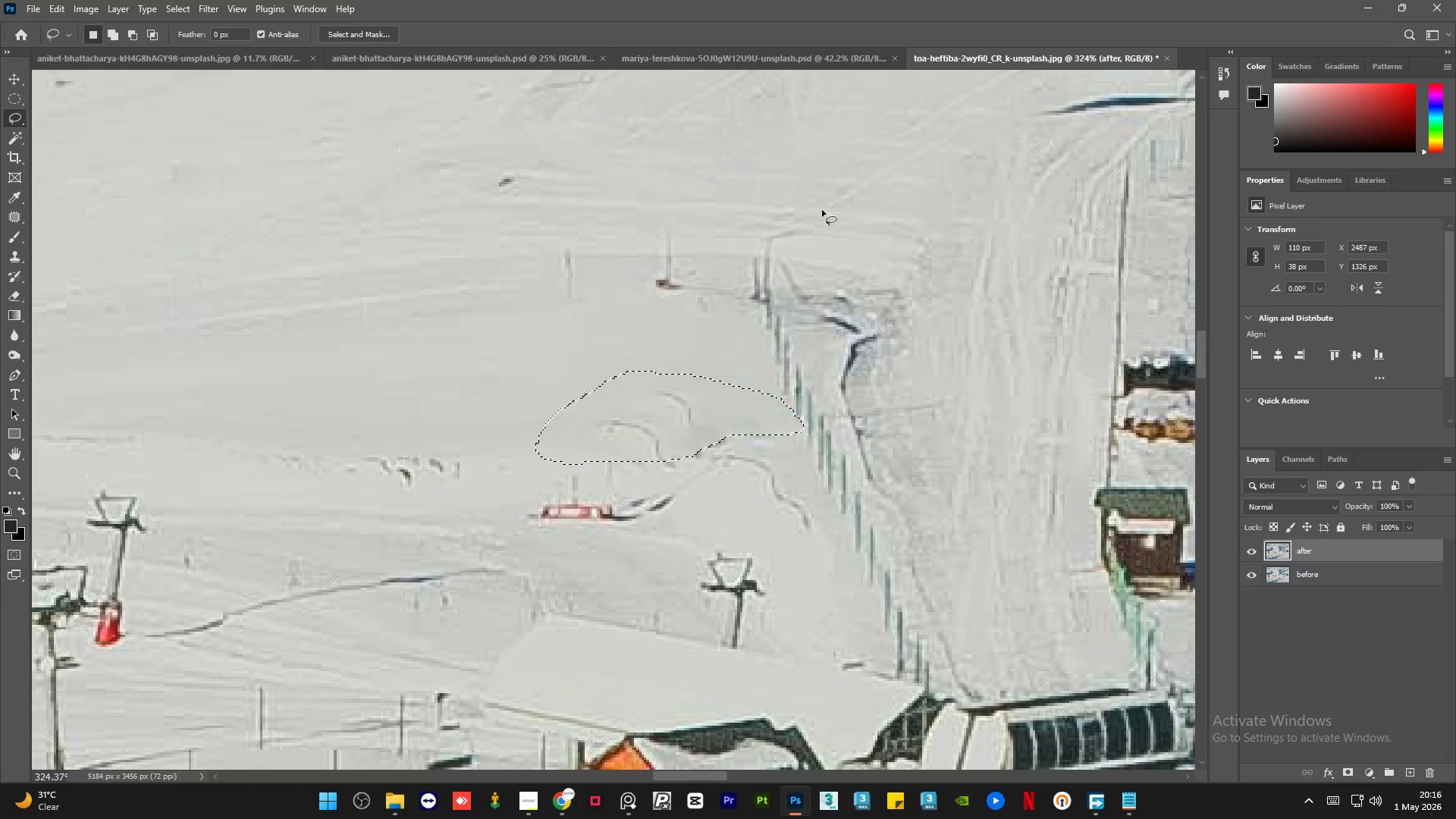 
key(Control+D)
 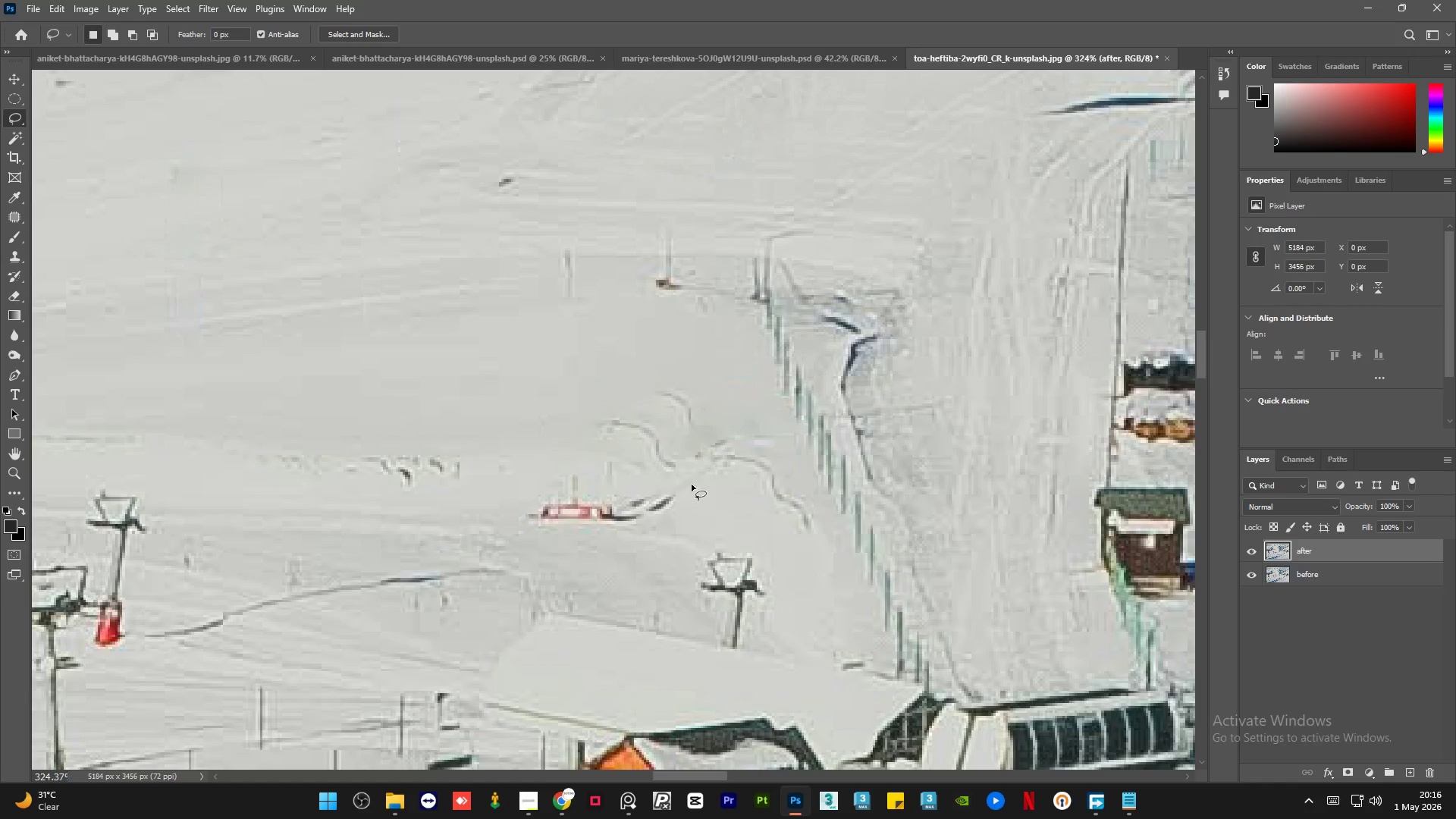 
left_click_drag(start_coordinate=[686, 487], to_coordinate=[685, 482])
 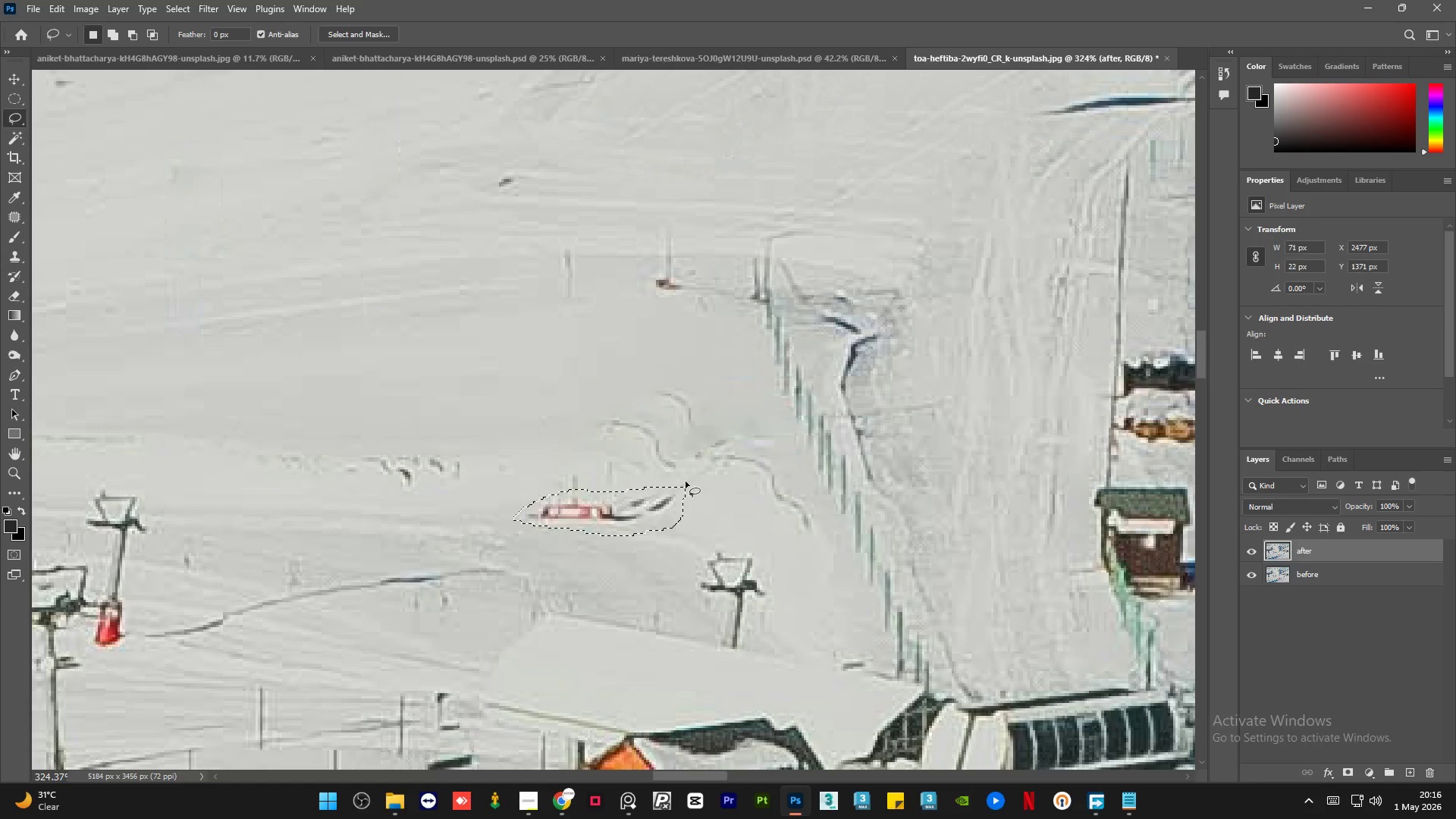 
key(Shift+F5)
 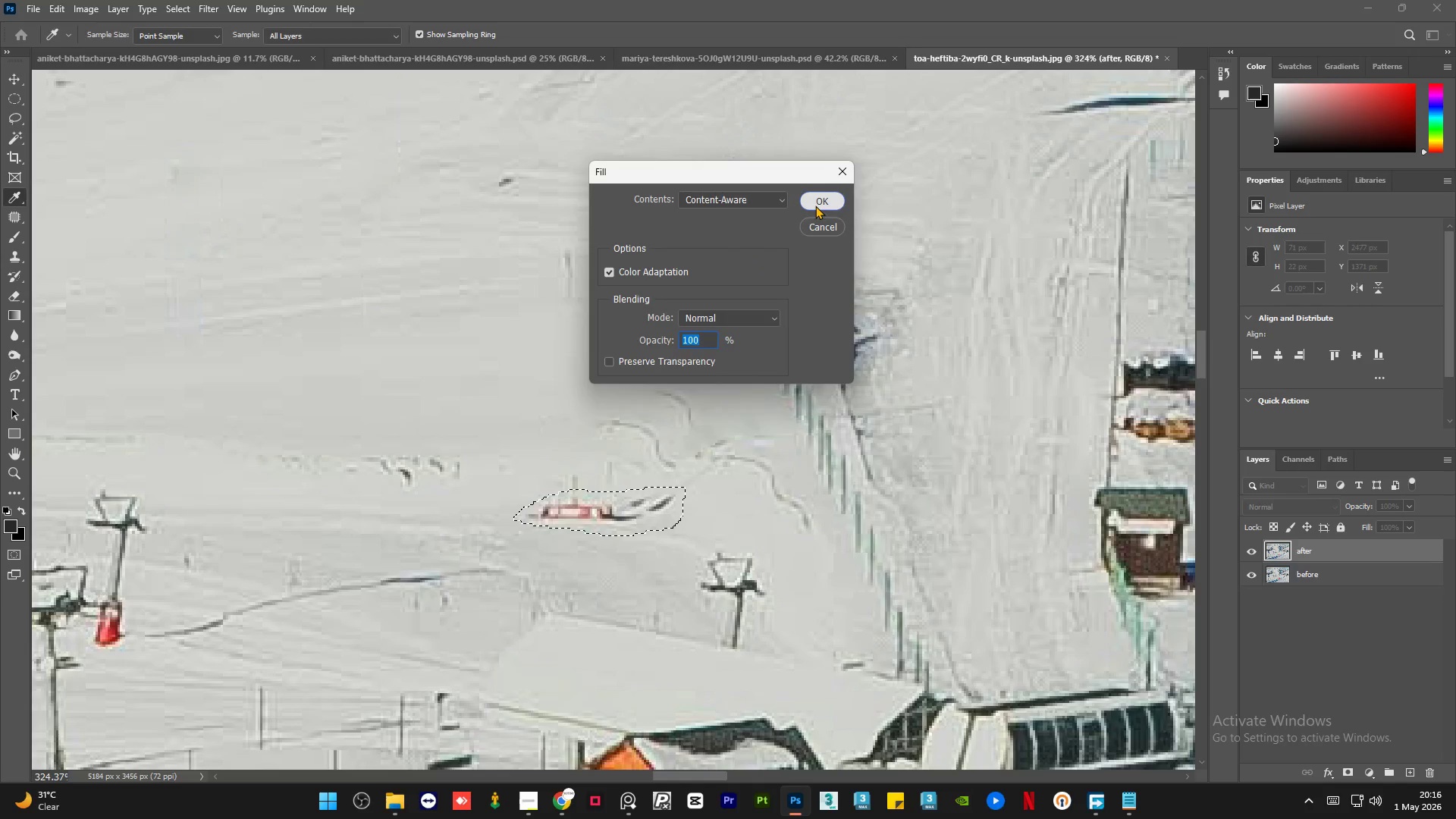 
key(Control+D)
 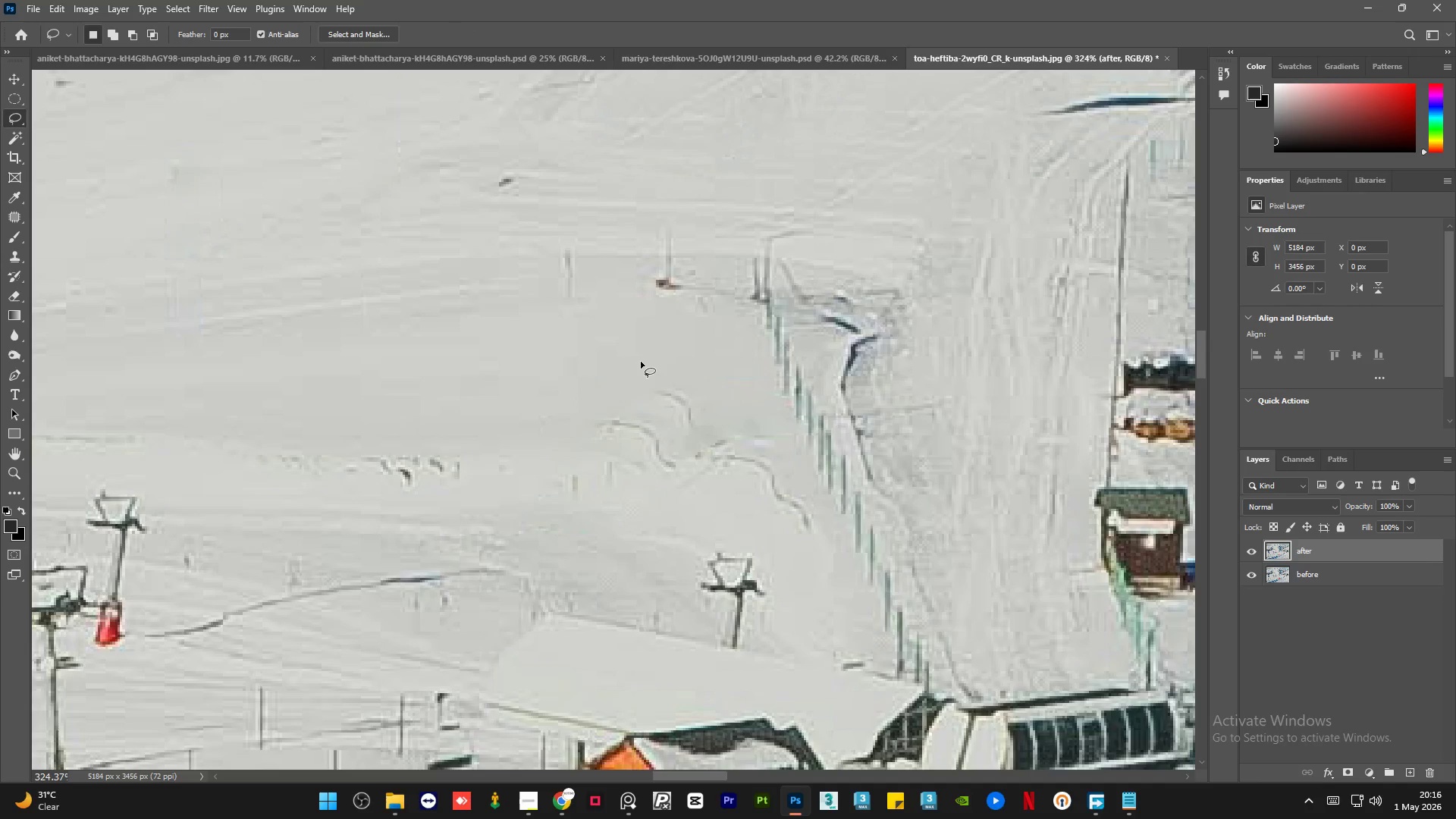 
hold_key(key=AltLeft, duration=1.73)
scroll: coordinate [704, 473], scroll_direction: up, amount: 2.0
 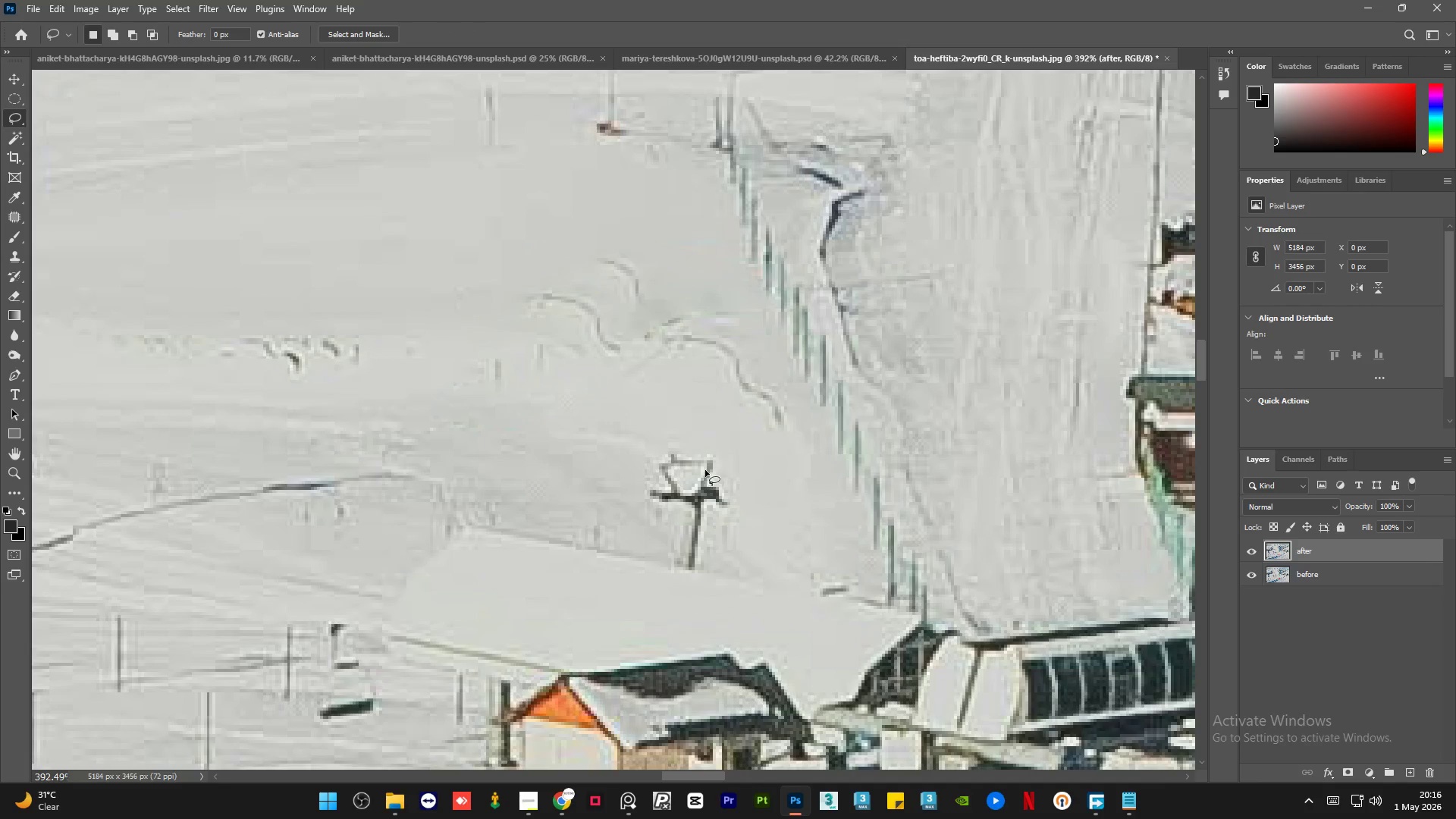 
hold_key(key=AltLeft, duration=0.39)
scroll: coordinate [705, 470], scroll_direction: down, amount: 4.0
 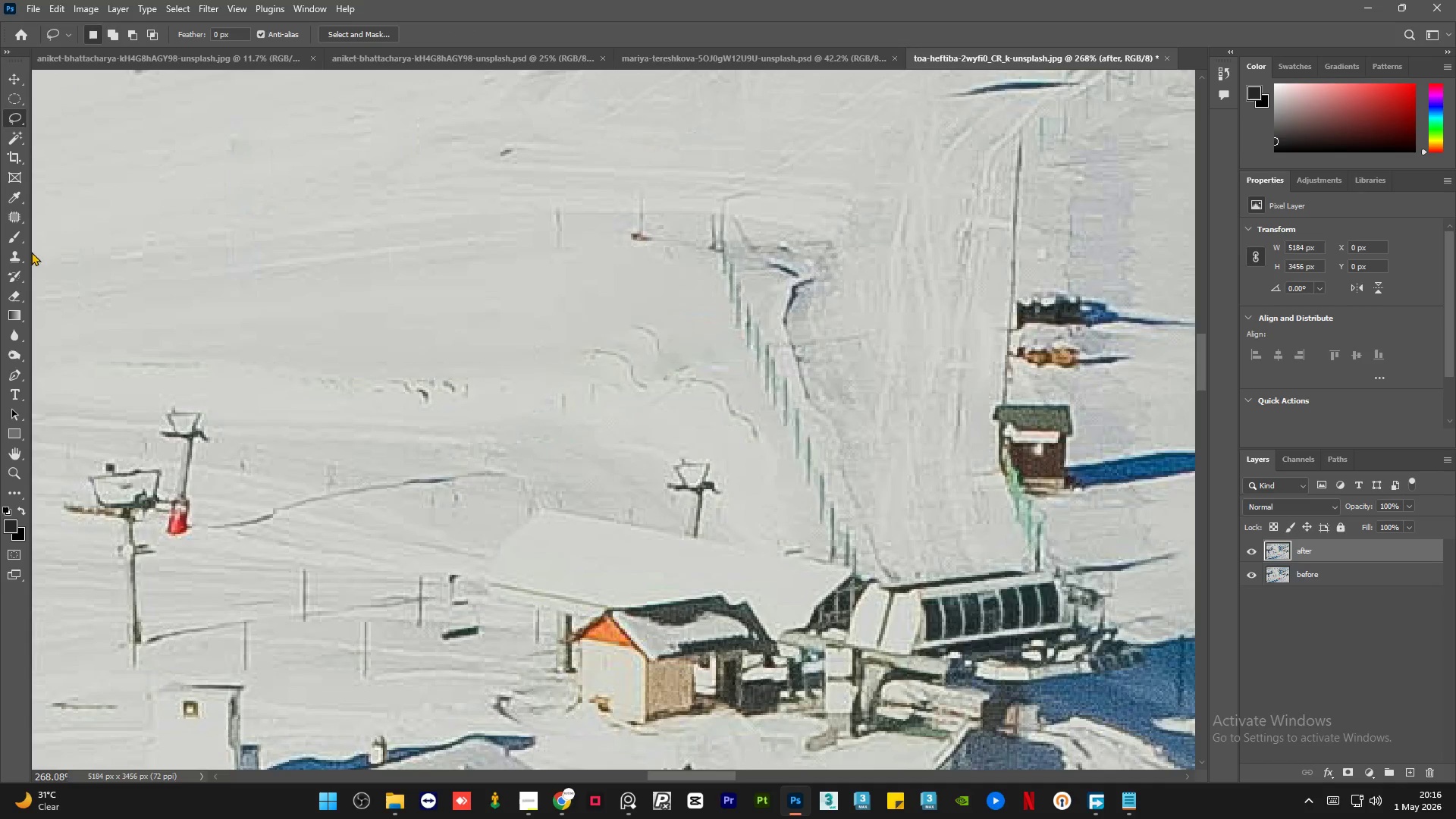 
left_click([18, 258])
 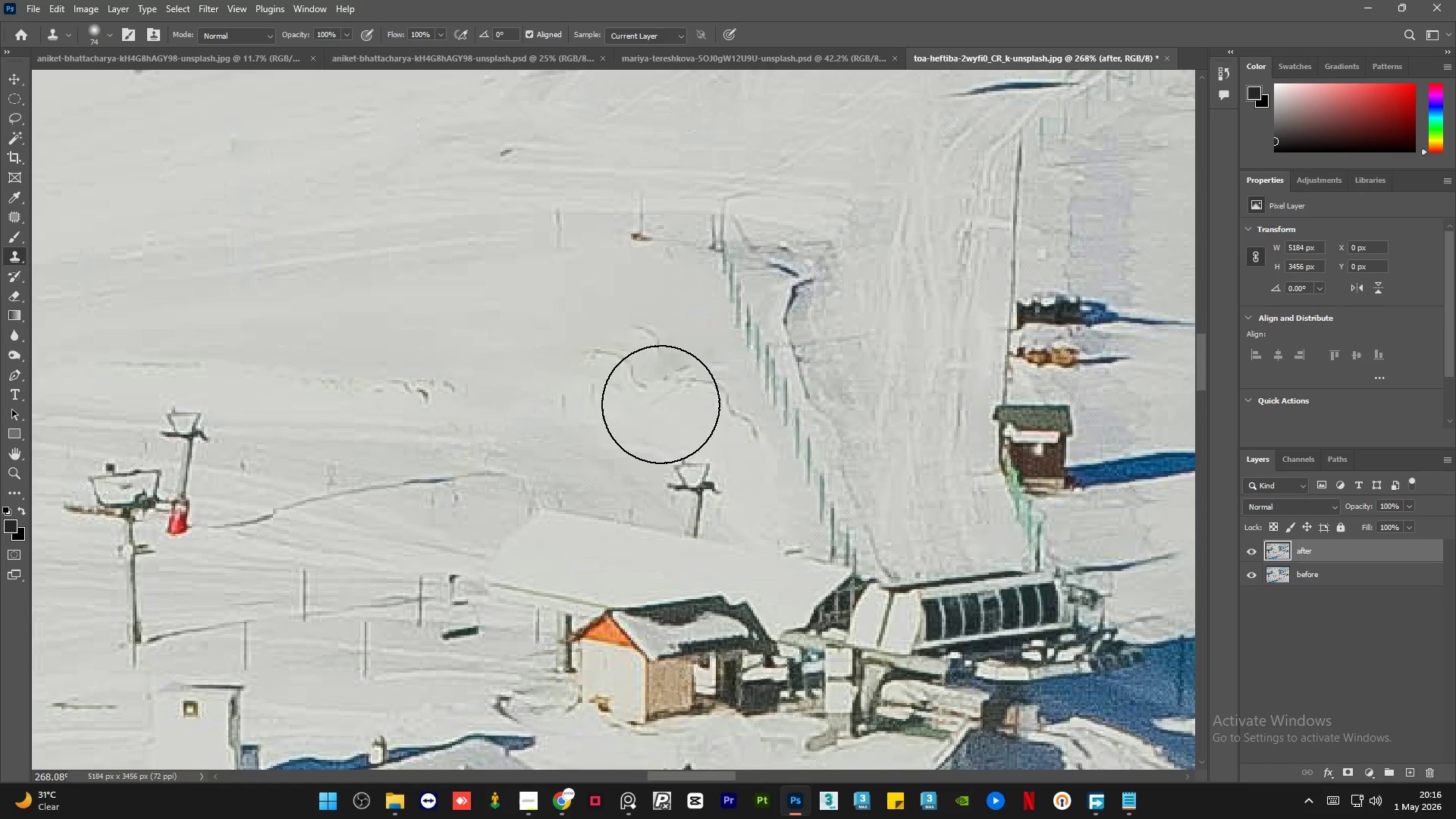 
hold_key(key=AltLeft, duration=1.06)
 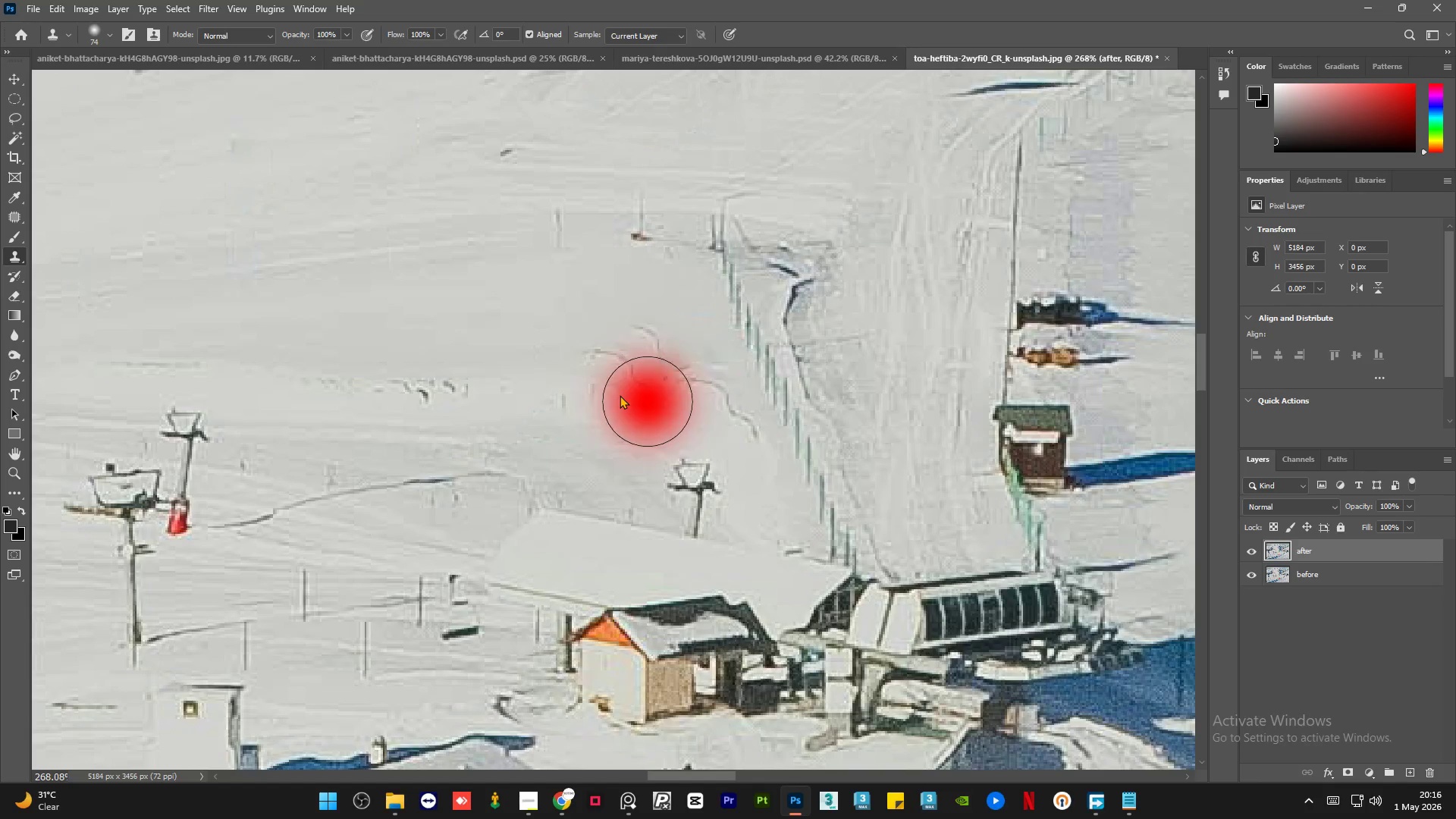 
hold_key(key=AltLeft, duration=0.31)
left_click([548, 337])
 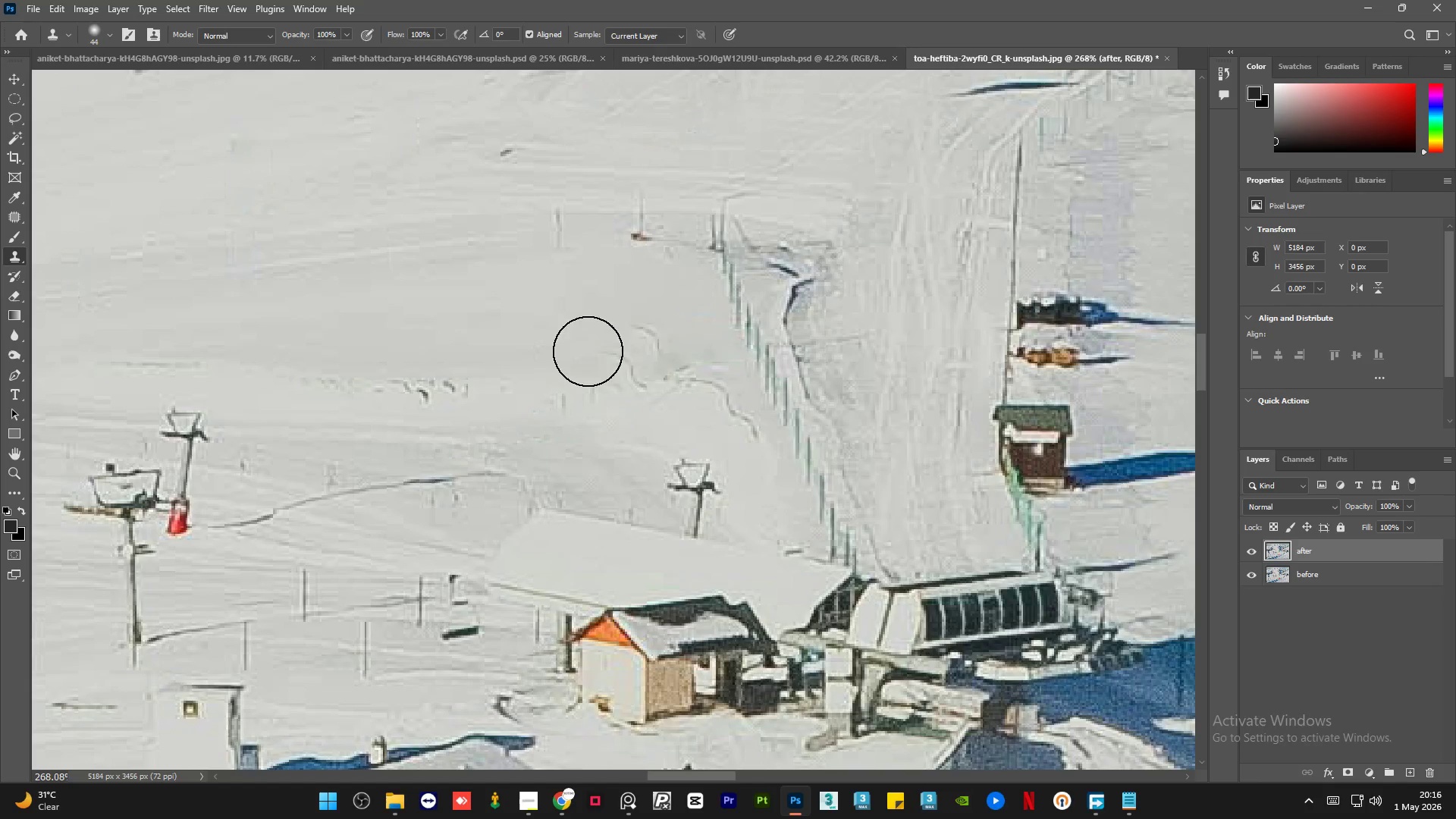 
left_click_drag(start_coordinate=[588, 351], to_coordinate=[642, 353])
 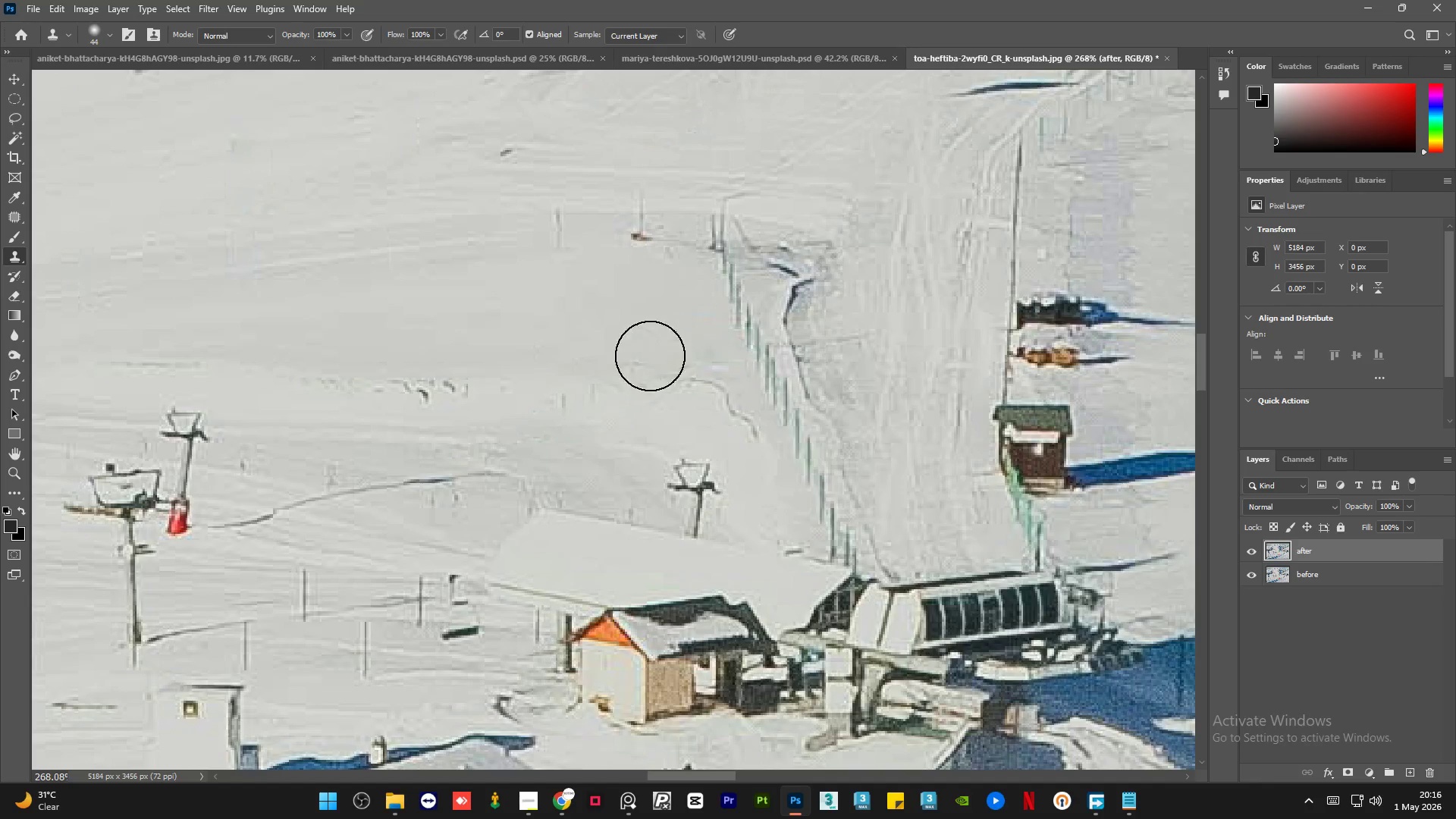 
hold_key(key=AltLeft, duration=0.31)
triple_click([602, 337])
 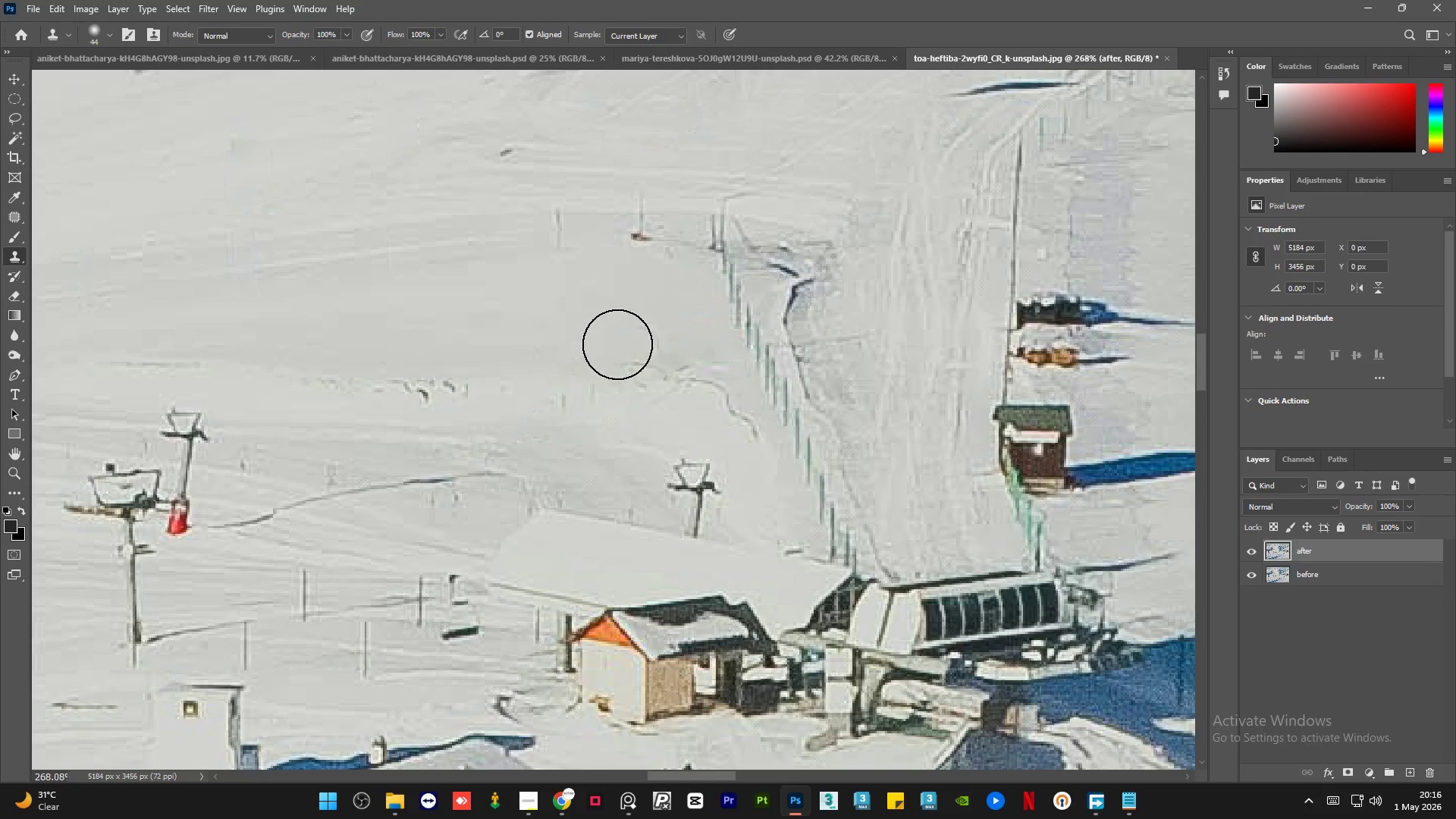 
left_click_drag(start_coordinate=[624, 347], to_coordinate=[673, 353])
 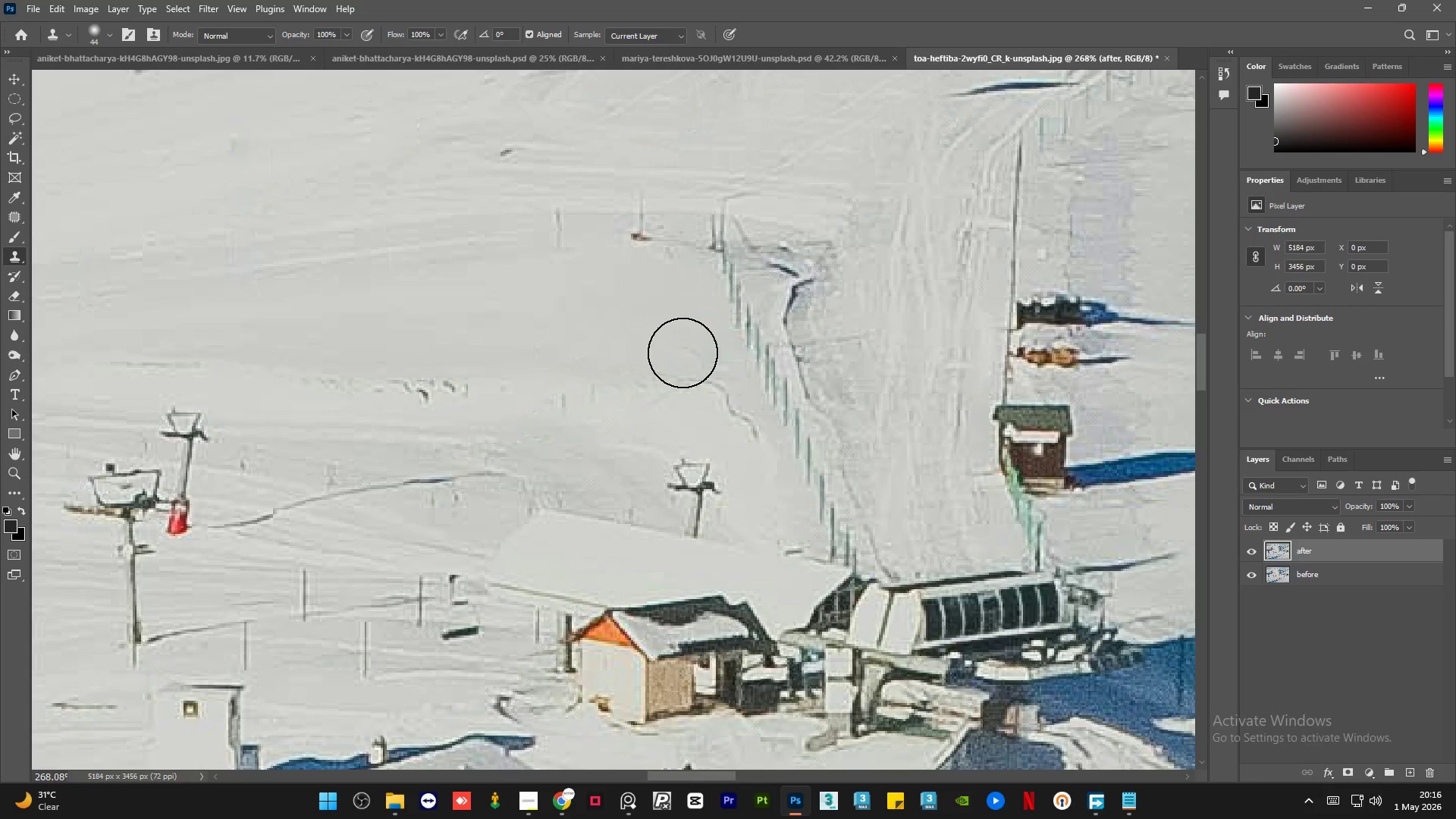 
hold_key(key=AltLeft, duration=0.67)
 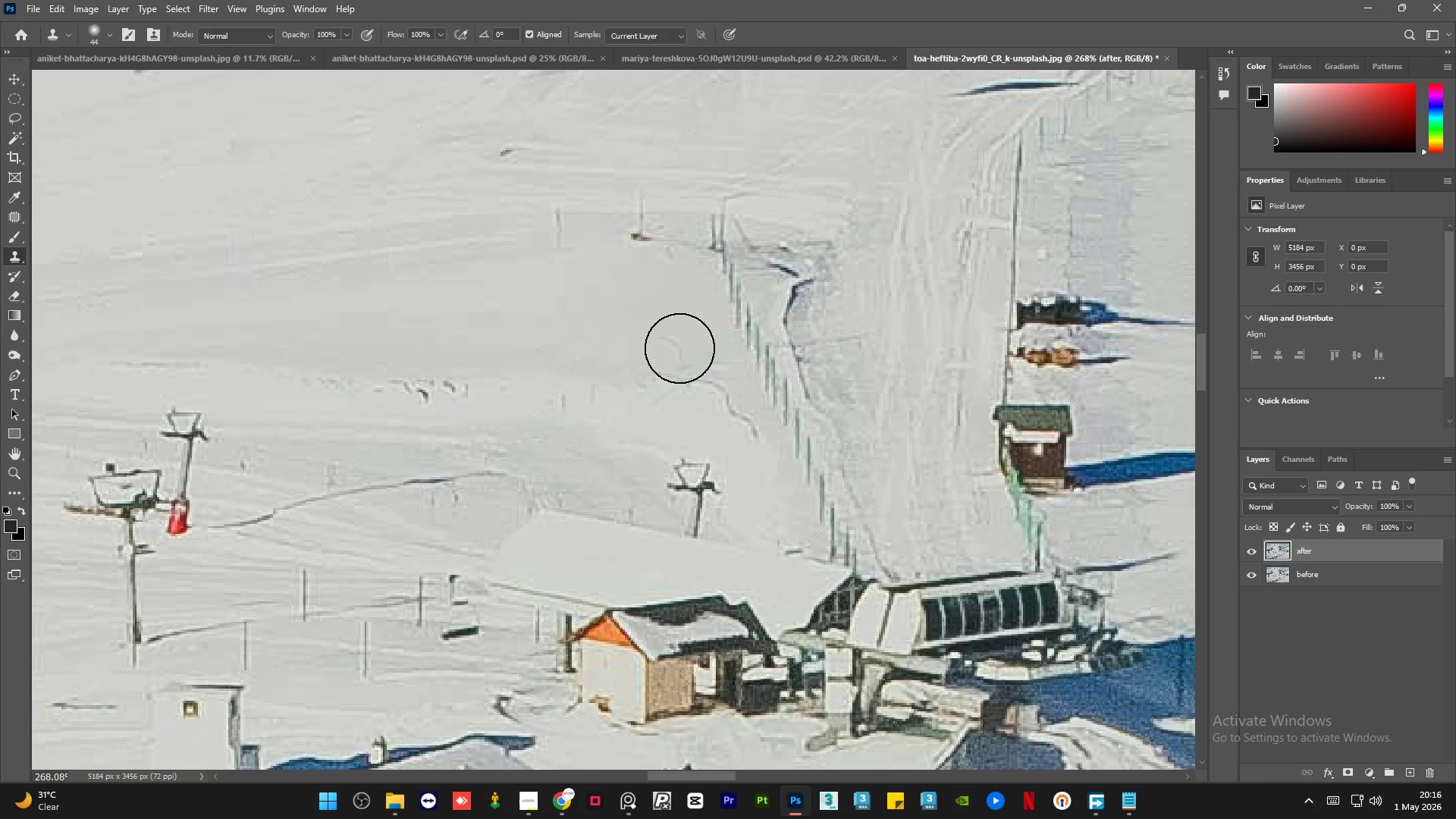 
left_click_drag(start_coordinate=[673, 345], to_coordinate=[690, 359])
 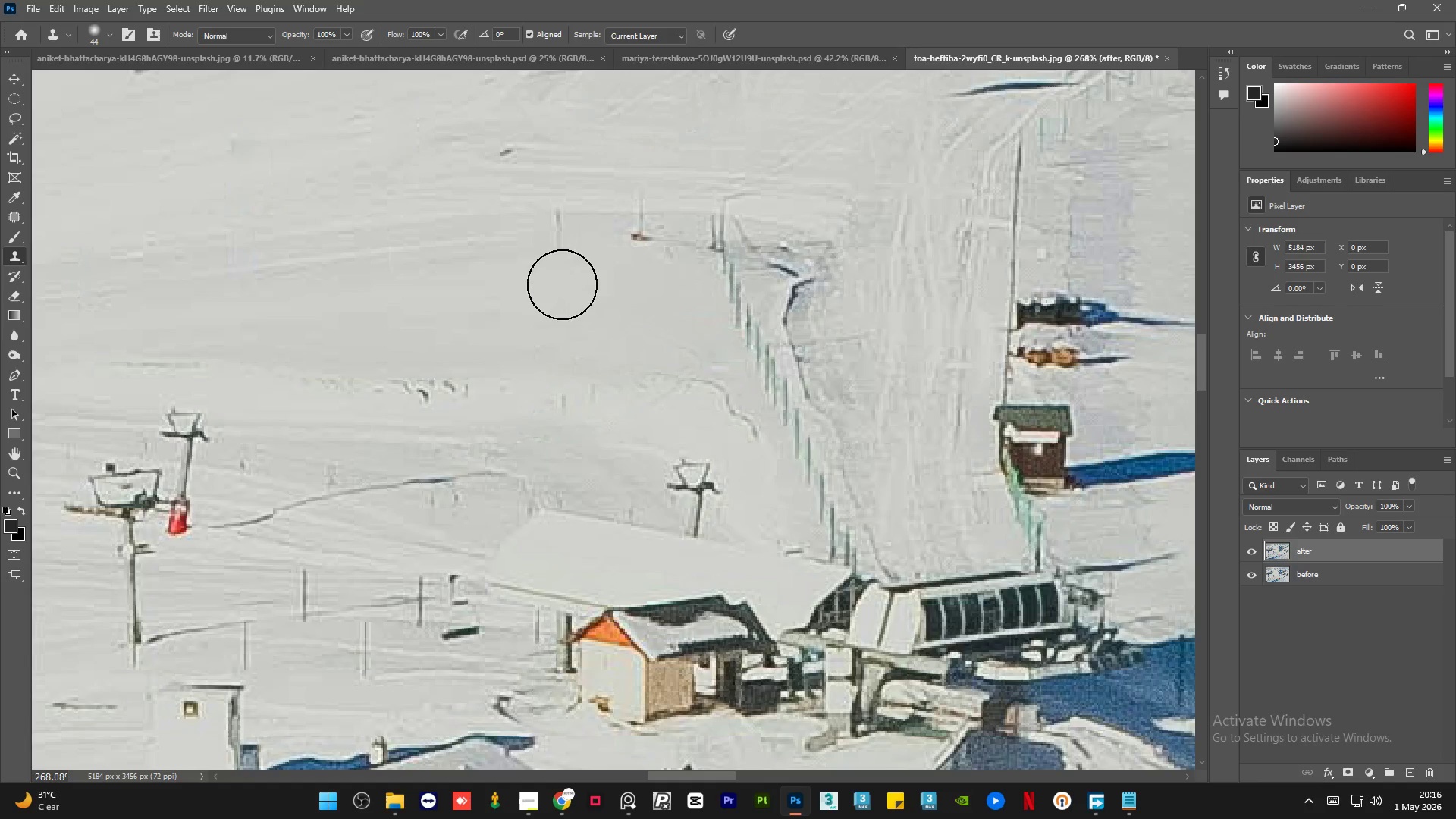 
hold_key(key=AltLeft, duration=1.22)
scroll: coordinate [563, 279], scroll_direction: down, amount: 4.0
 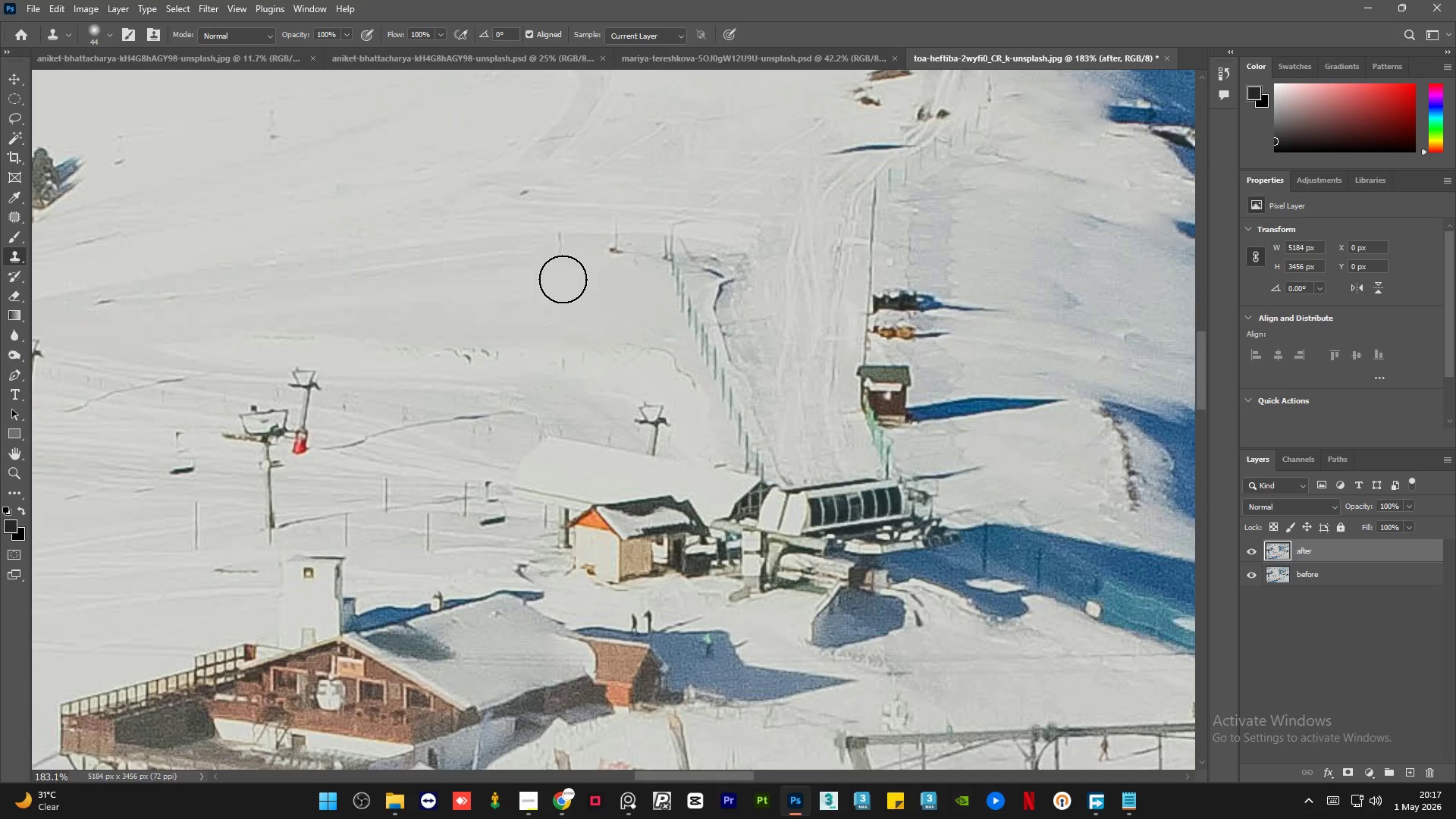 
wait(67.28)
 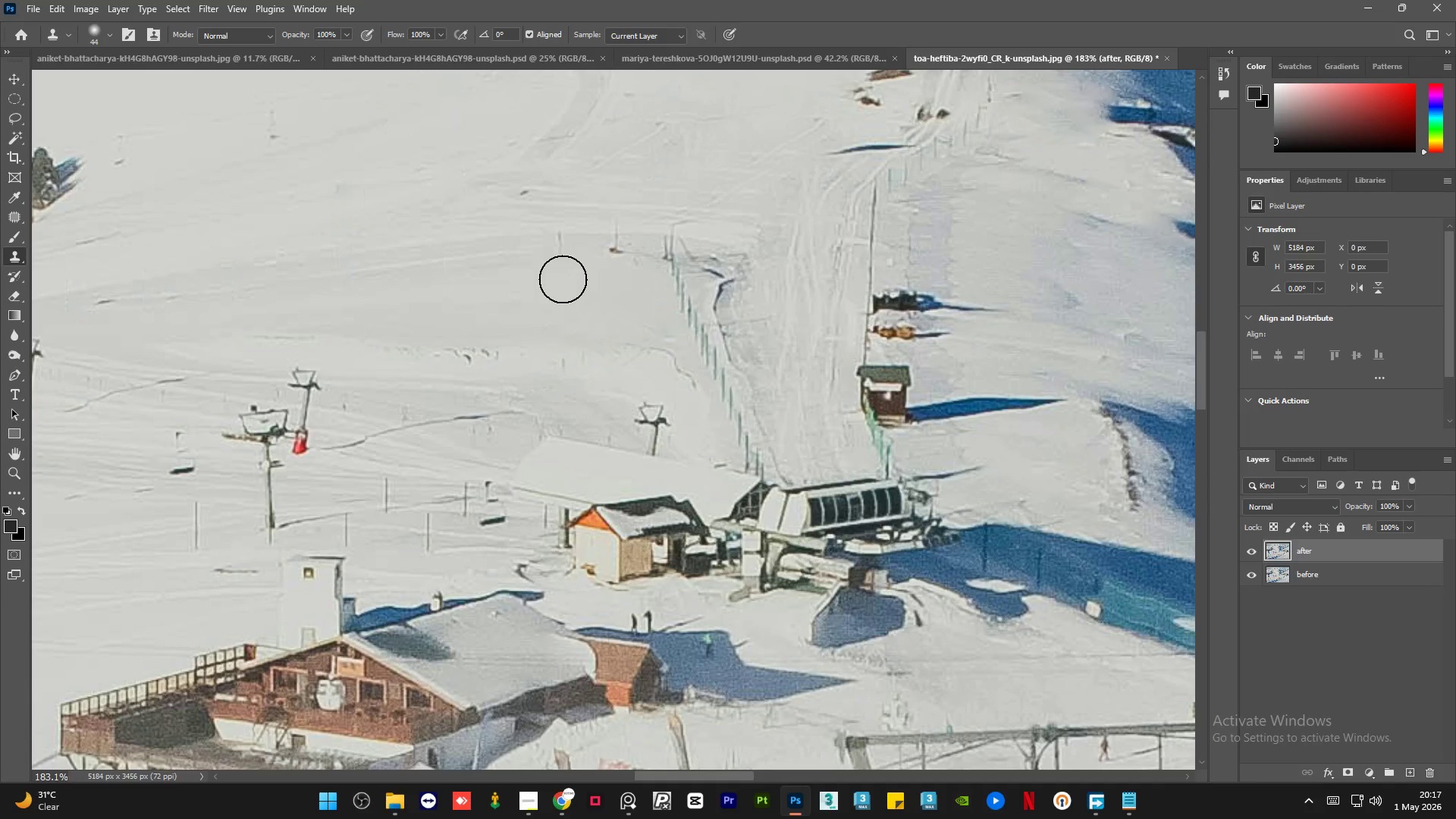 
hold_key(key=AltLeft, duration=1.48)
scroll: coordinate [577, 388], scroll_direction: down, amount: 23.0
 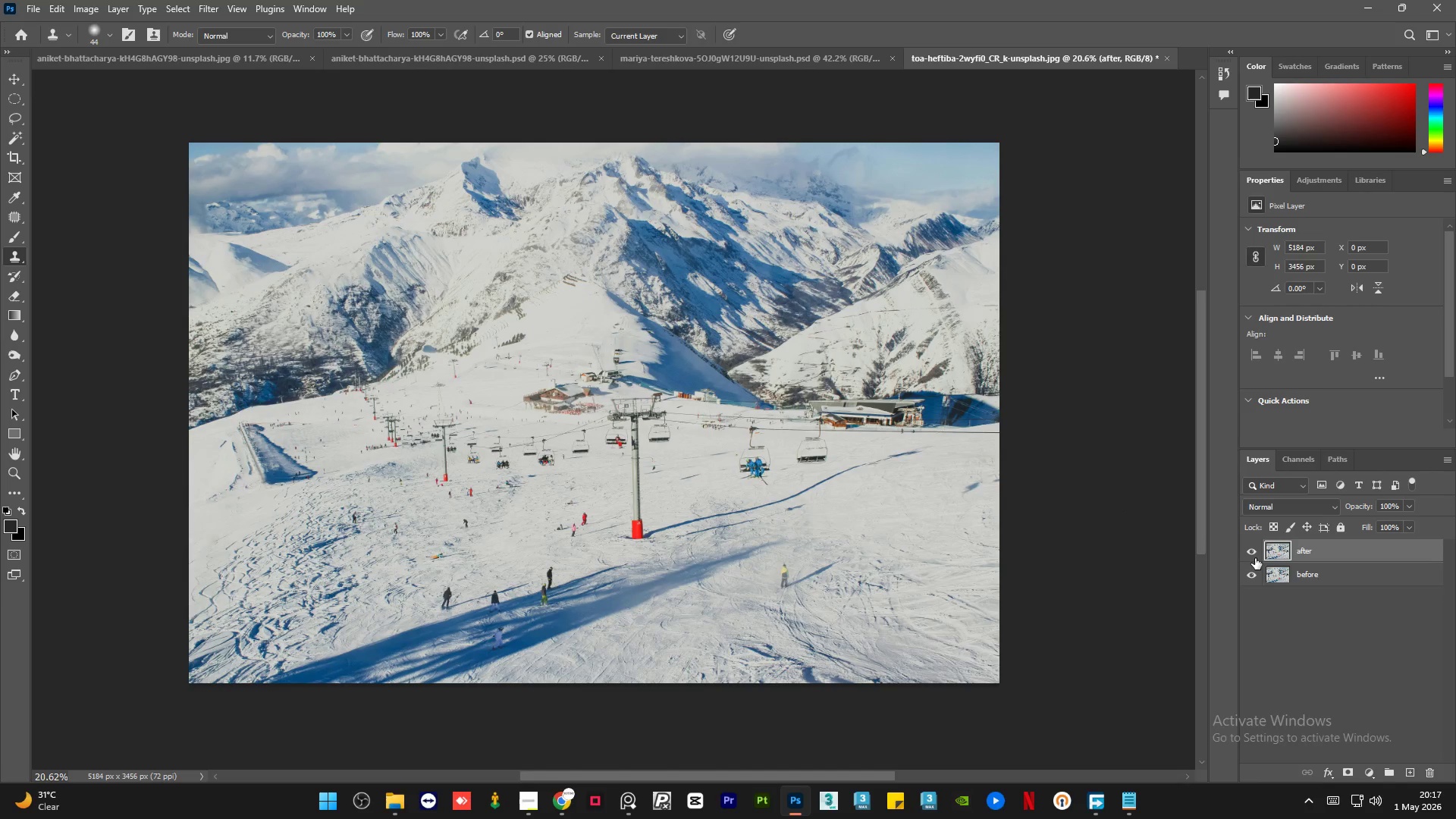 
left_click([1256, 554])
 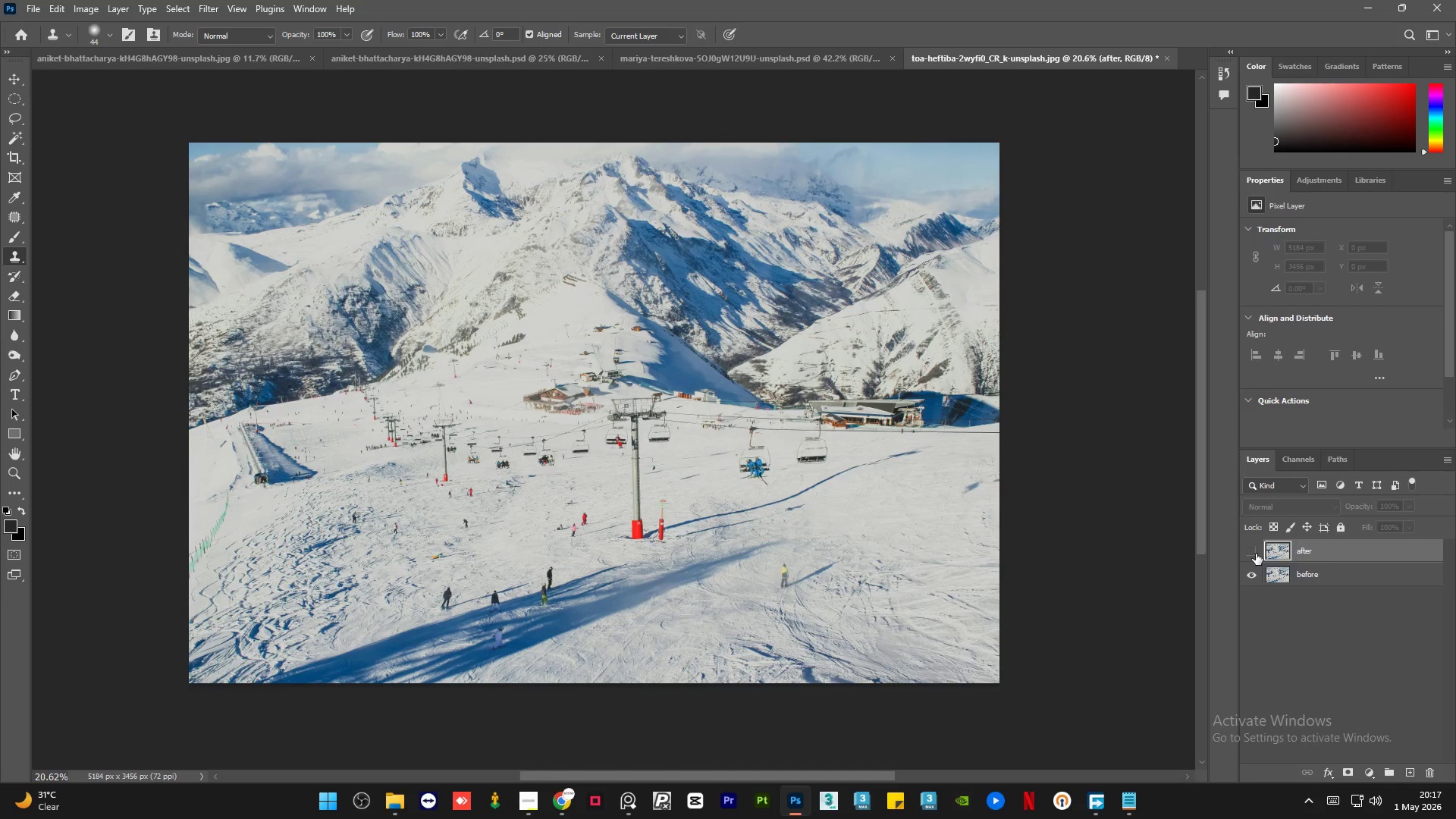 
left_click([1256, 554])
 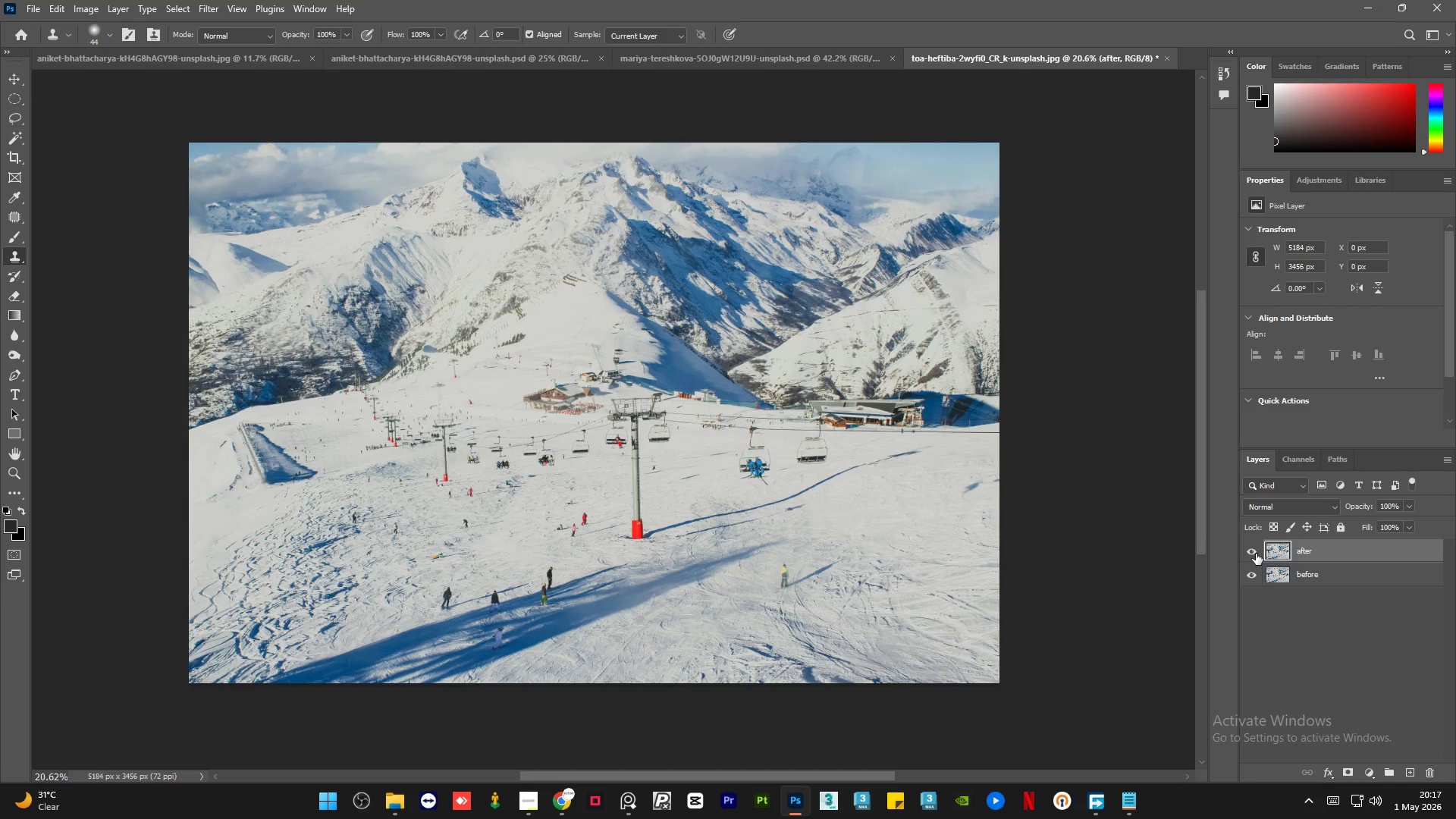 
left_click([1256, 554])
 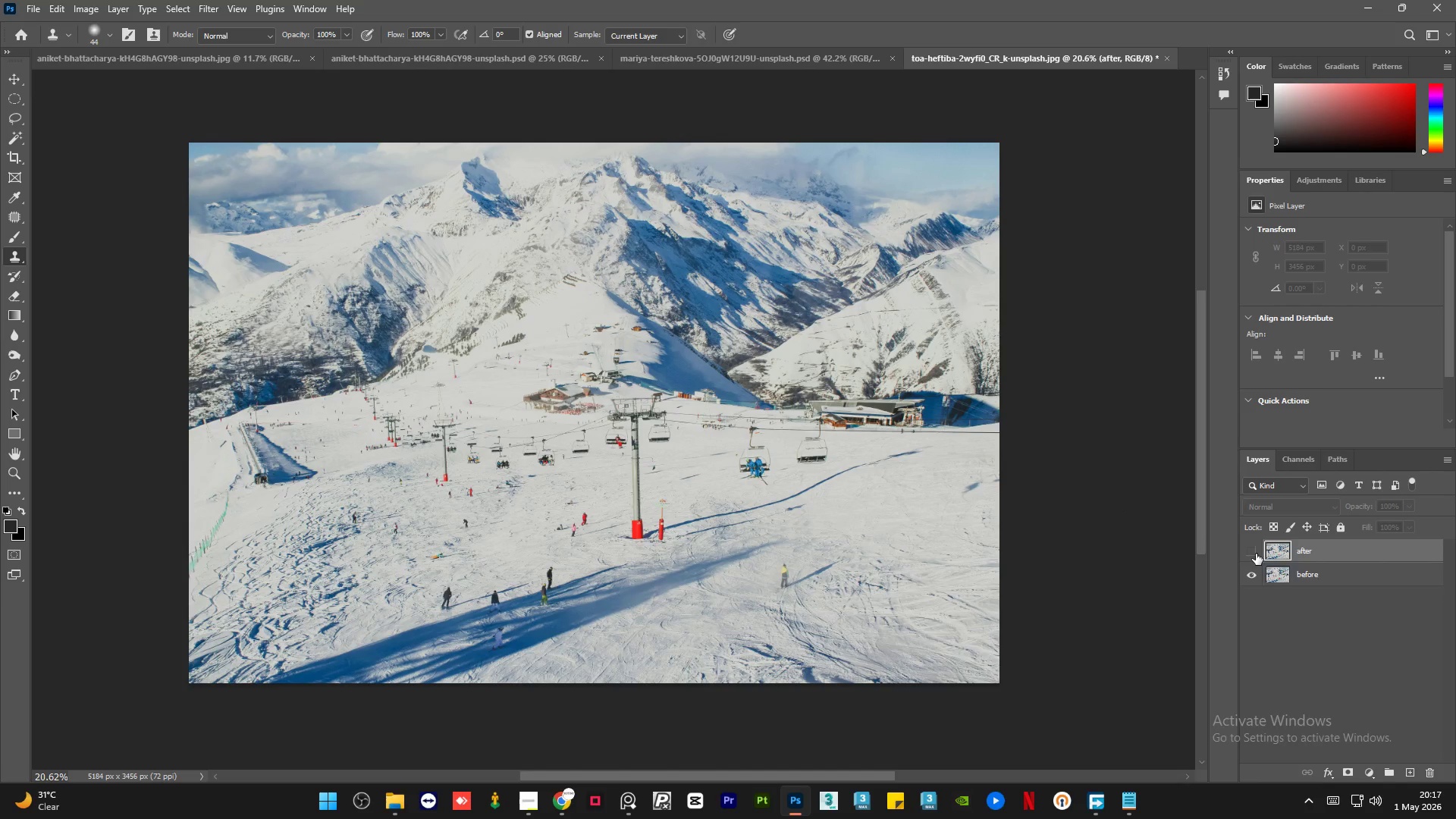 
left_click([1256, 554])
 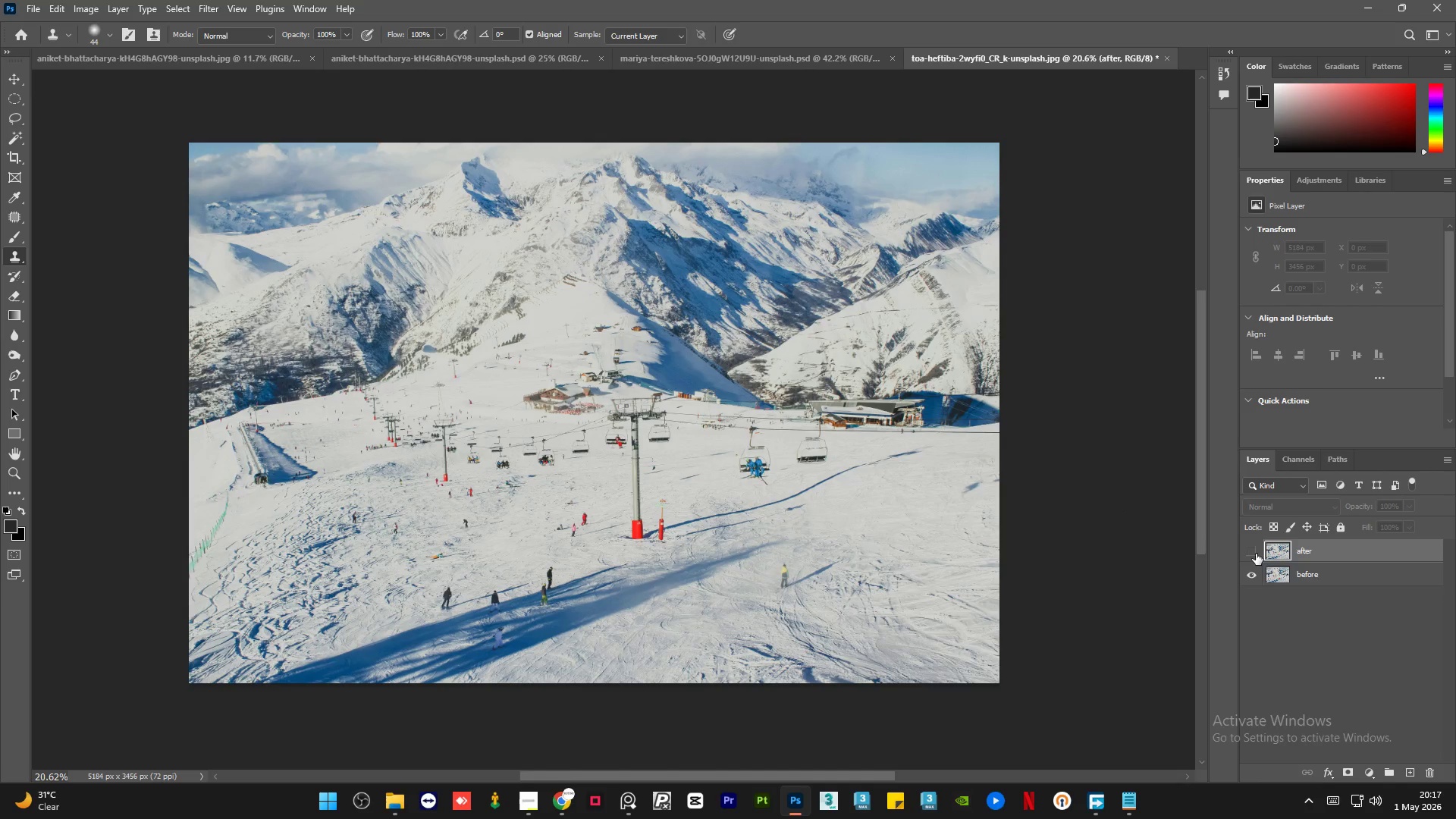 
double_click([1256, 554])
 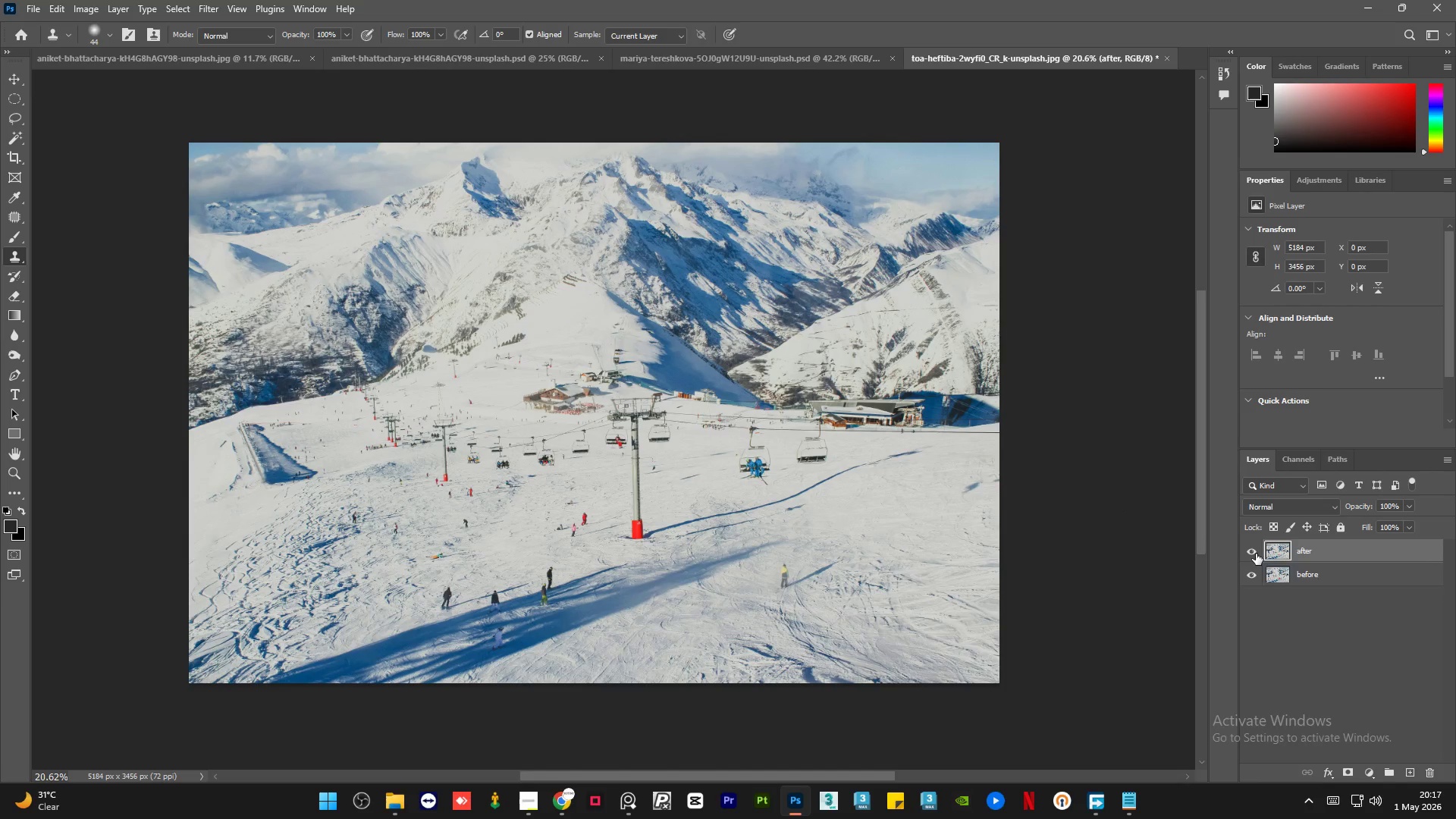 
left_click([1256, 554])
 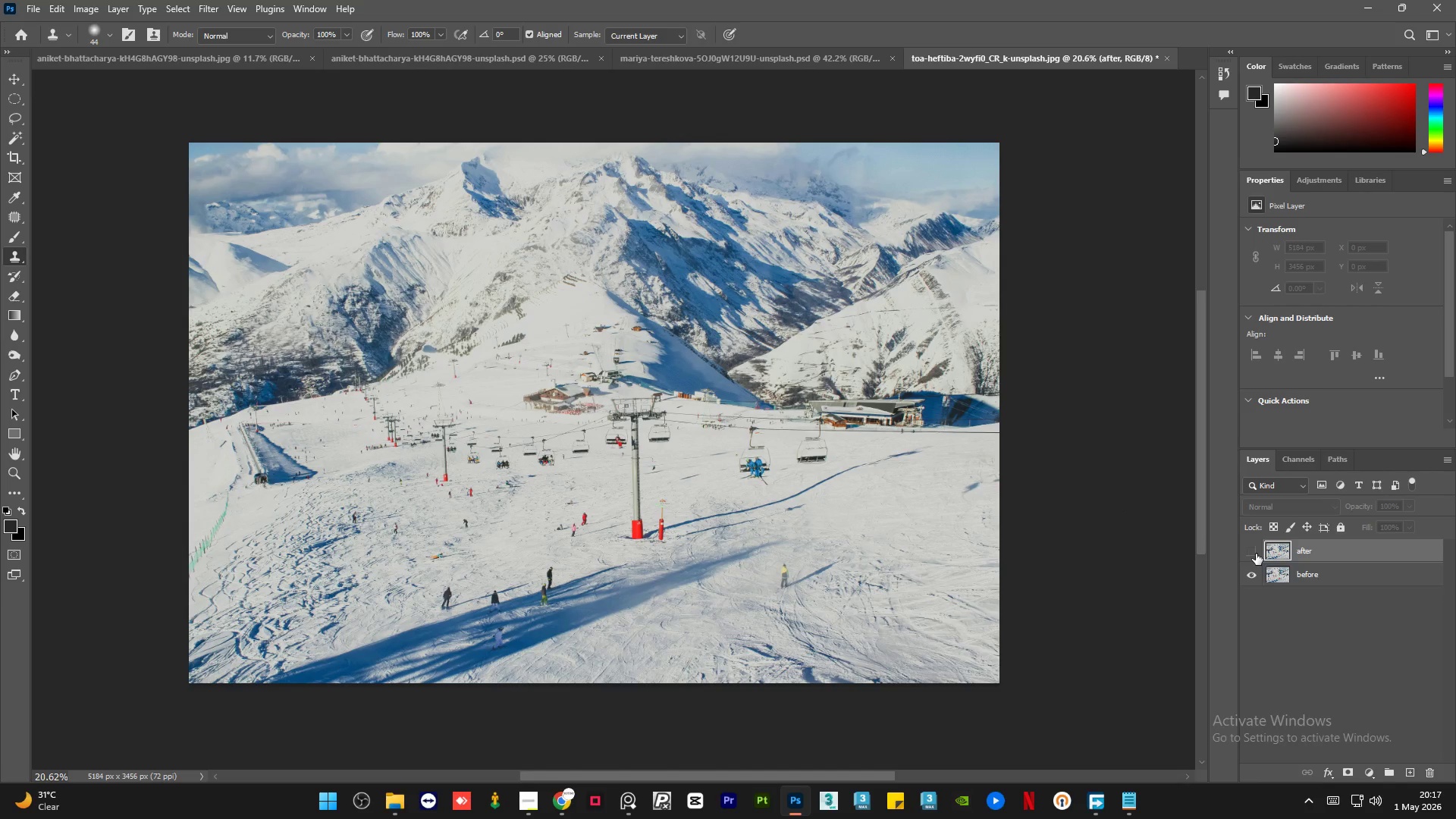 
left_click([1256, 554])
 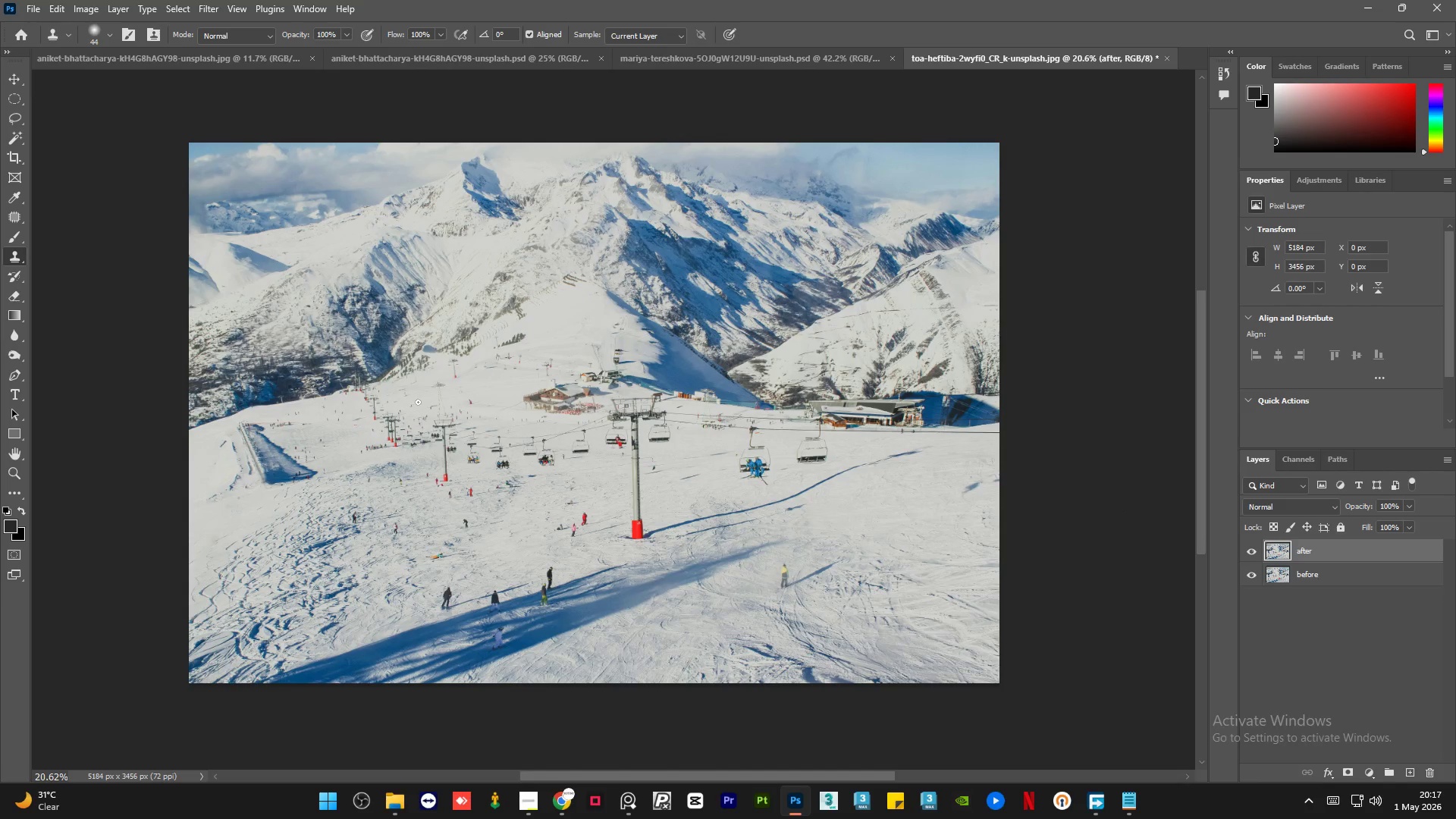 
hold_key(key=AltLeft, duration=4.47)
scroll: coordinate [540, 413], scroll_direction: up, amount: 30.0
 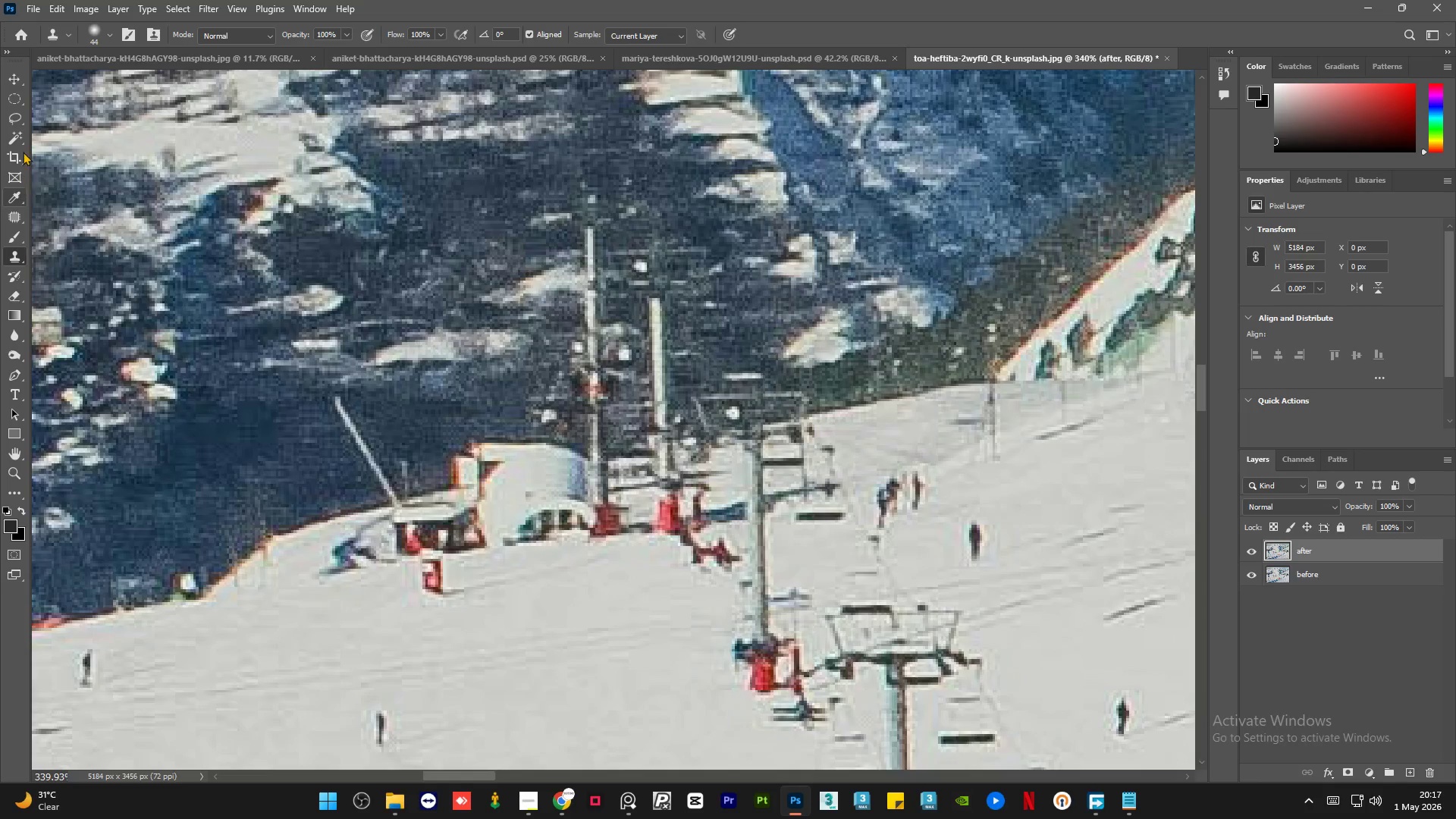 
left_click([20, 124])
 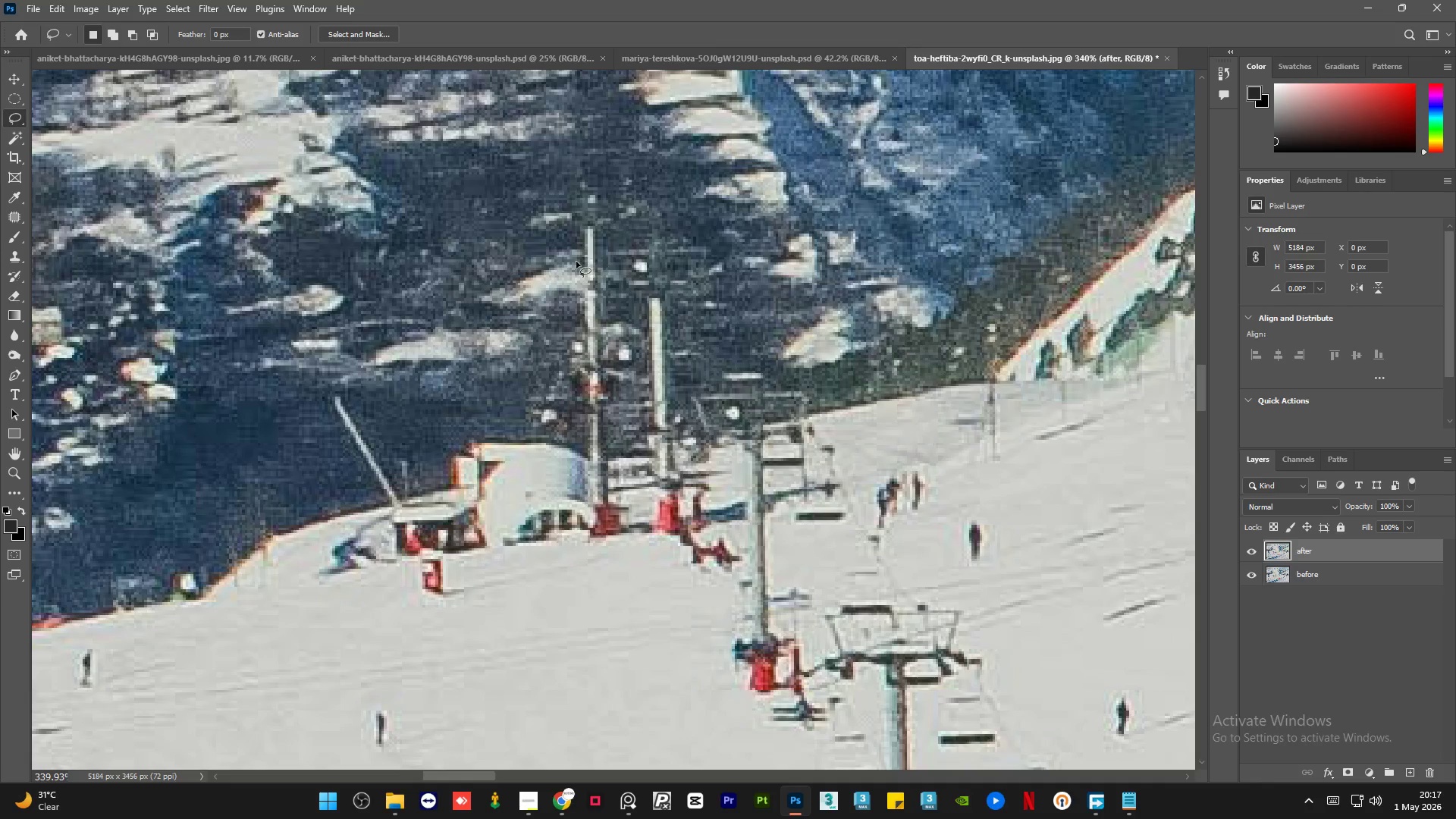 
left_click_drag(start_coordinate=[579, 258], to_coordinate=[578, 243])
 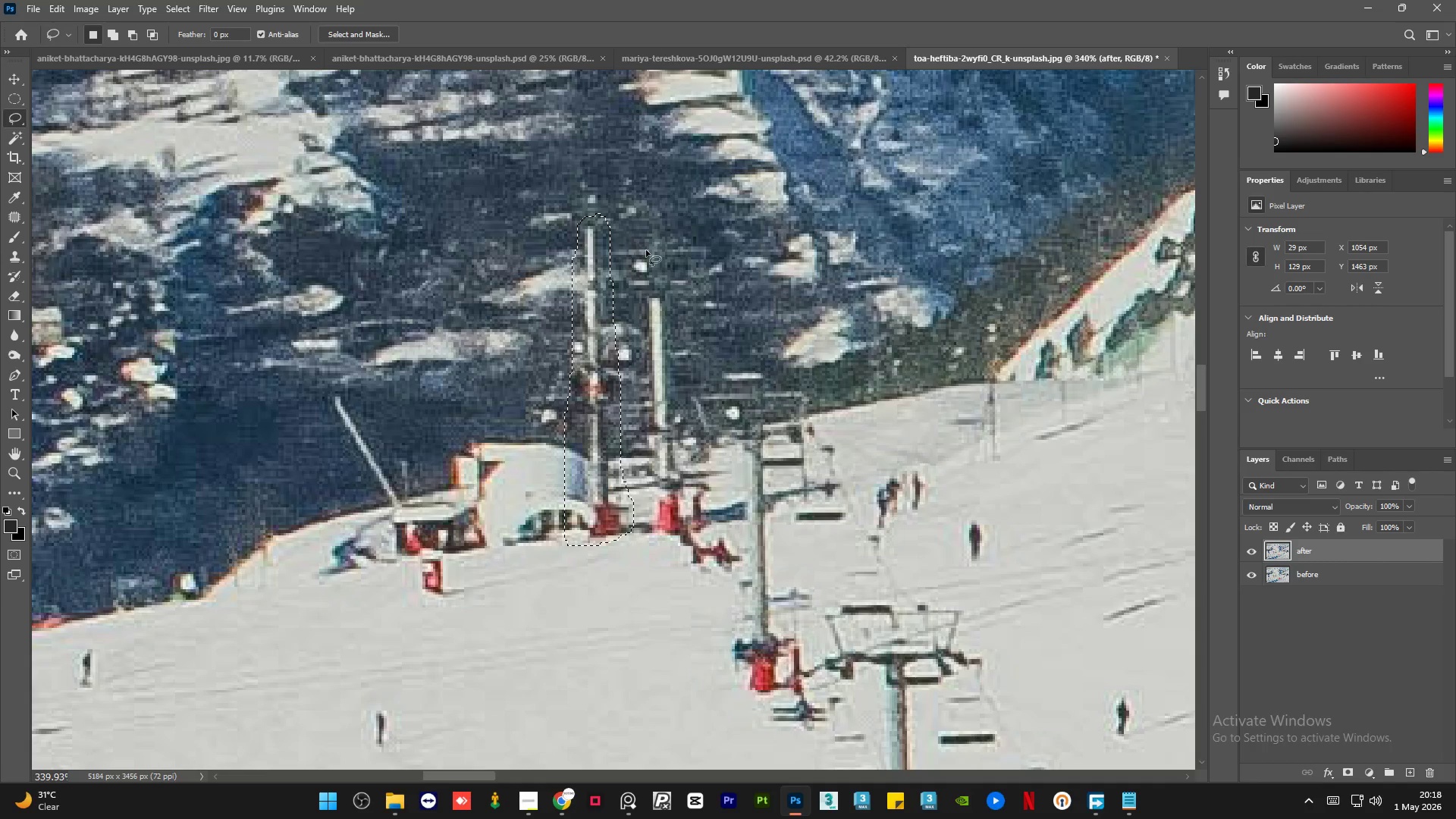 
key(Shift+F5)
 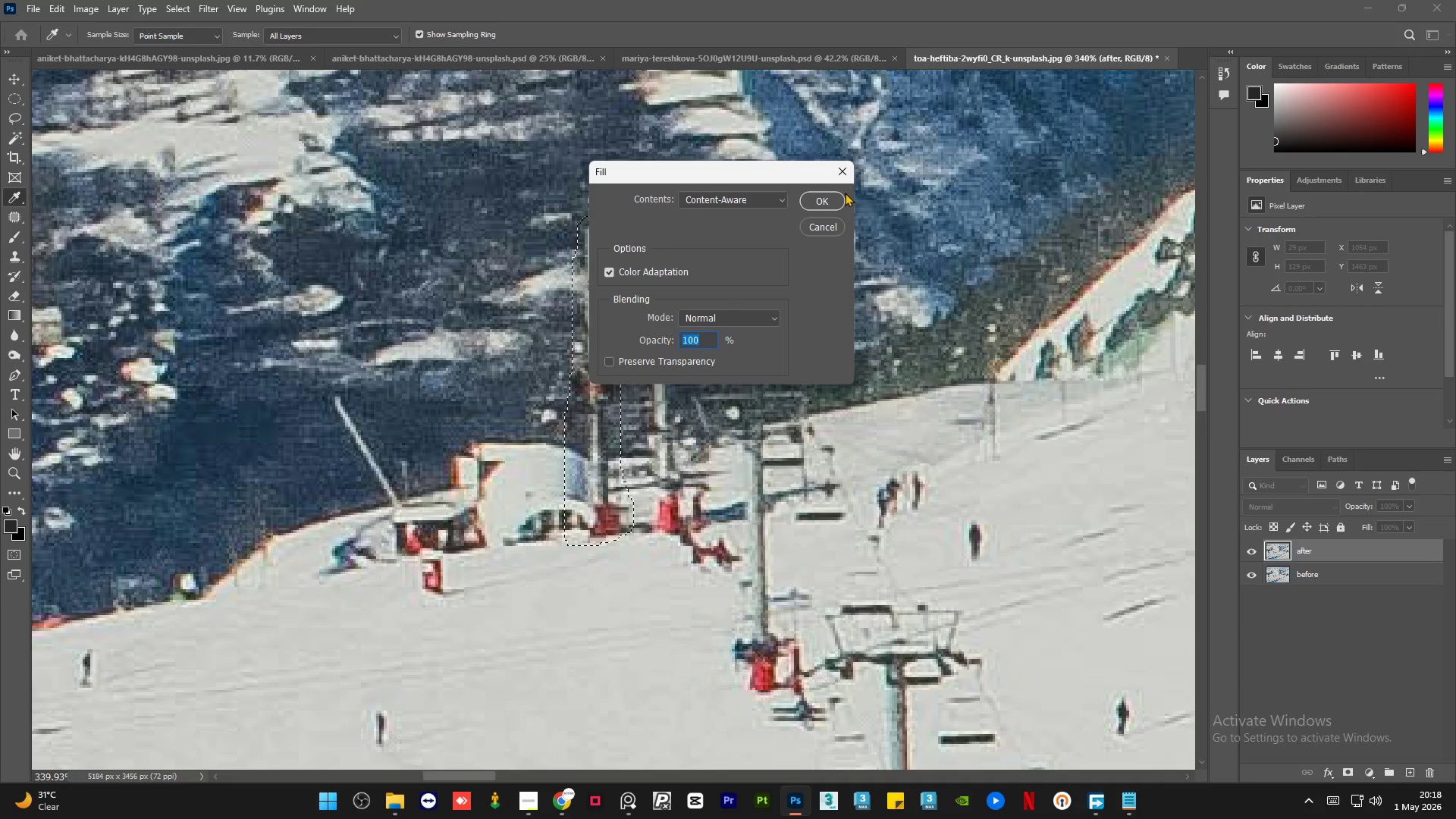 
left_click([829, 196])
 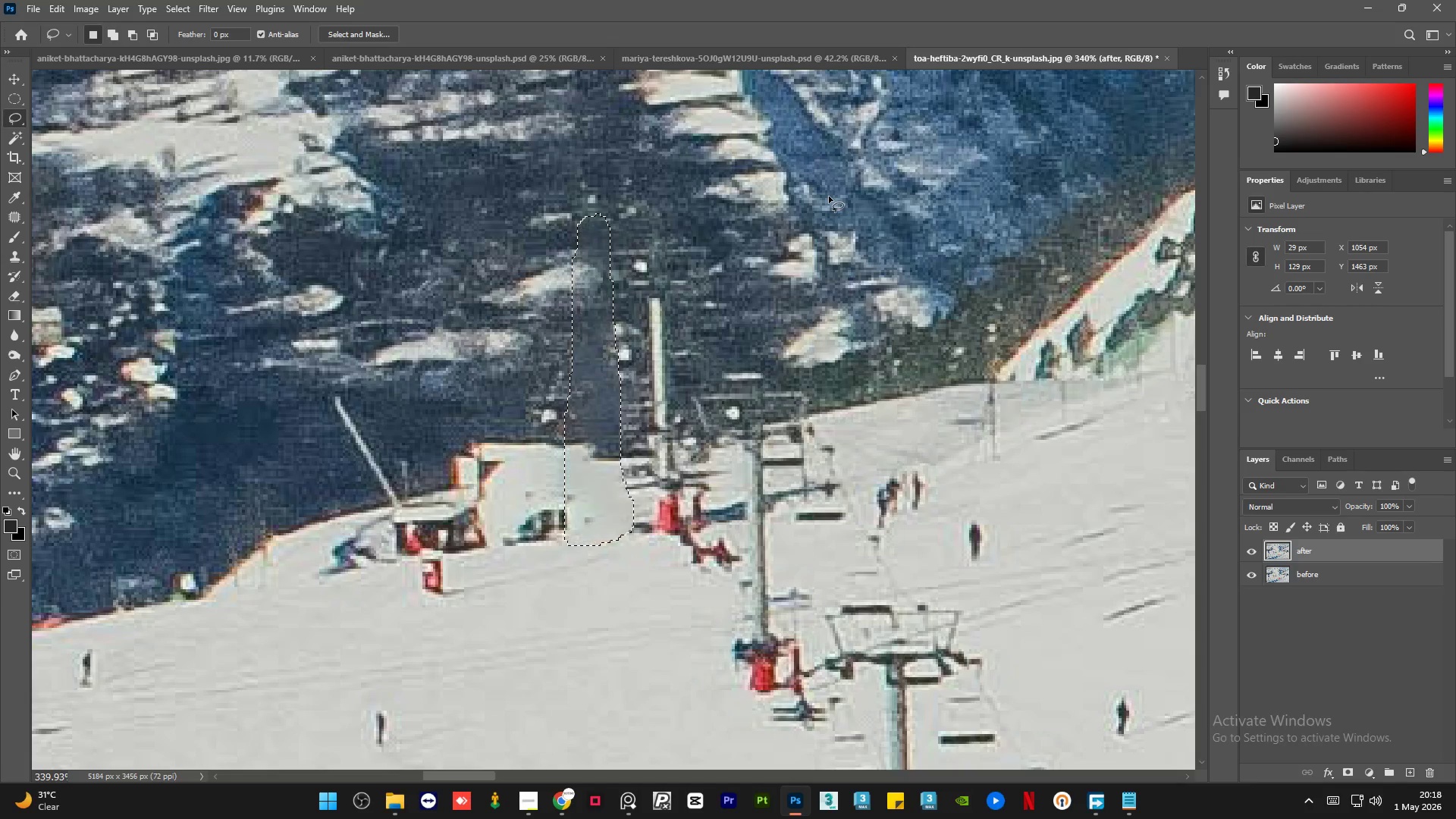 
key(Control+D)
 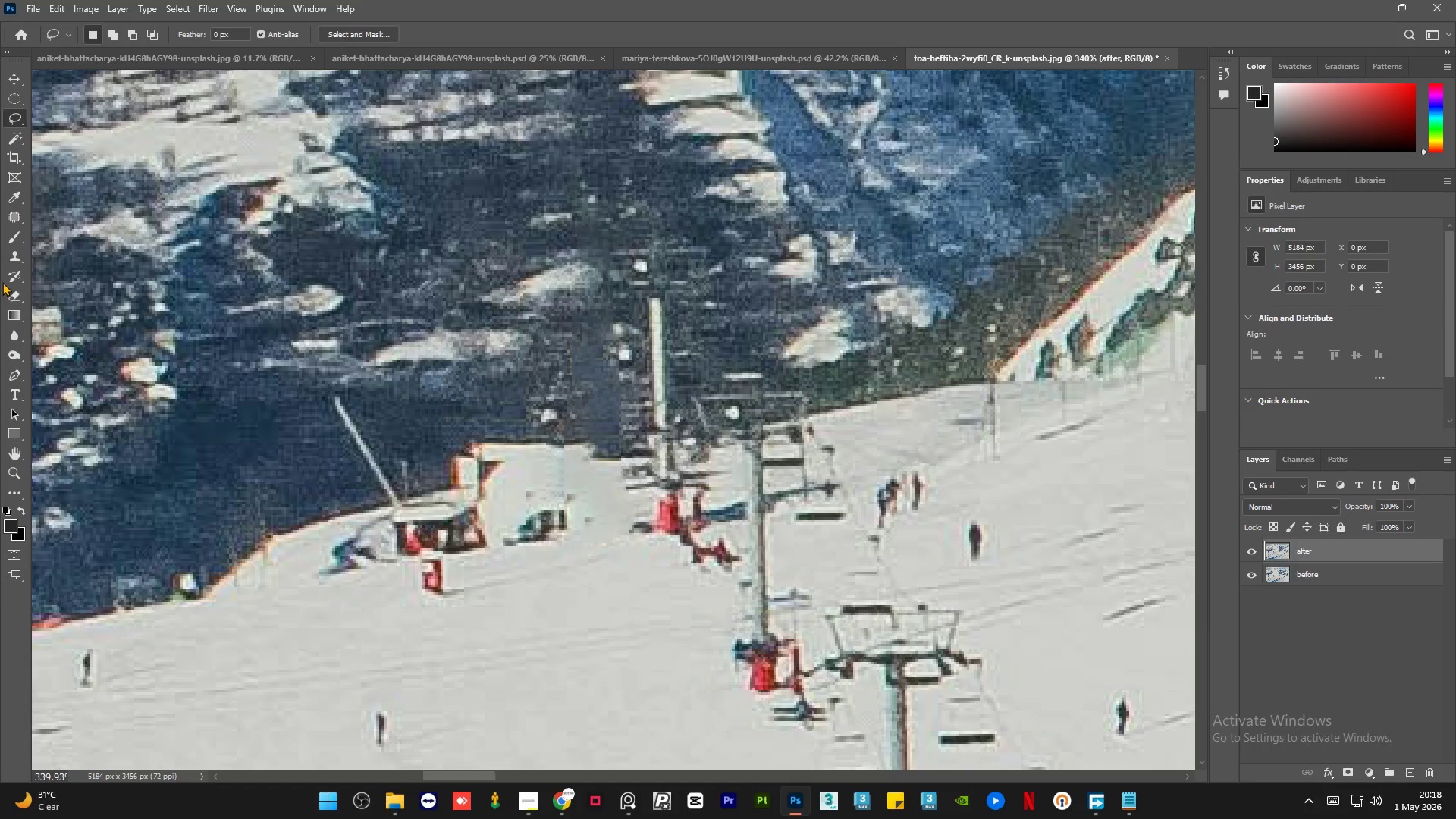 
left_click([14, 258])
 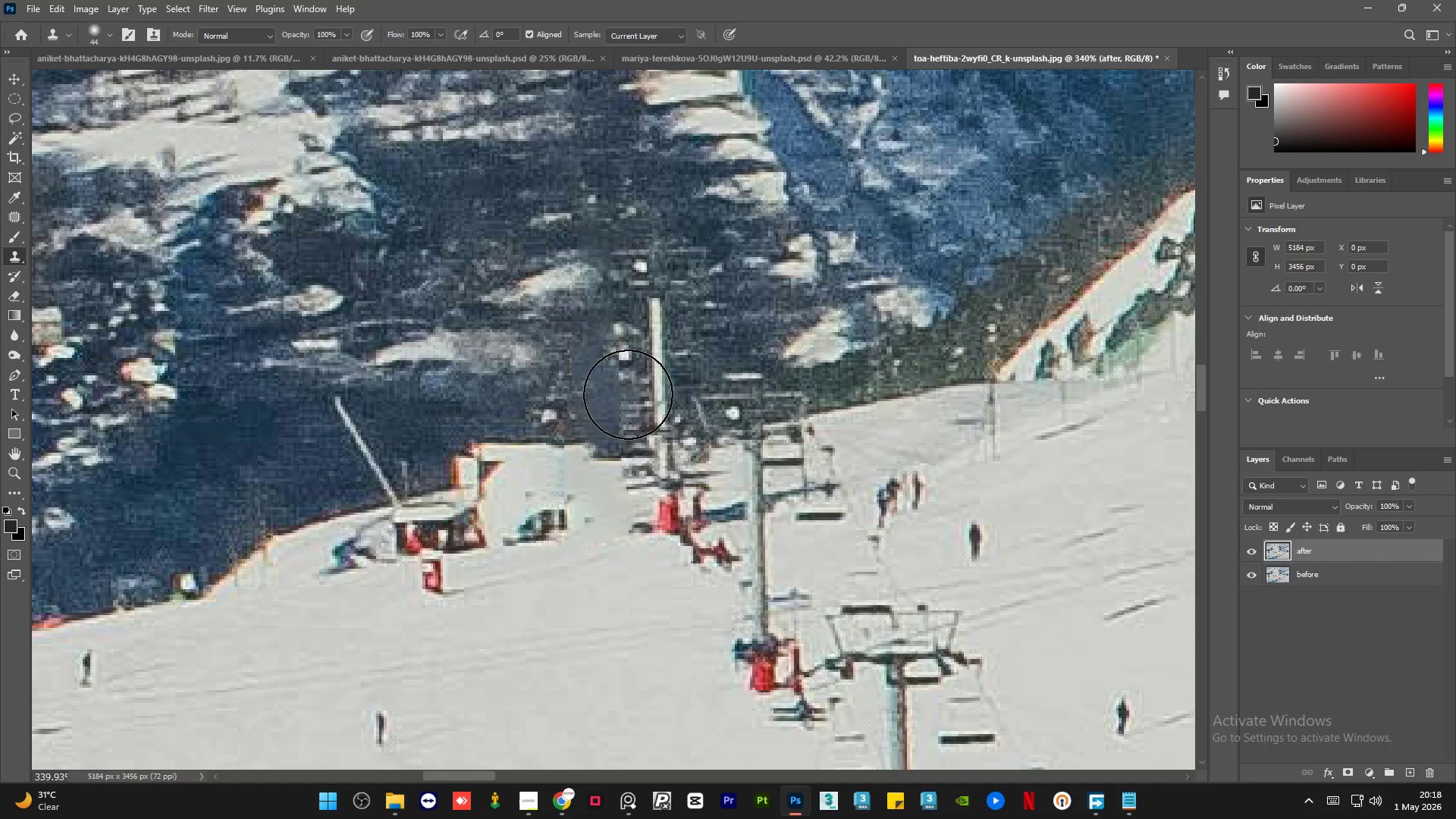 
hold_key(key=AltLeft, duration=1.08)
 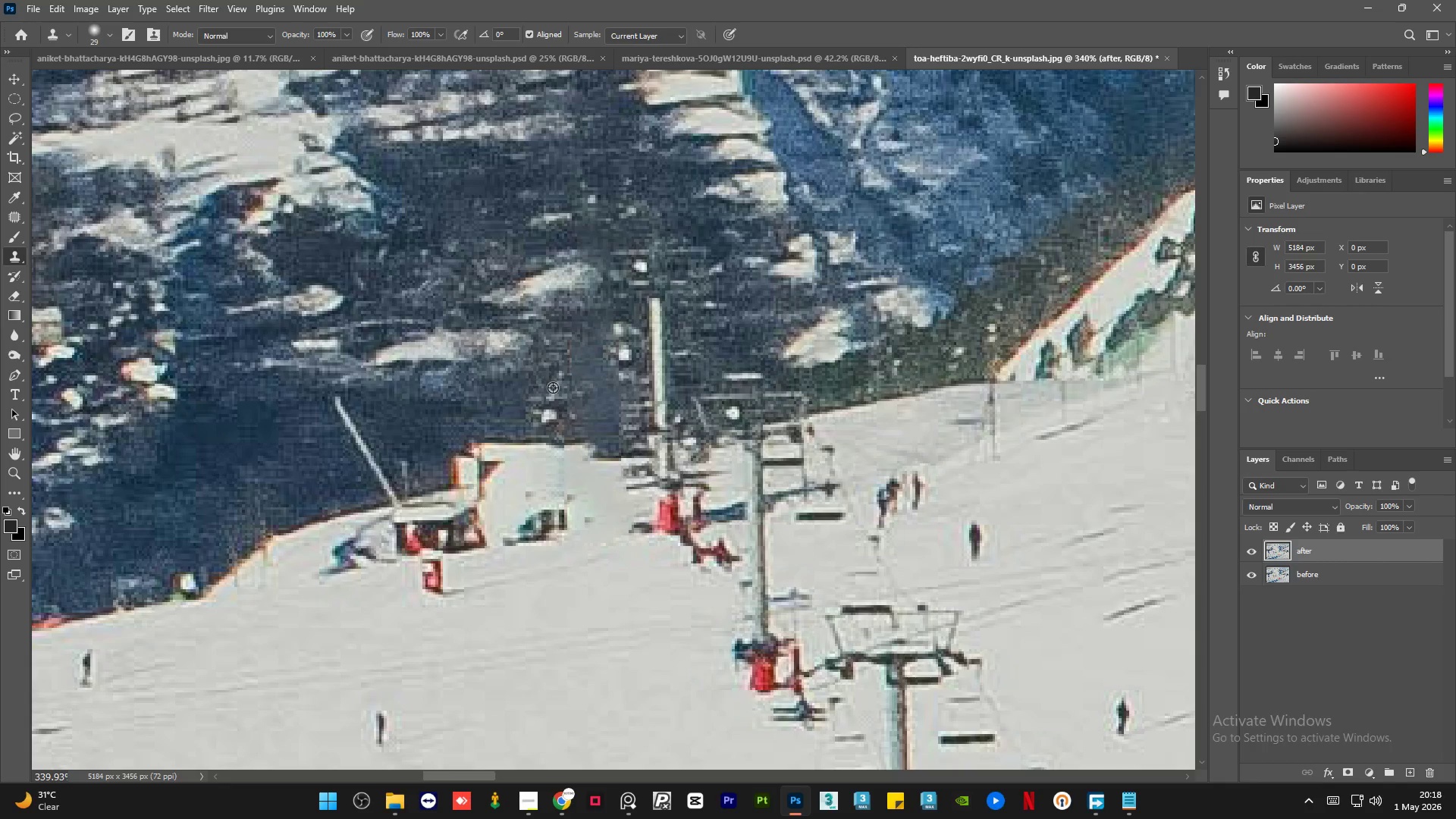 
key(Alt+AltLeft)
 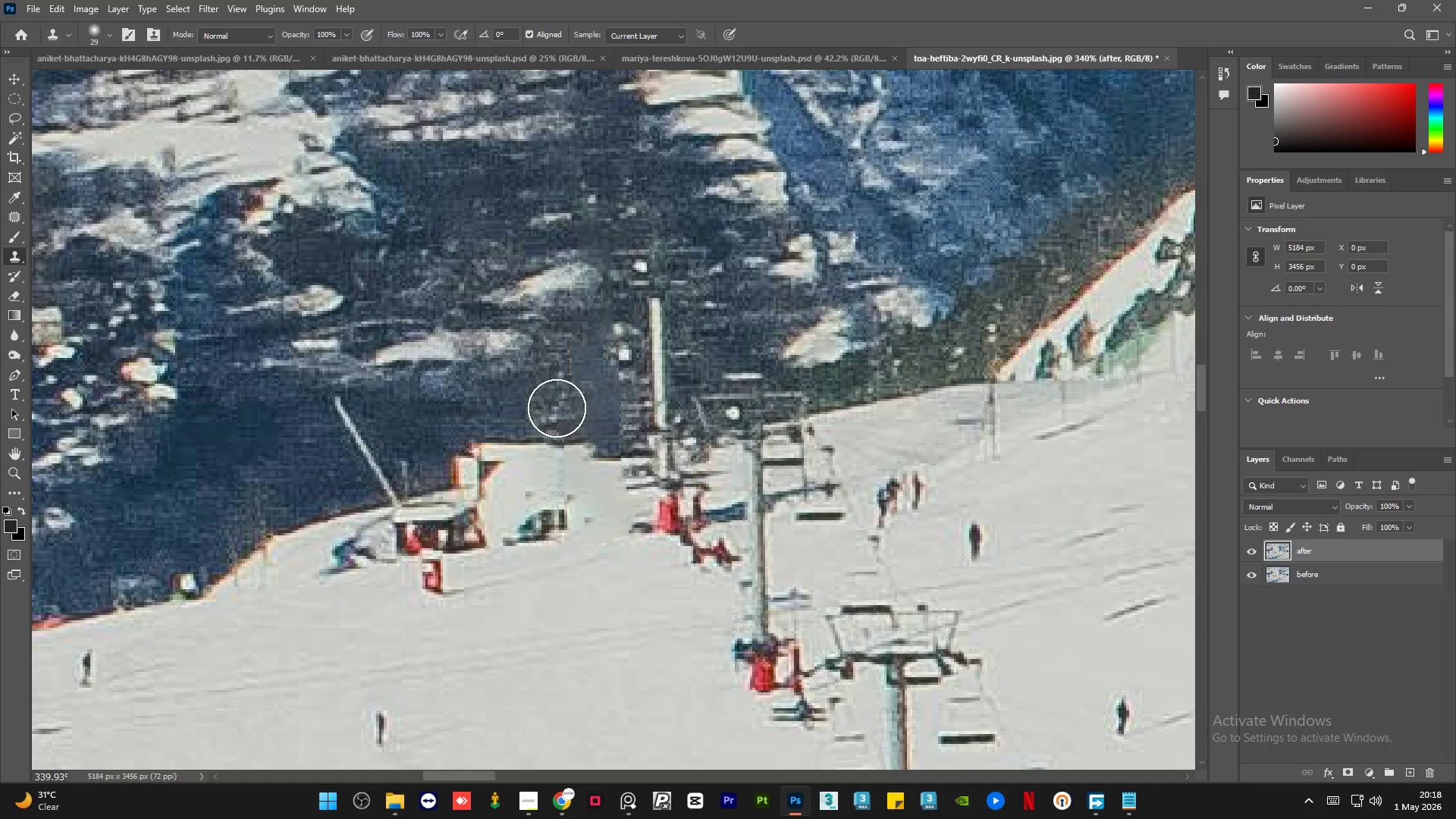 
left_click_drag(start_coordinate=[564, 411], to_coordinate=[610, 435])
 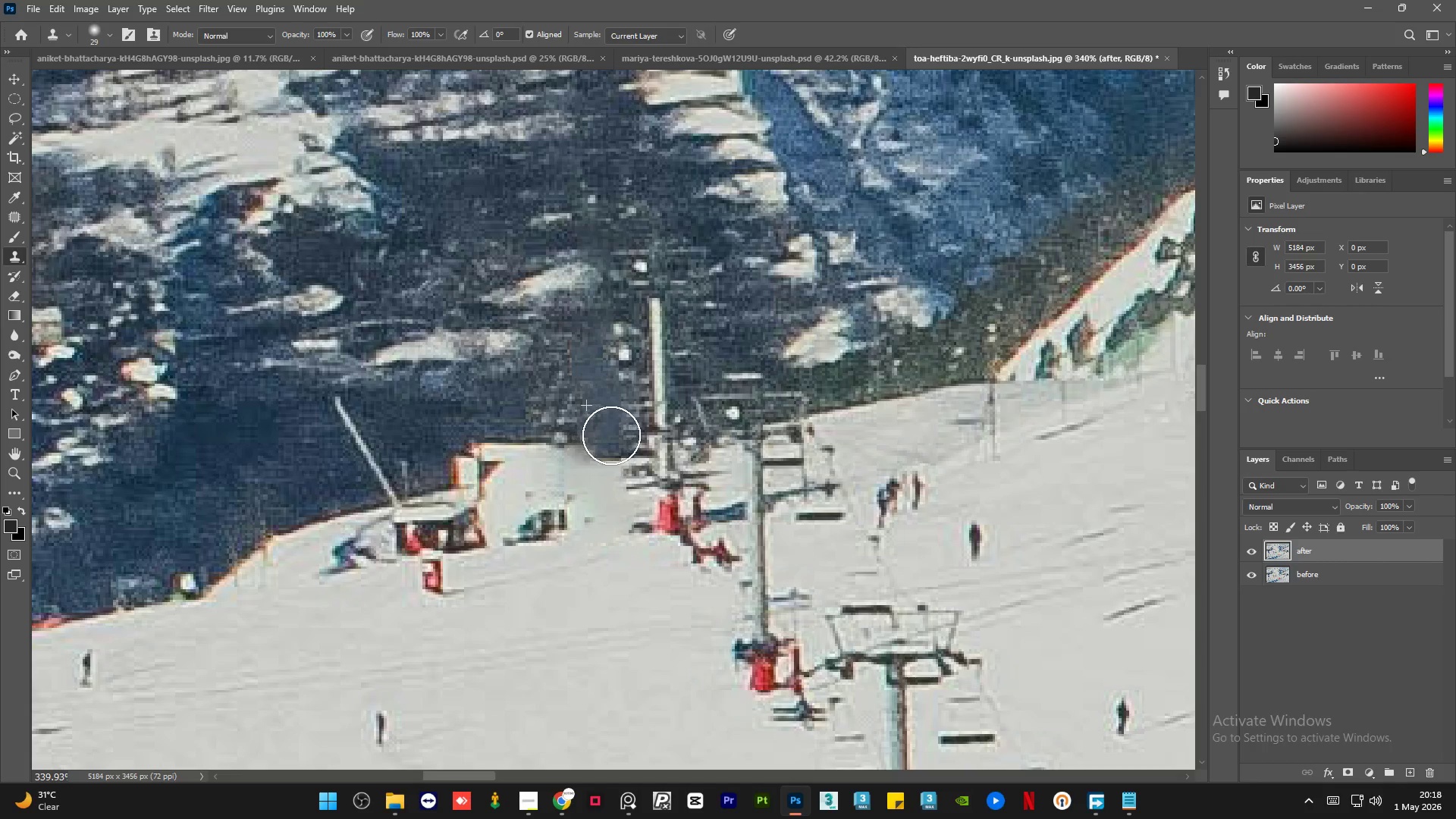 
key(Alt+AltLeft)
 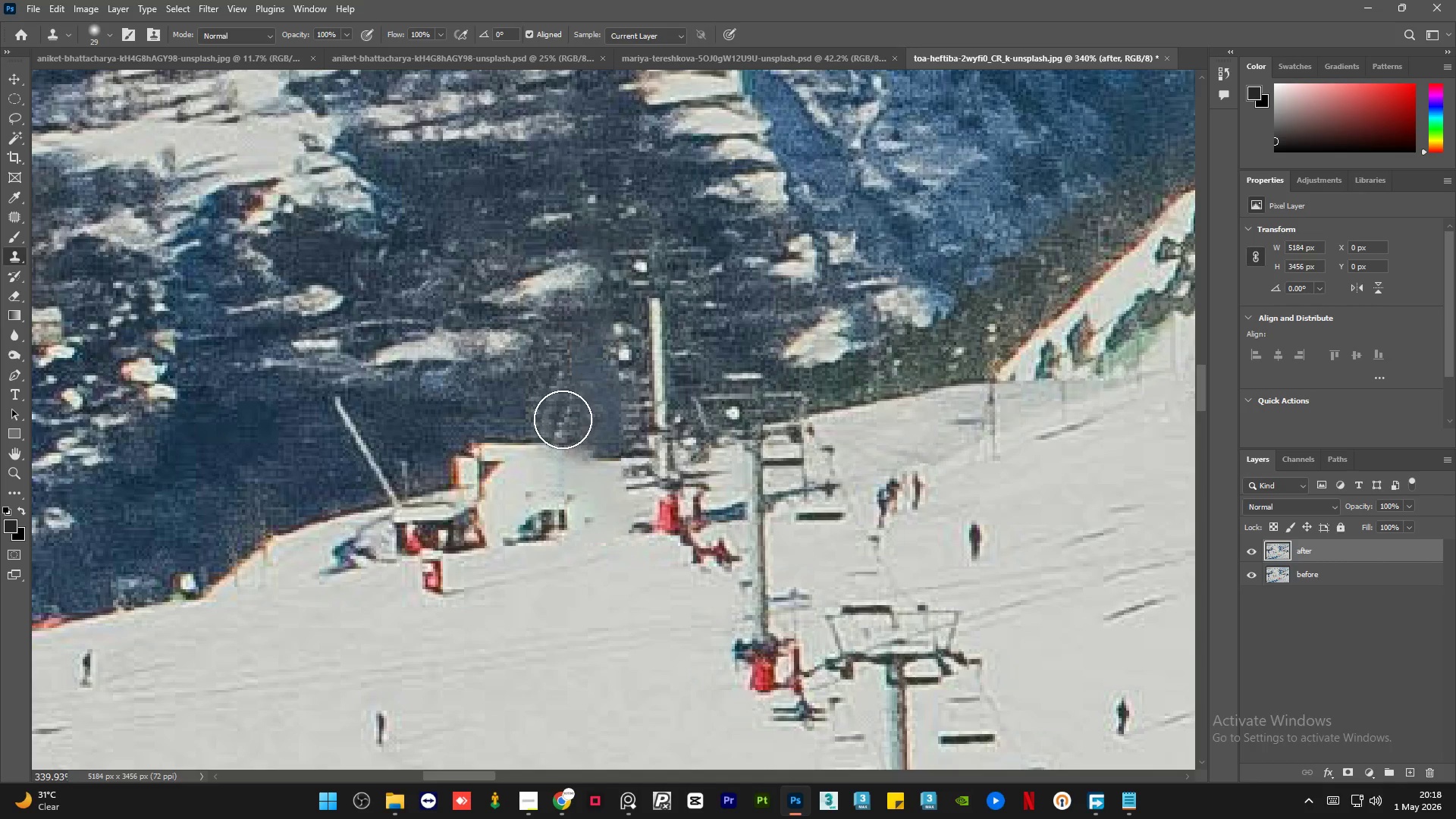 
left_click_drag(start_coordinate=[568, 428], to_coordinate=[625, 449])
 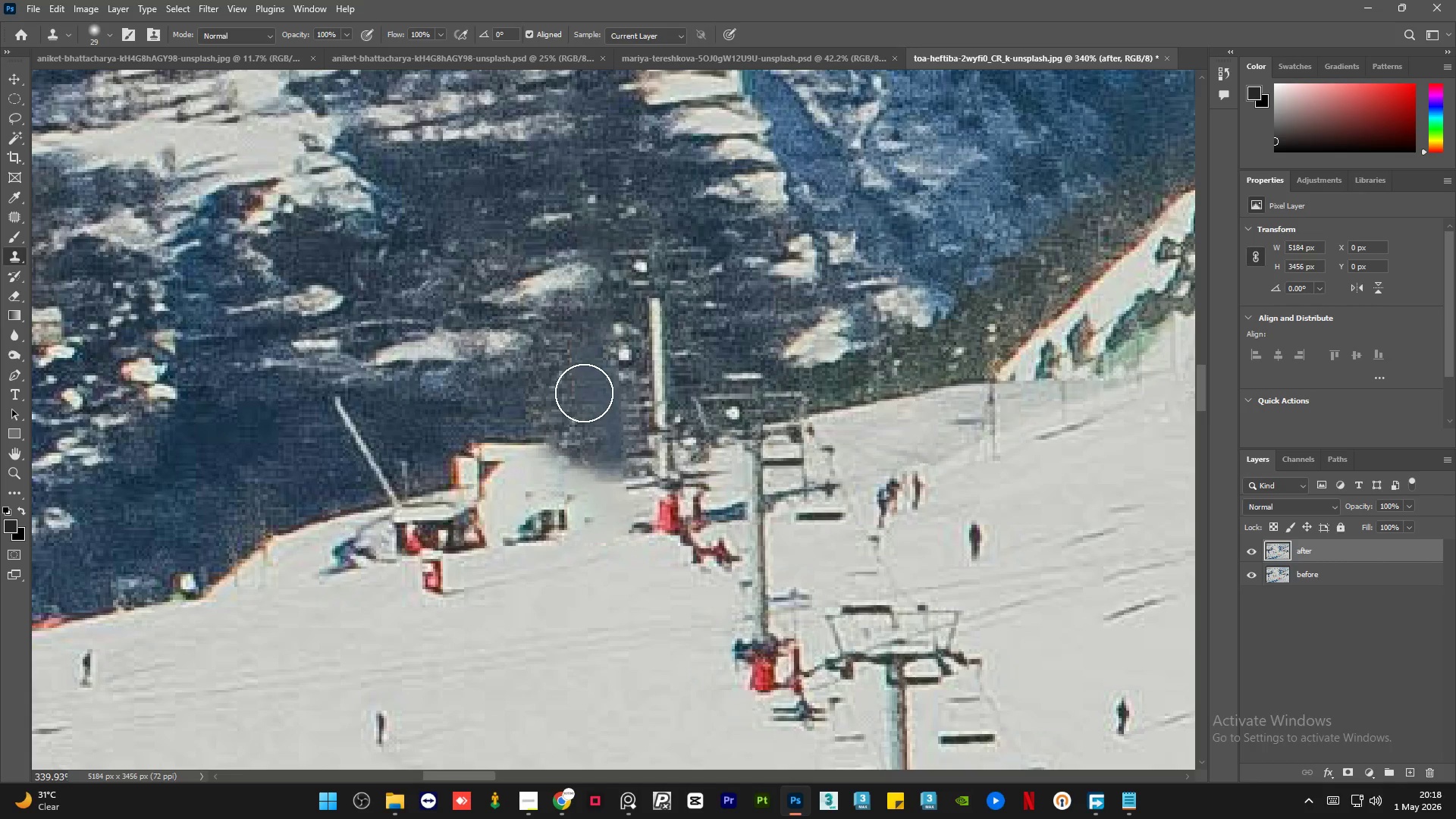 
hold_key(key=AltLeft, duration=0.41)
left_click_drag(start_coordinate=[578, 411], to_coordinate=[579, 419])
 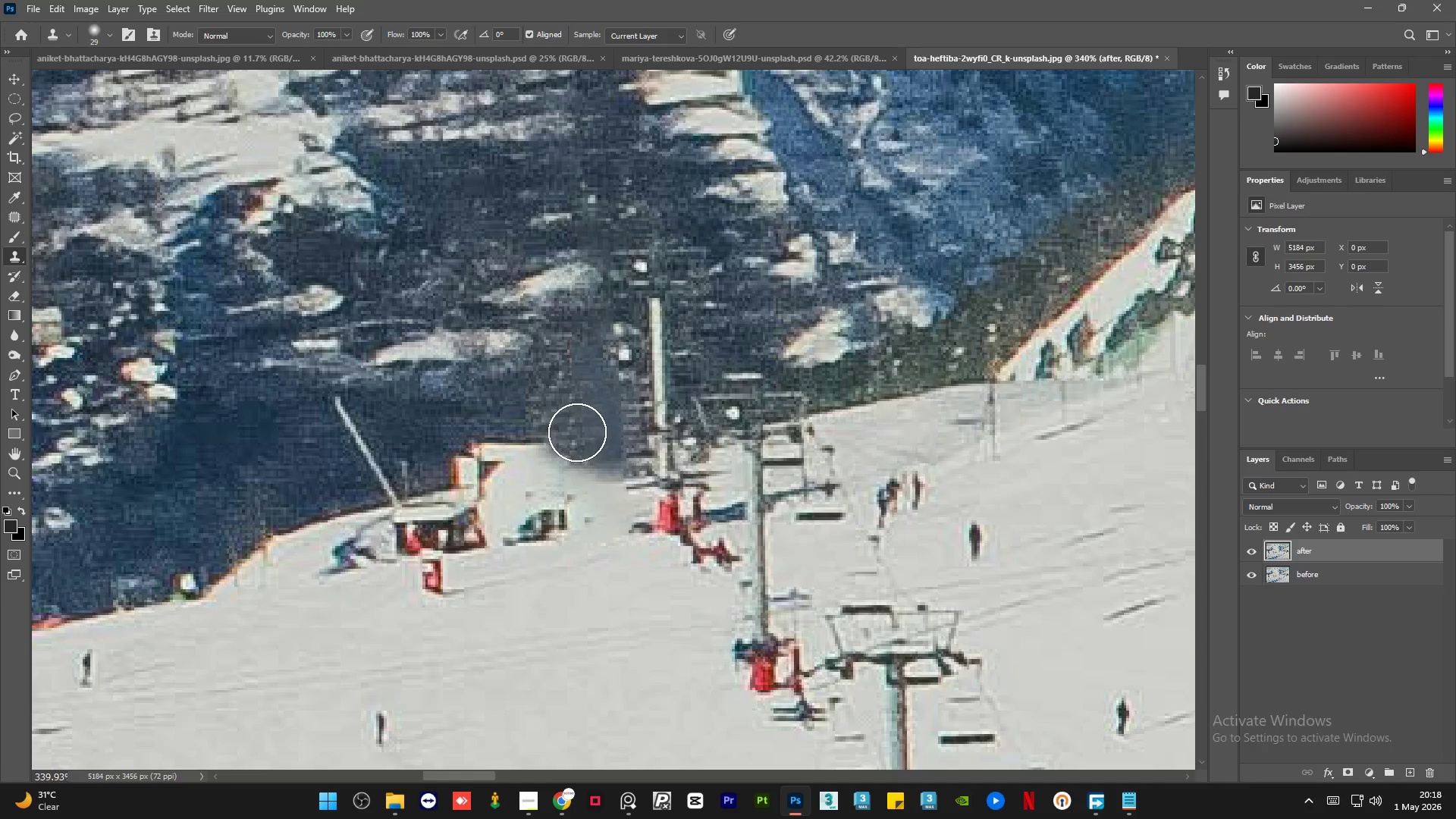 
left_click_drag(start_coordinate=[566, 430], to_coordinate=[494, 410])
 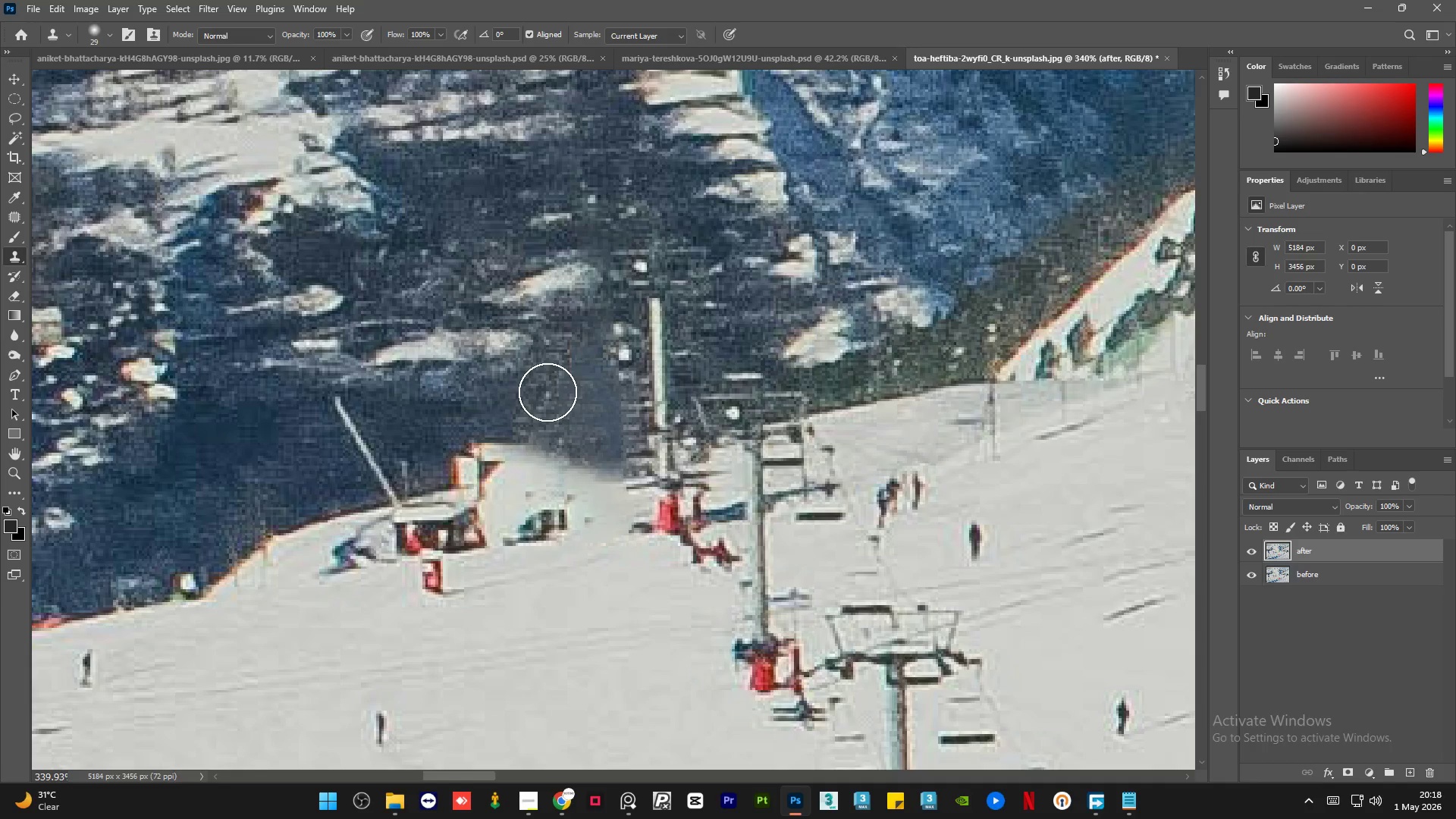 
key(Control+Z)
 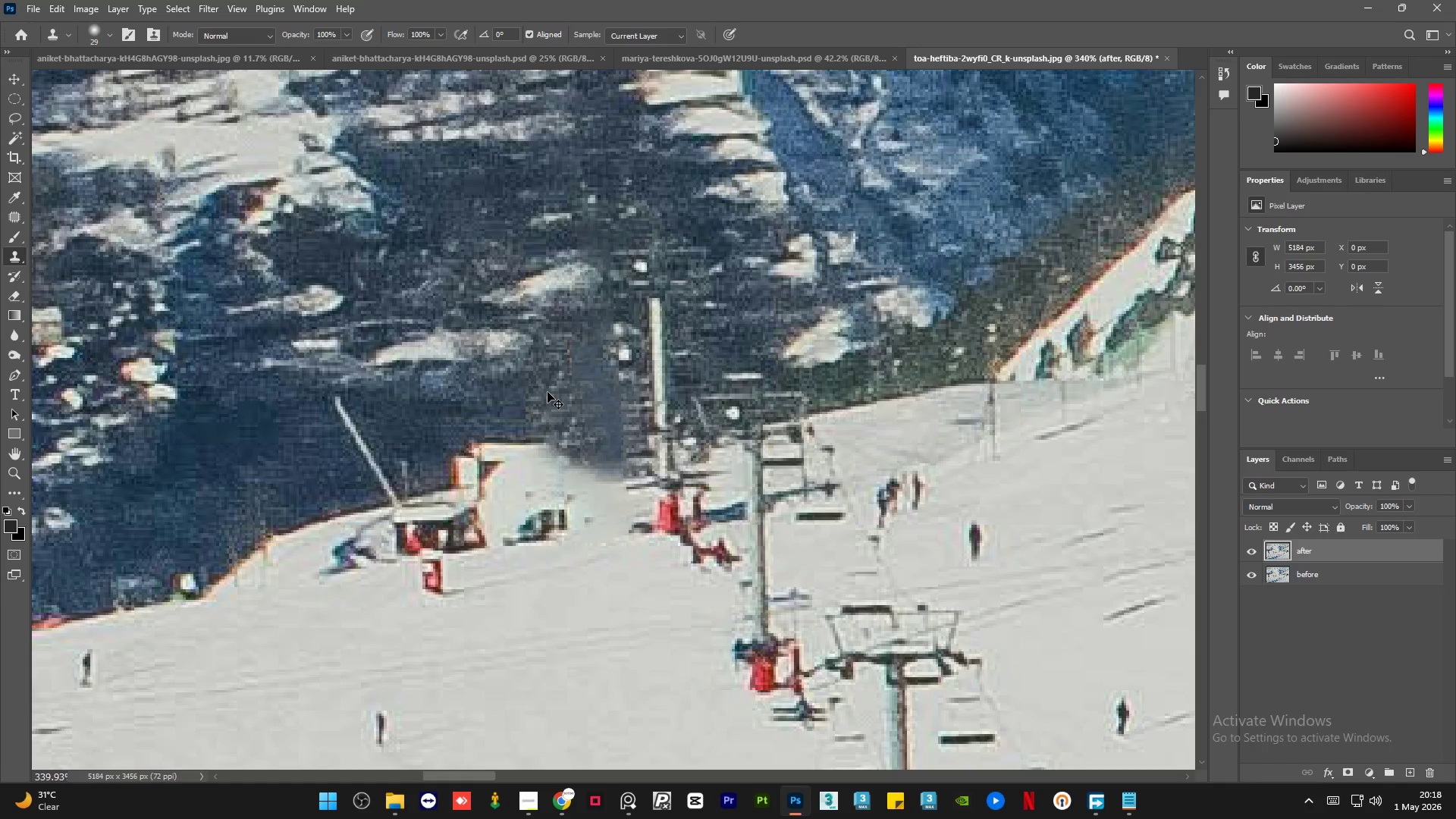 
key(Control+Z)
 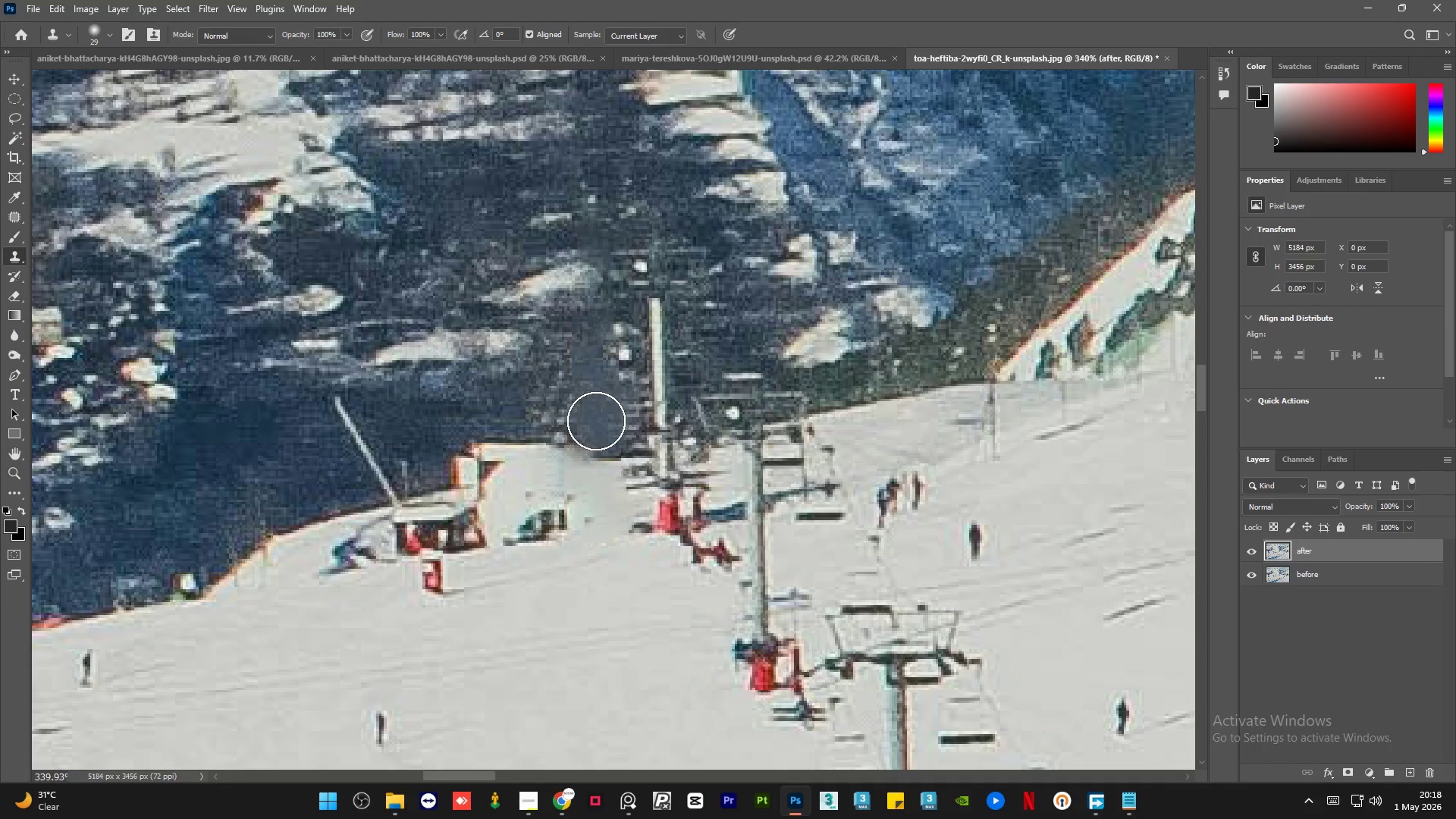 
hold_key(key=AltLeft, duration=1.84)
 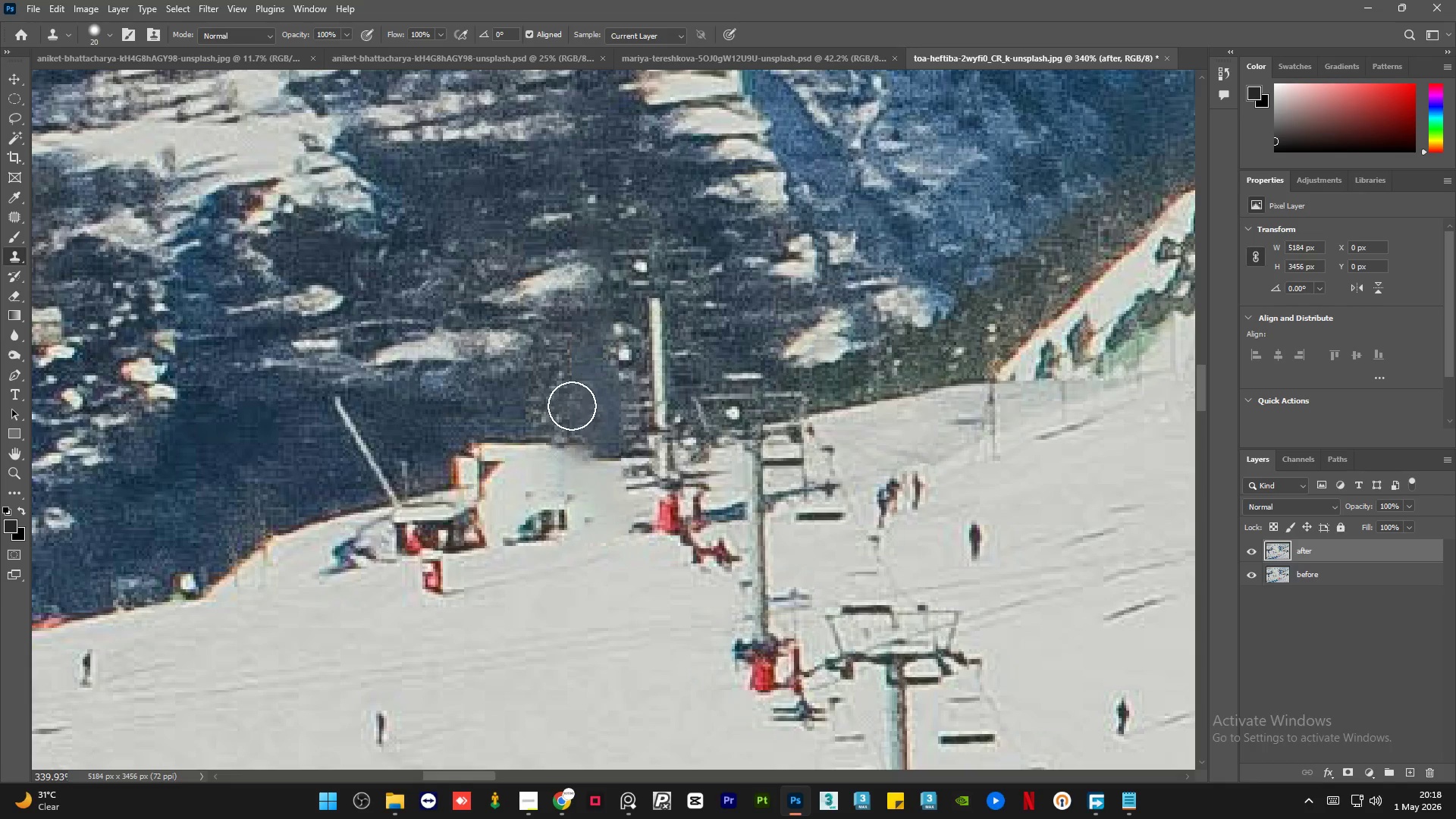 
hold_key(key=AltLeft, duration=0.64)
 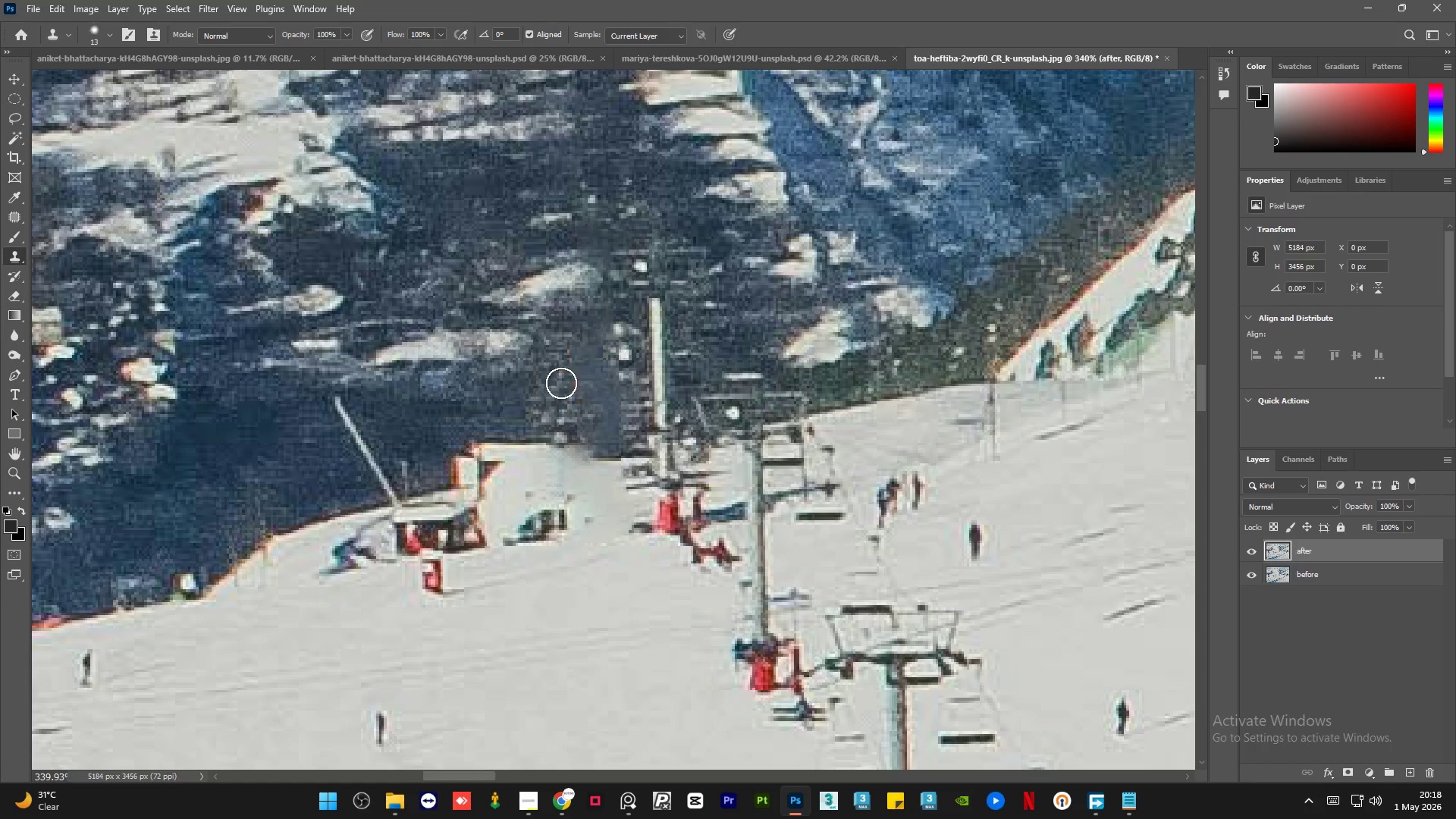 
hold_key(key=AltLeft, duration=0.41)
left_click([563, 403])
 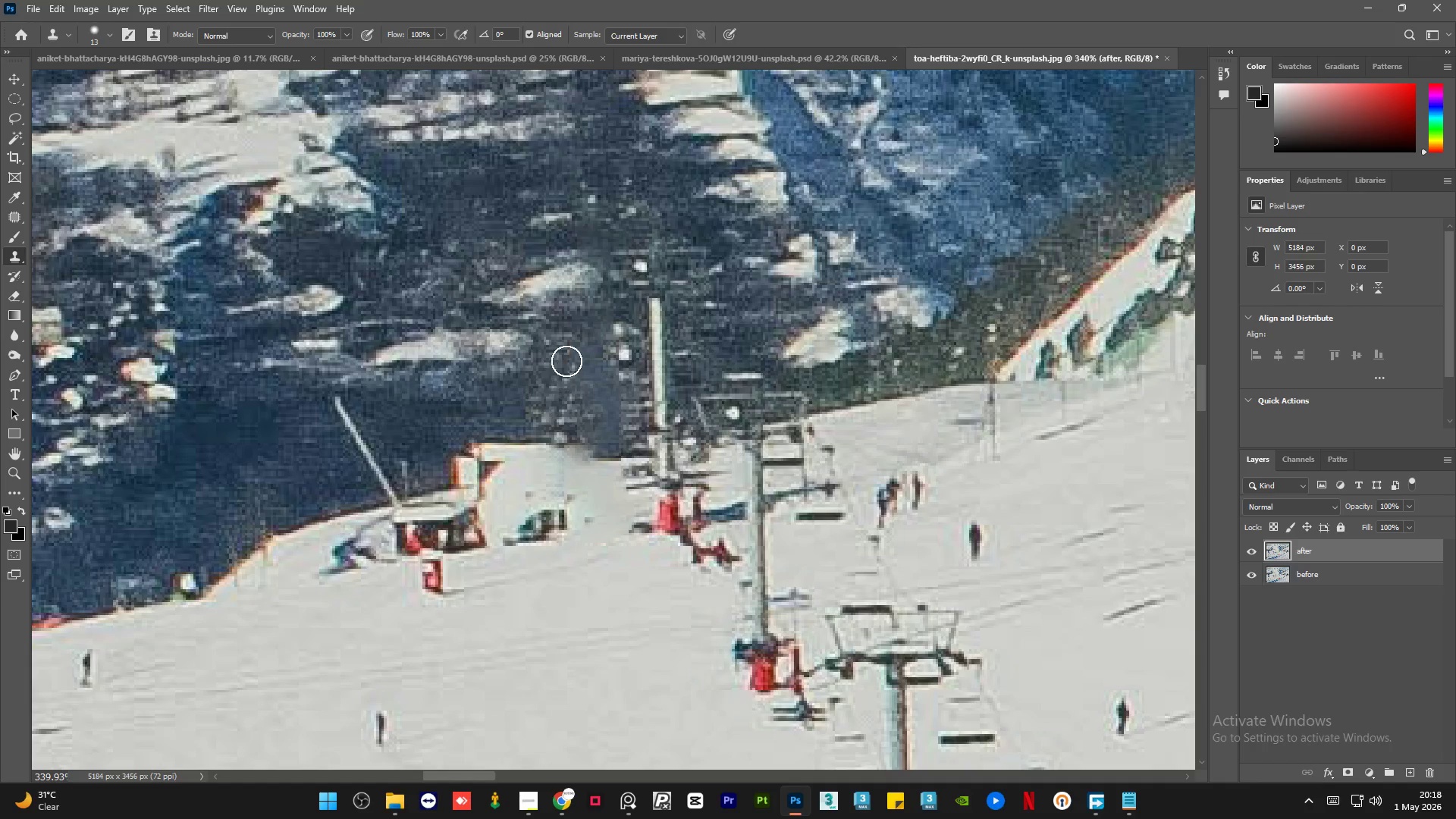 
left_click_drag(start_coordinate=[566, 359], to_coordinate=[620, 410])
 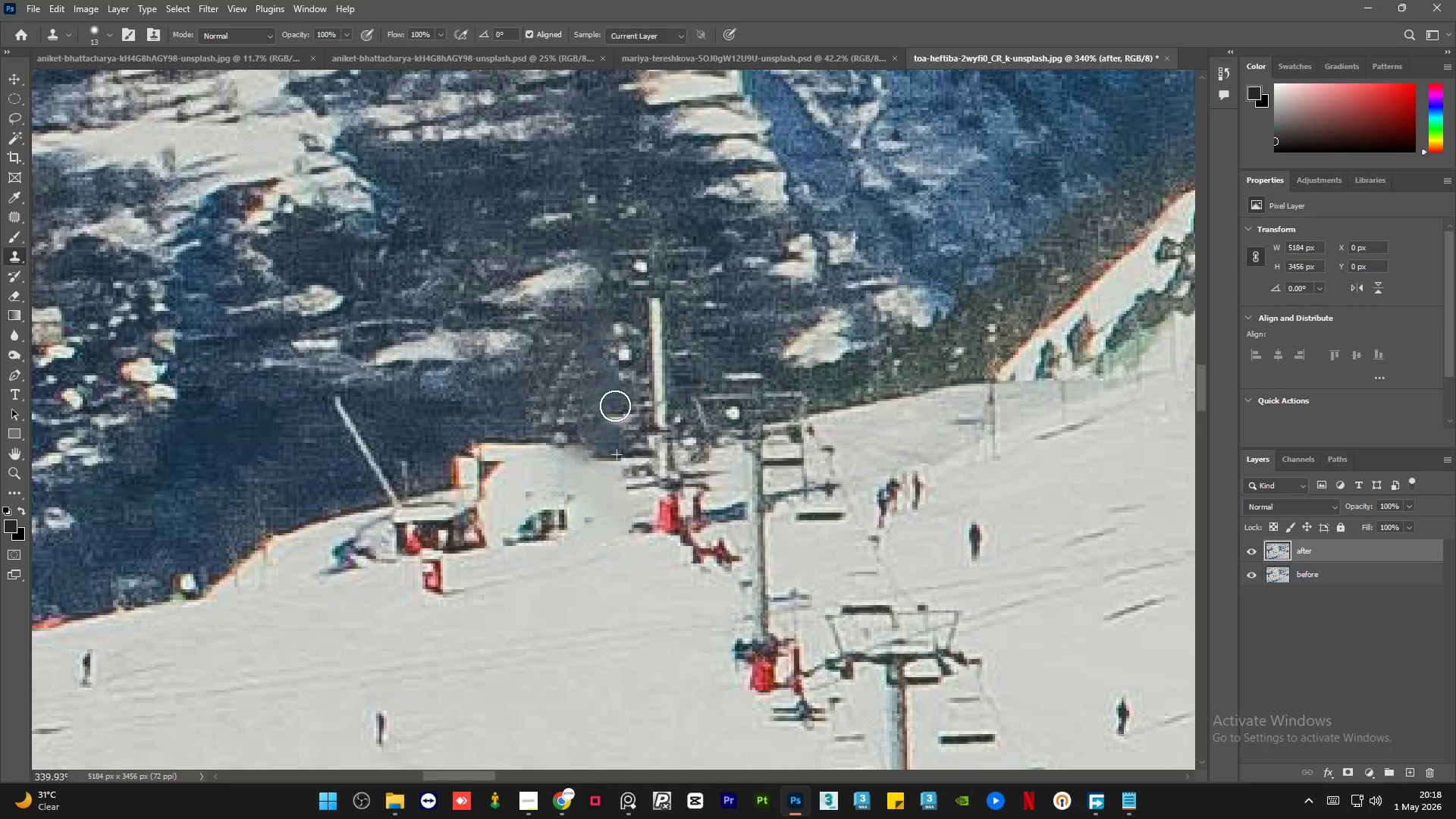 
hold_key(key=AltLeft, duration=0.31)
 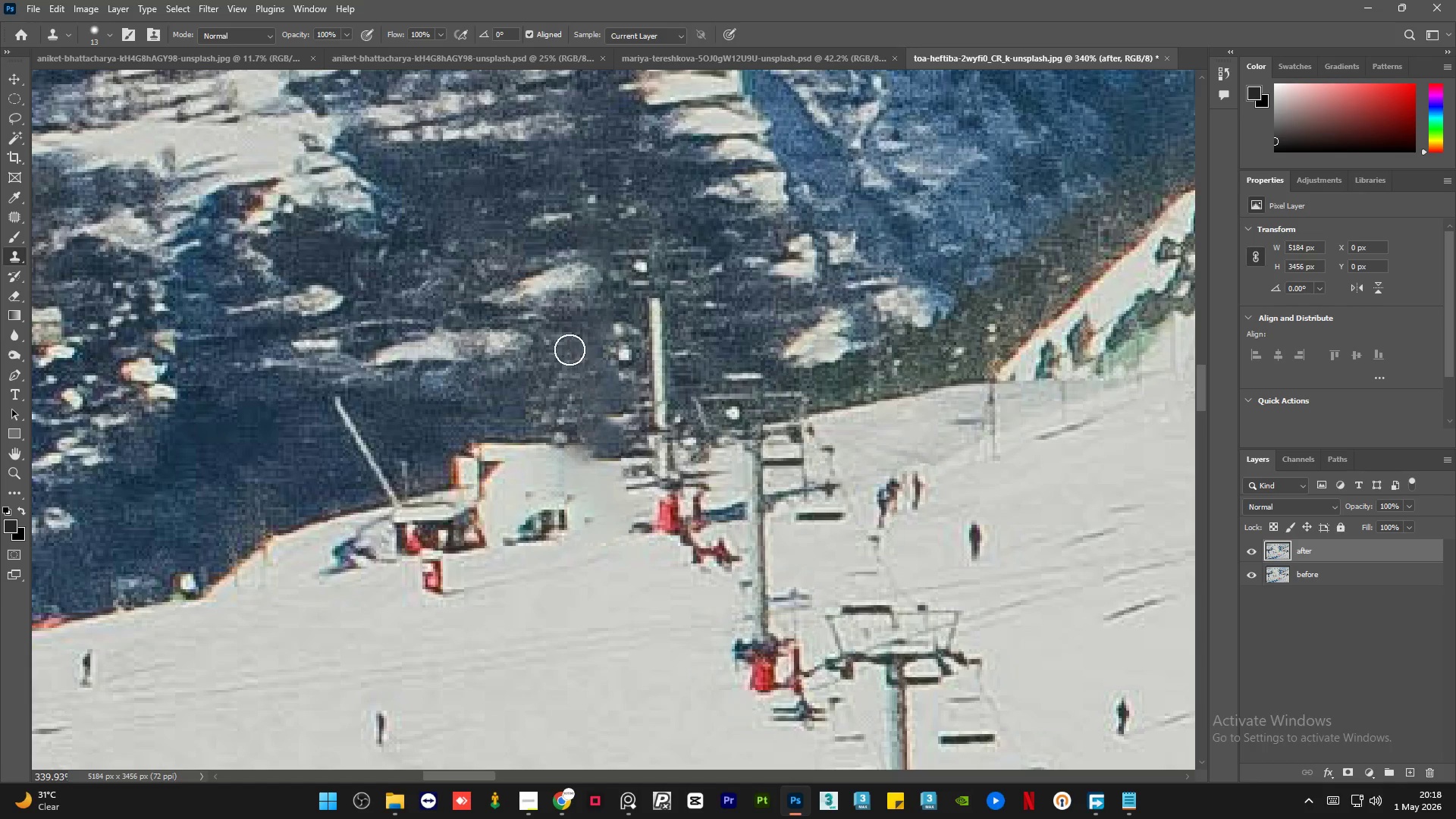 
left_click_drag(start_coordinate=[566, 336], to_coordinate=[605, 381])
 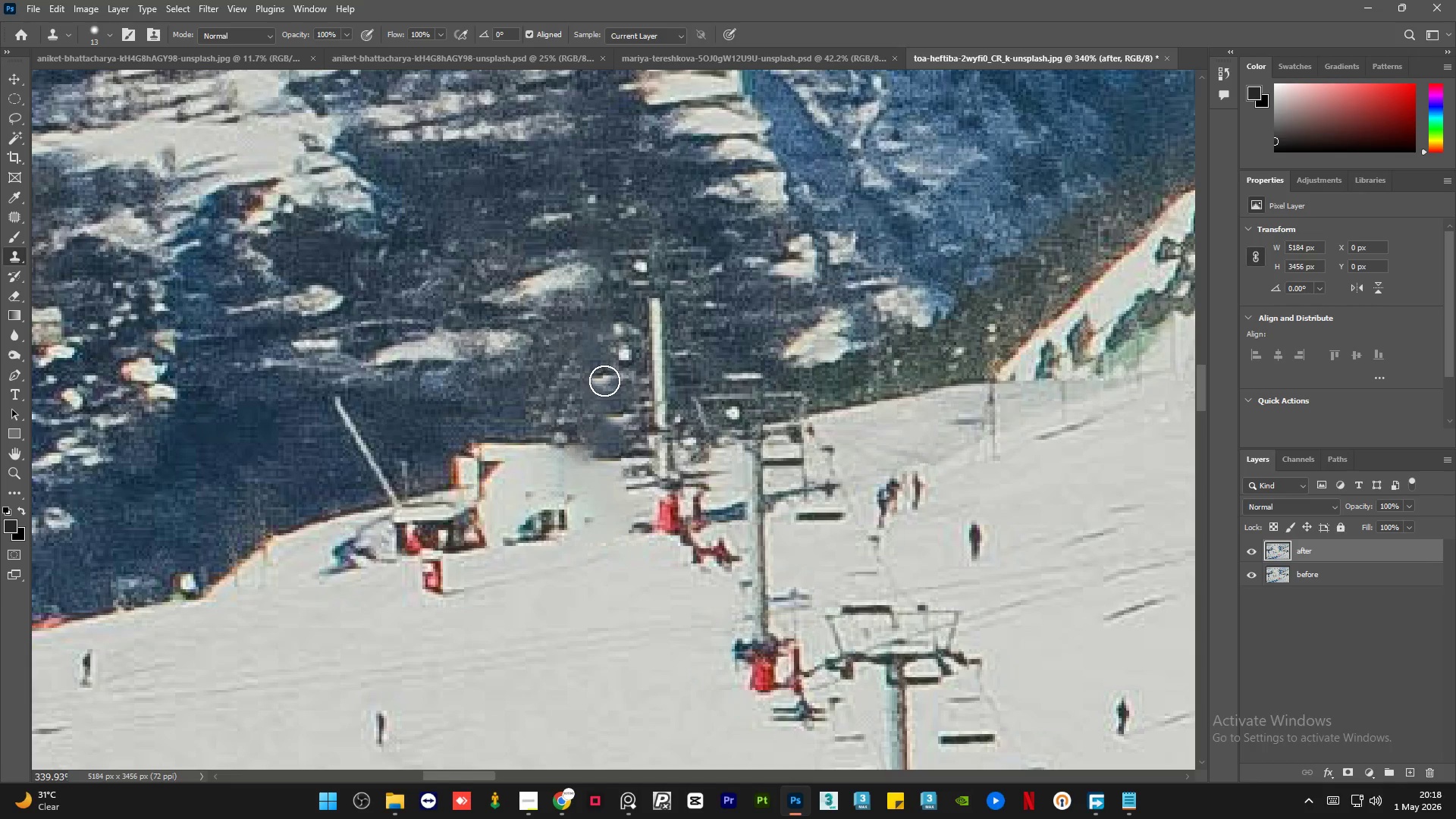 
key(Alt+AltLeft)
 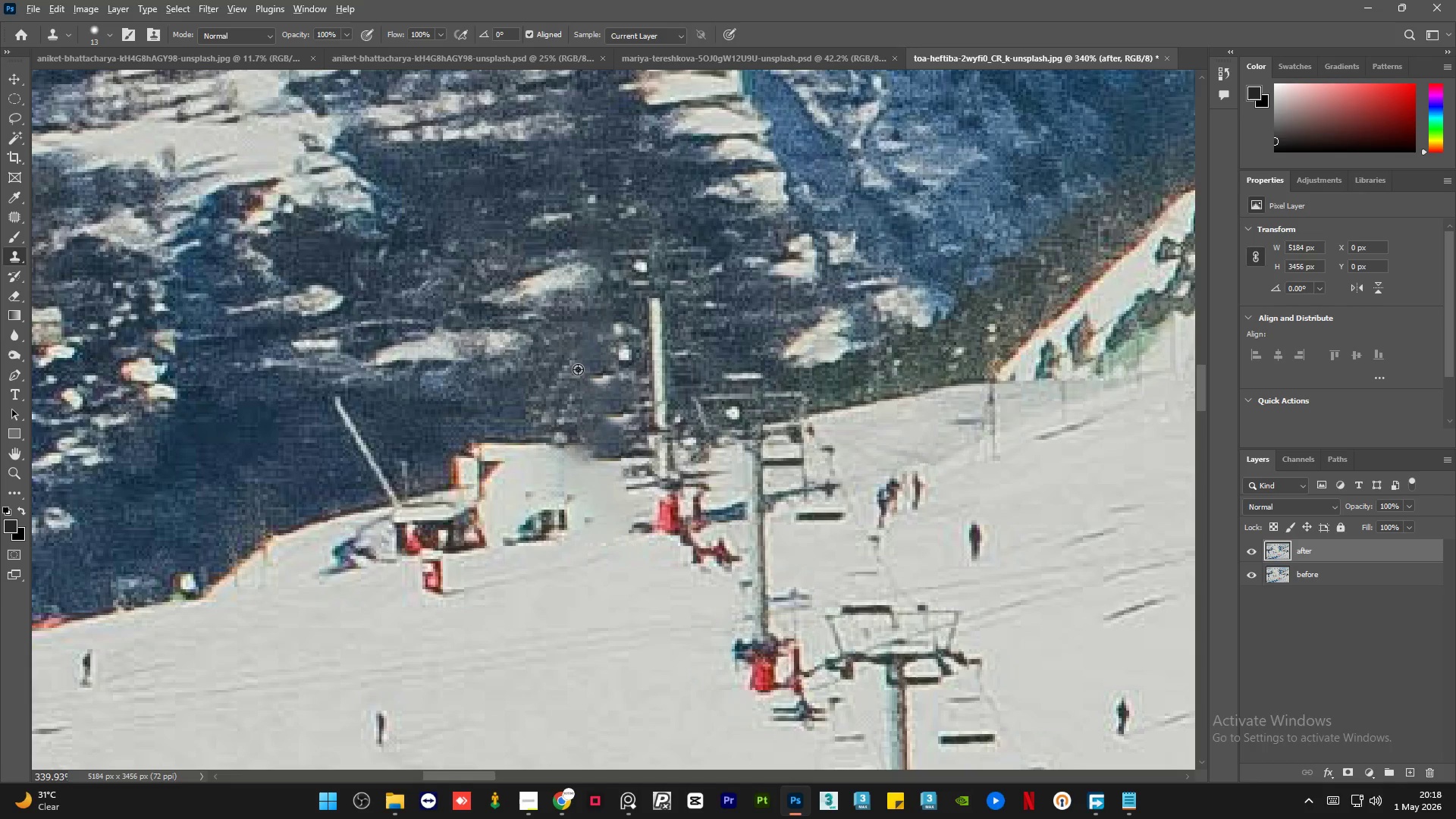 
triple_click([576, 367])
 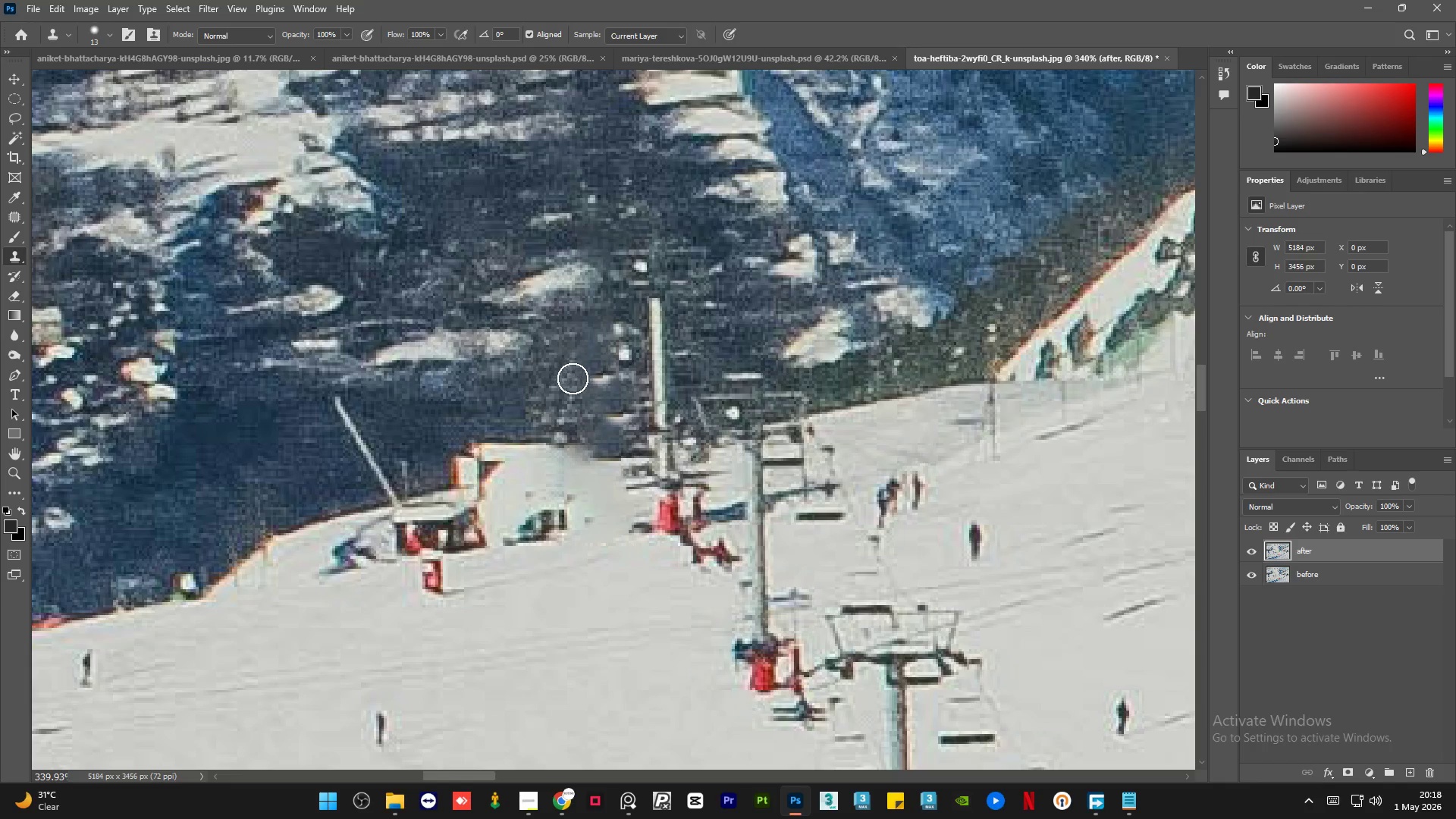 
left_click_drag(start_coordinate=[573, 378], to_coordinate=[598, 366])
 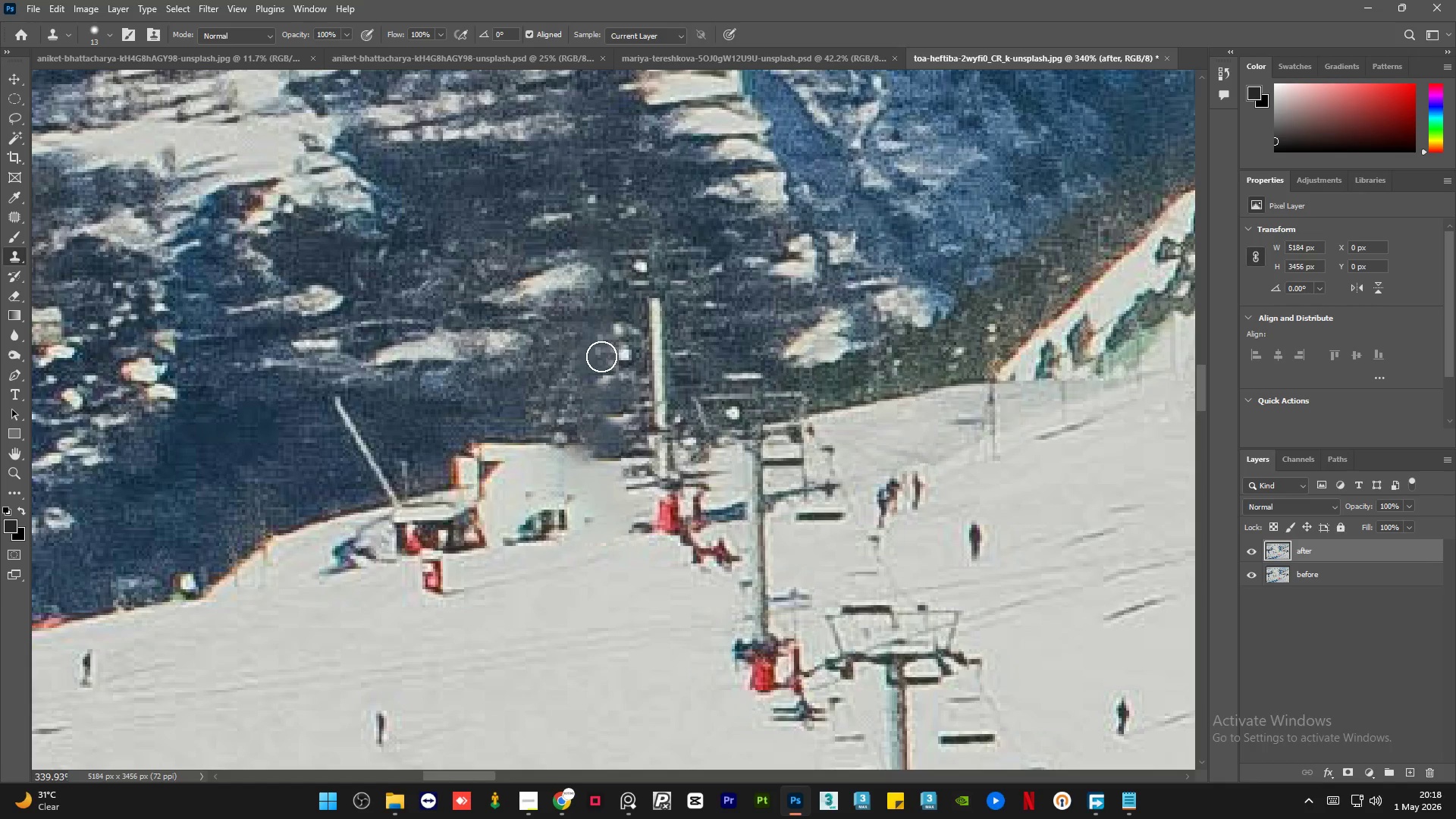 
key(Alt+AltLeft)
 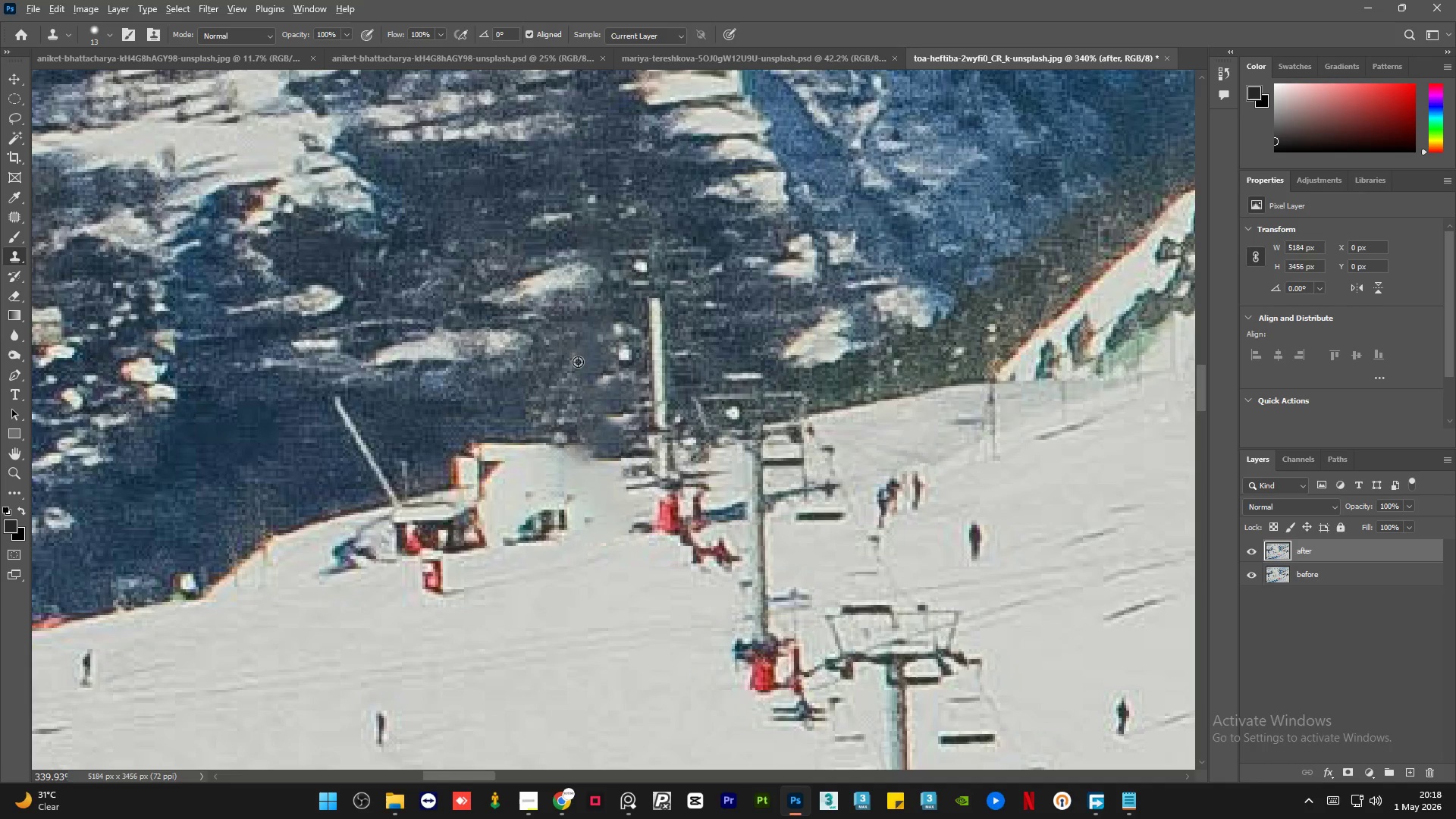 
triple_click([576, 362])
 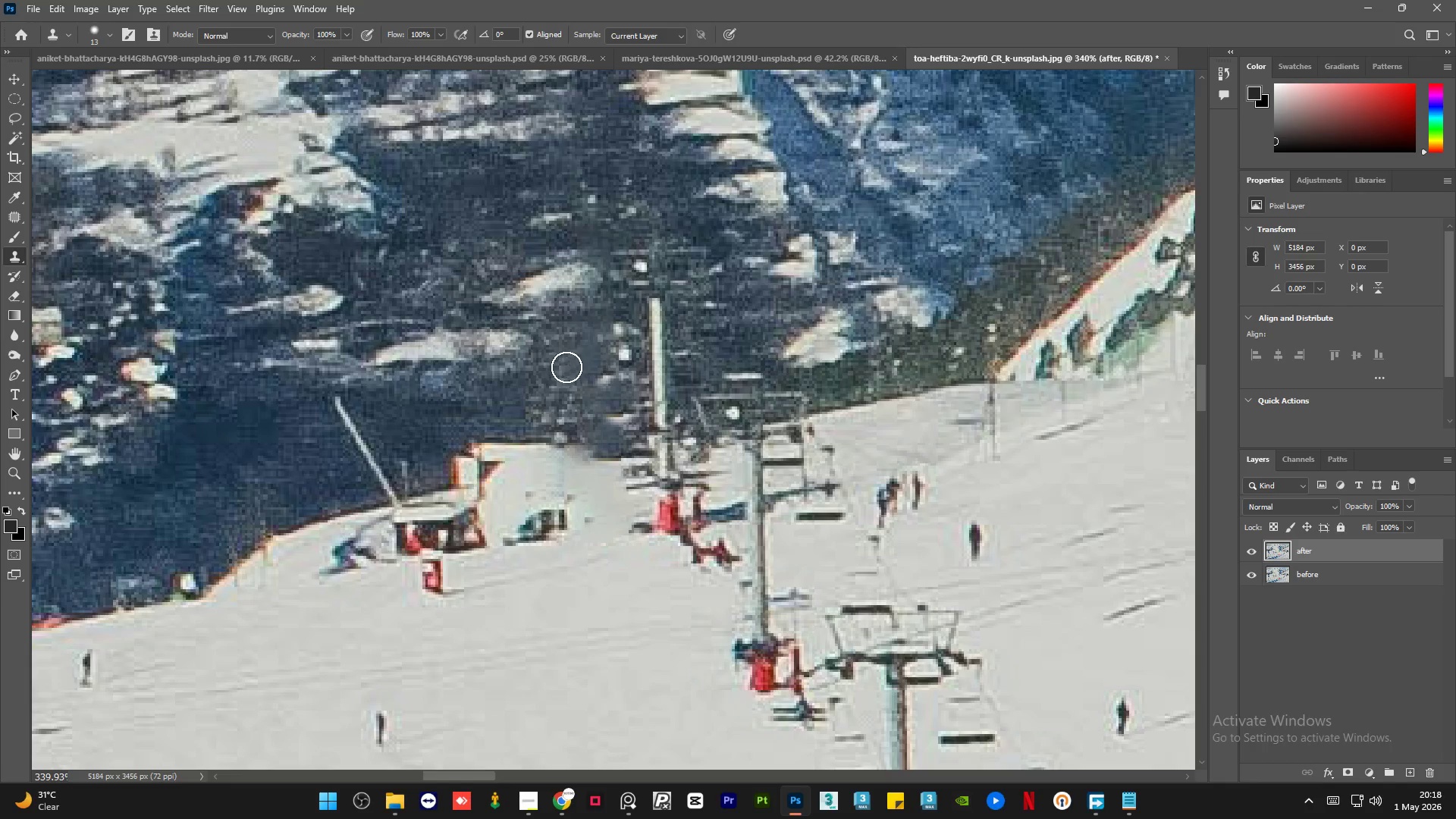 
left_click_drag(start_coordinate=[566, 367], to_coordinate=[595, 338])
 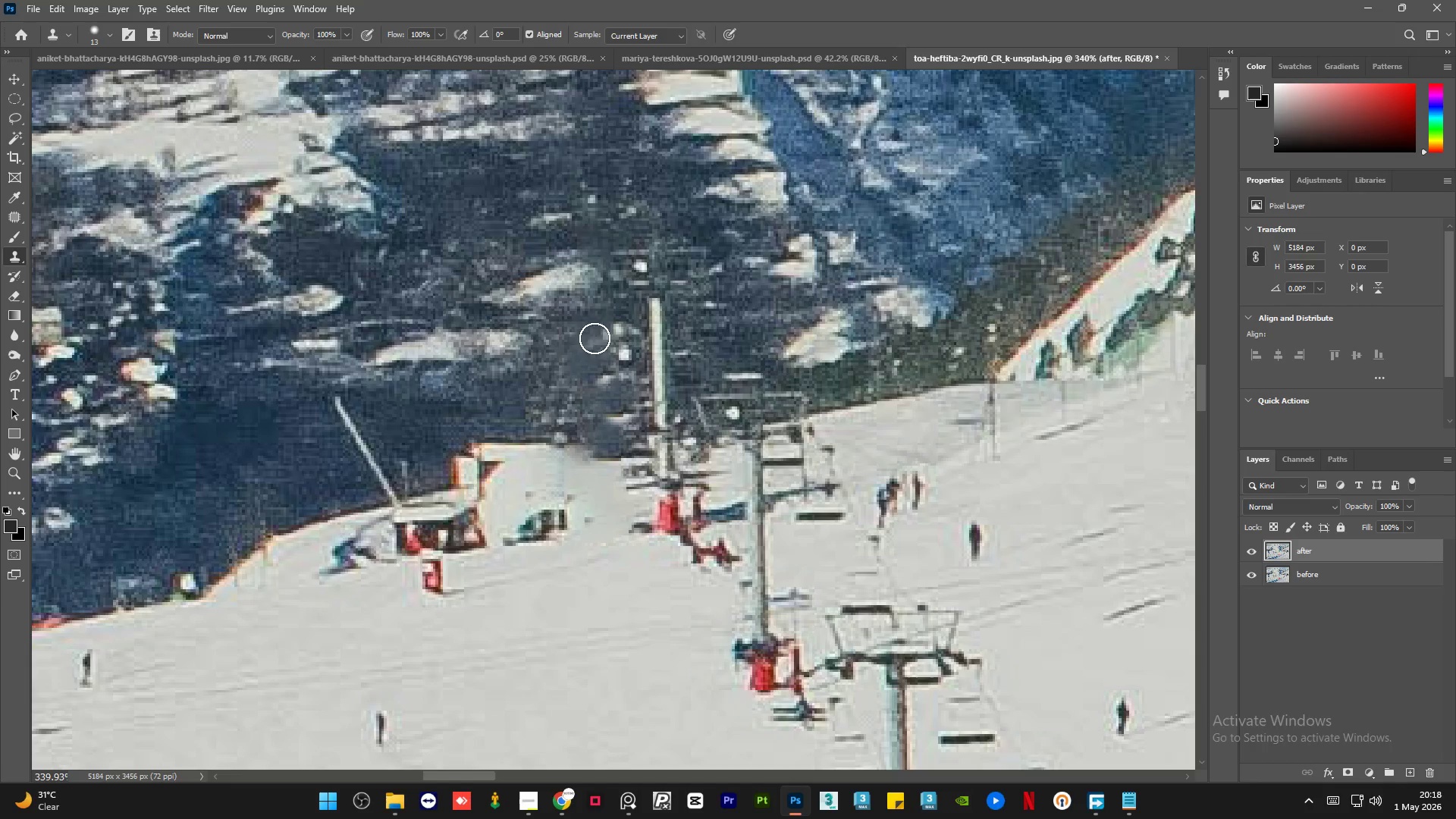 
hold_key(key=AltLeft, duration=0.59)
left_click([554, 400])
 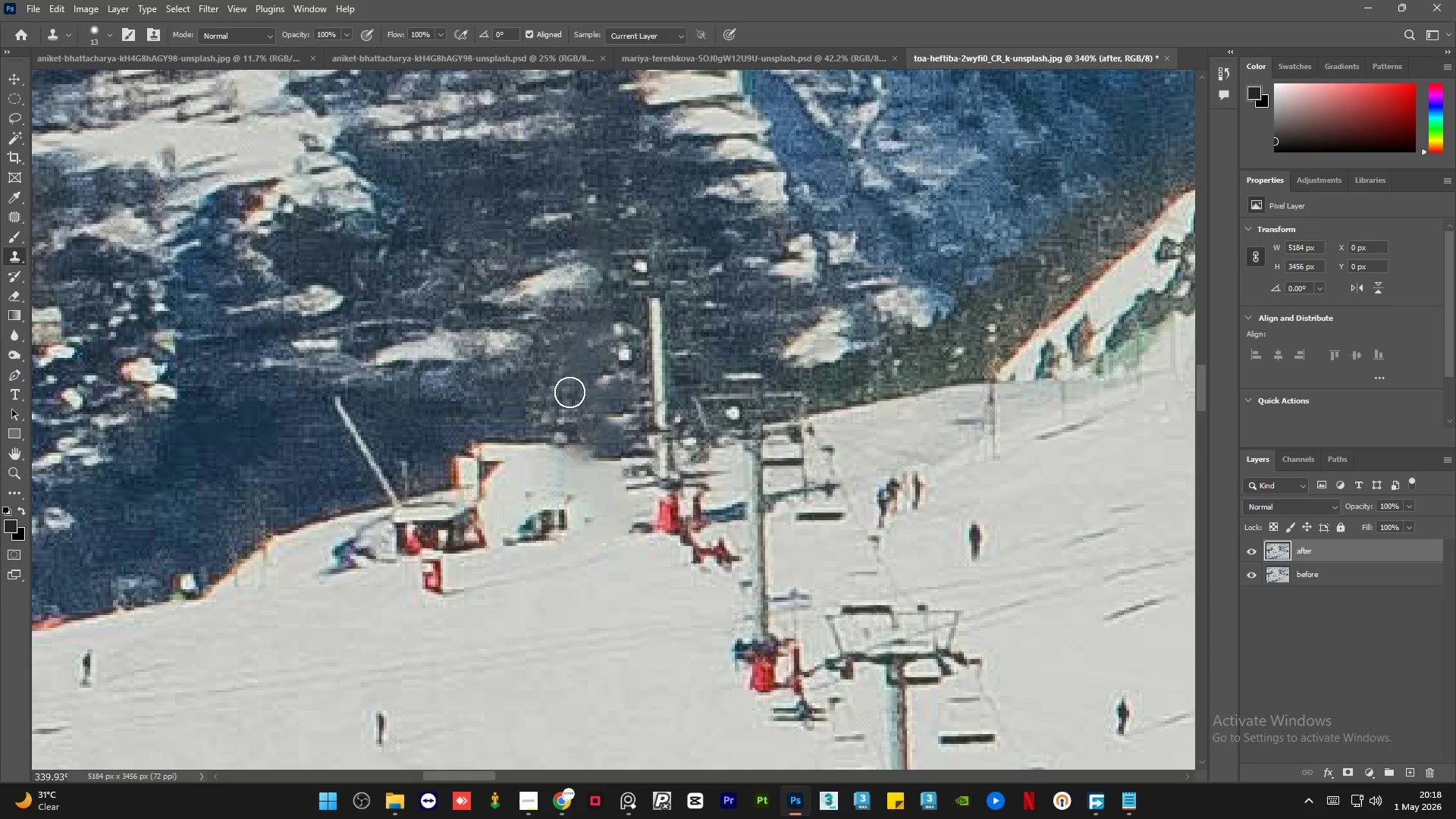 
left_click_drag(start_coordinate=[576, 394], to_coordinate=[608, 412])
 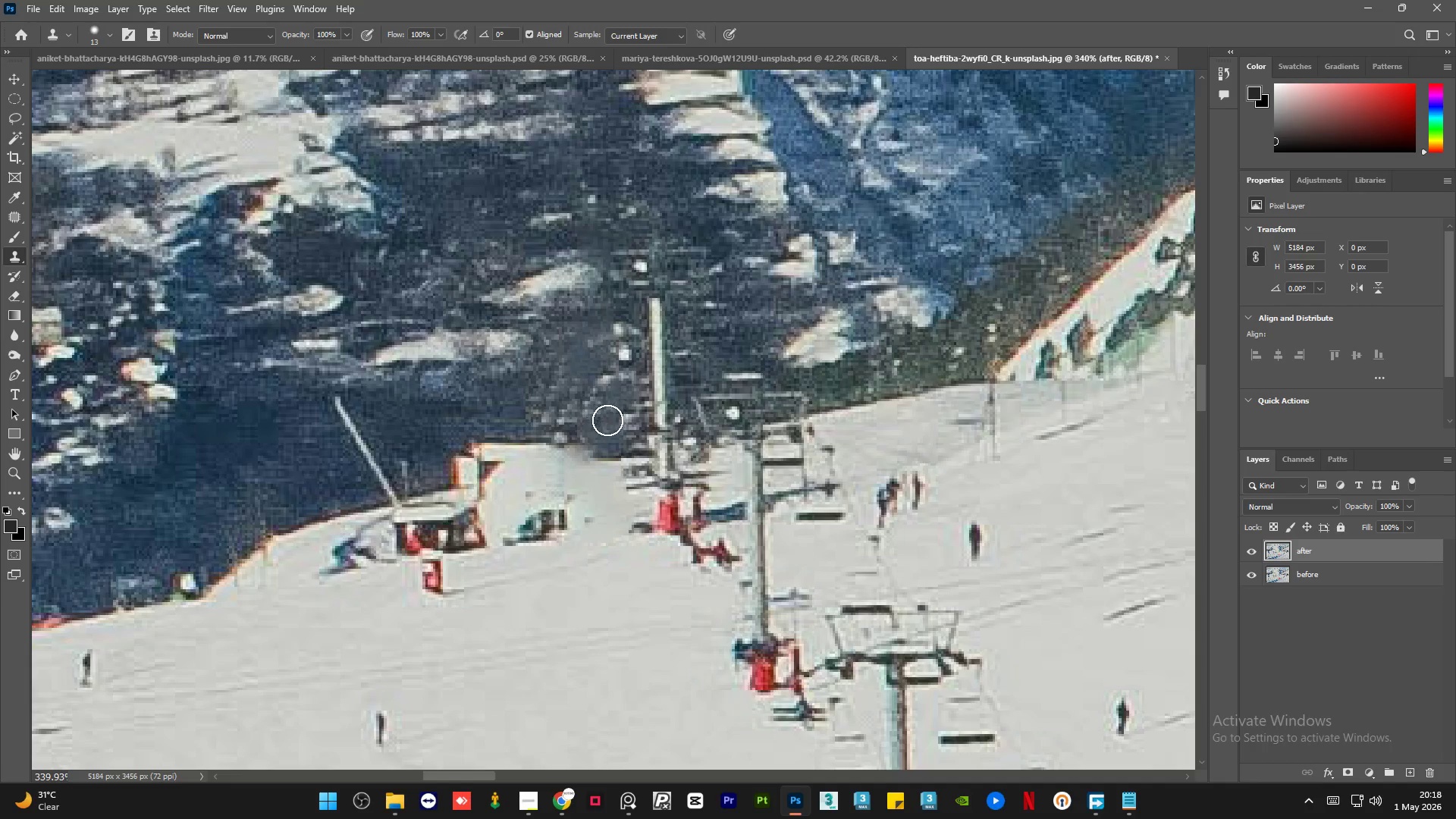 
key(Alt+AltLeft)
 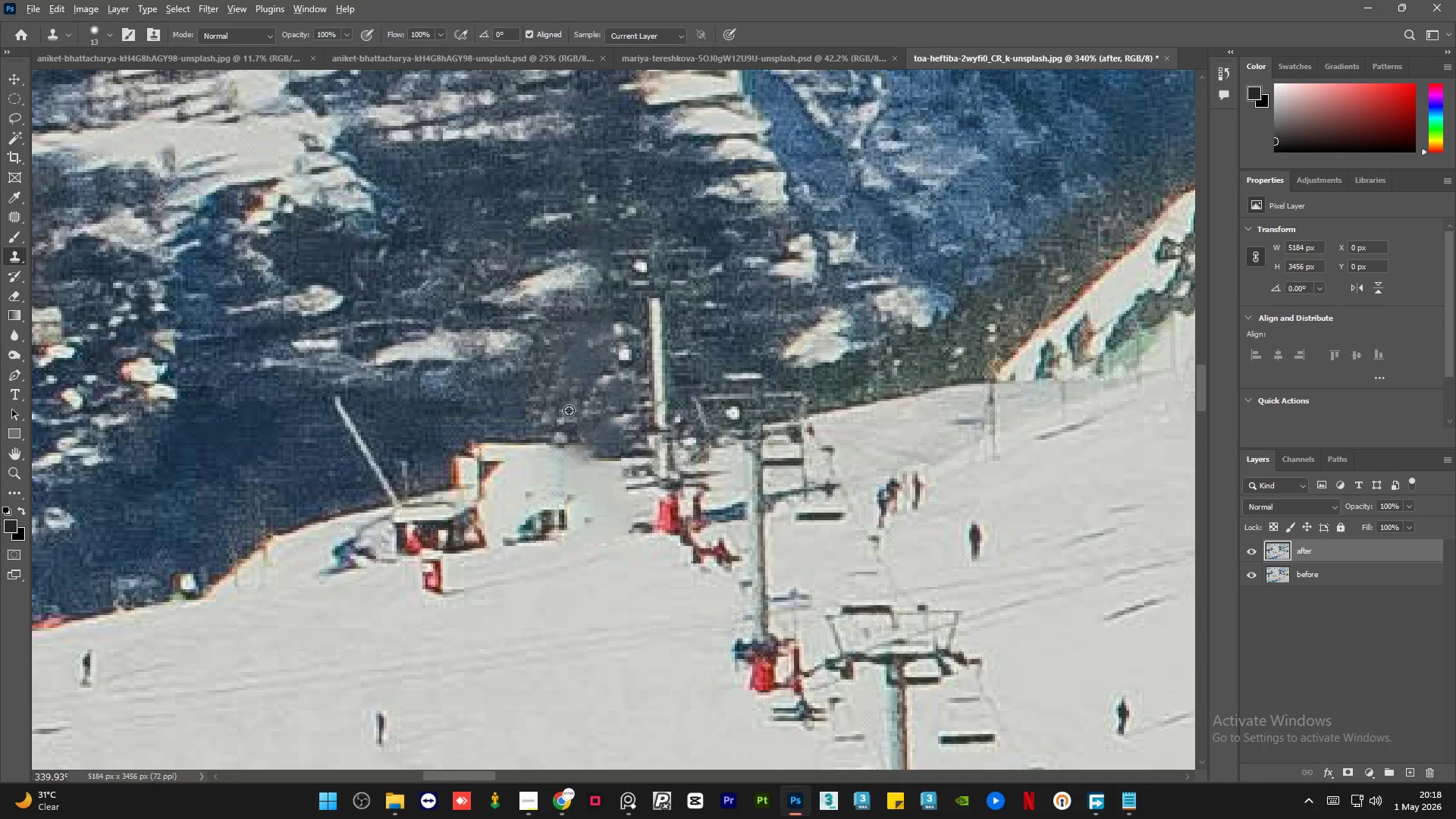 
triple_click([566, 409])
 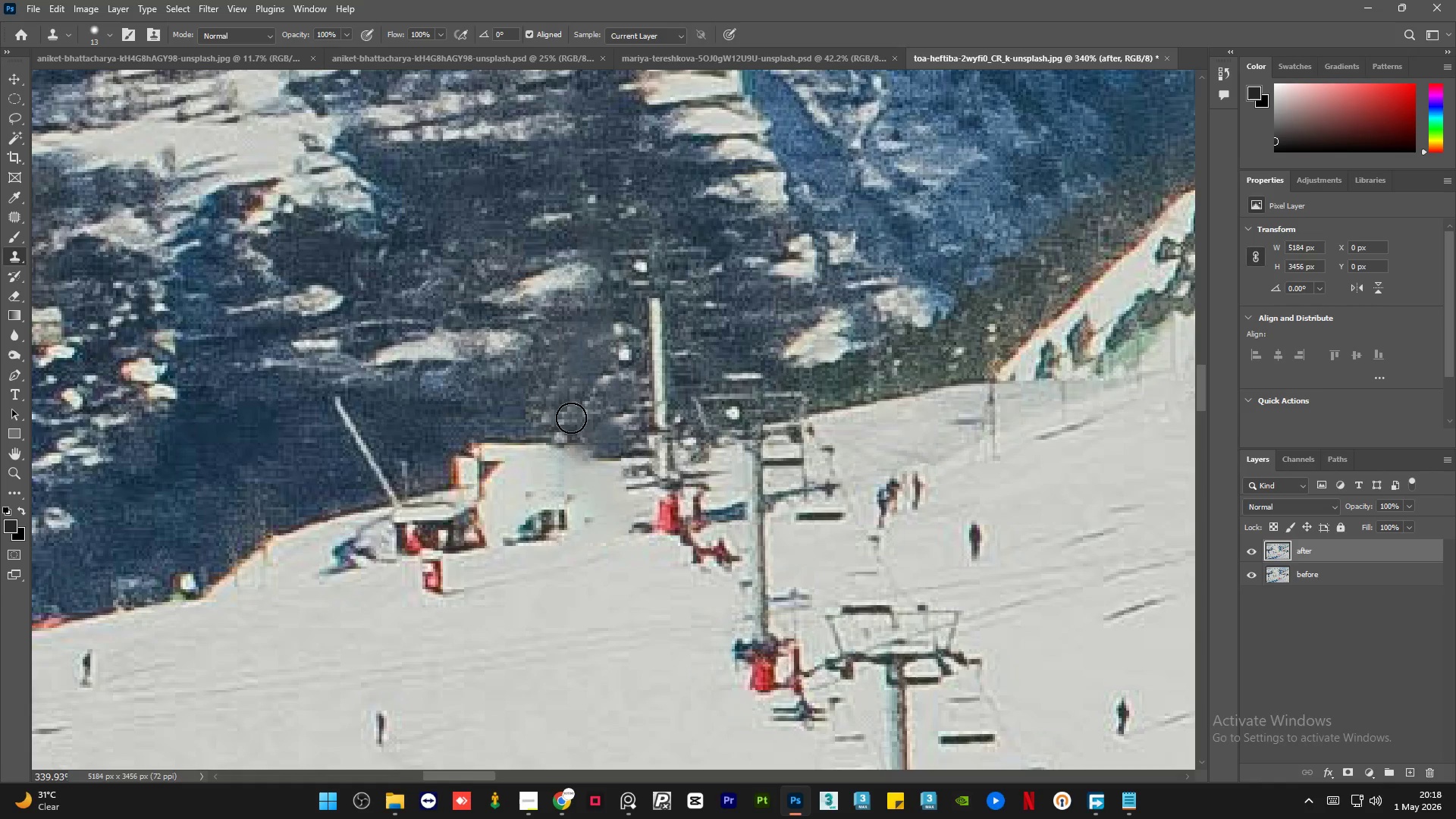 
left_click_drag(start_coordinate=[573, 419], to_coordinate=[606, 443])
 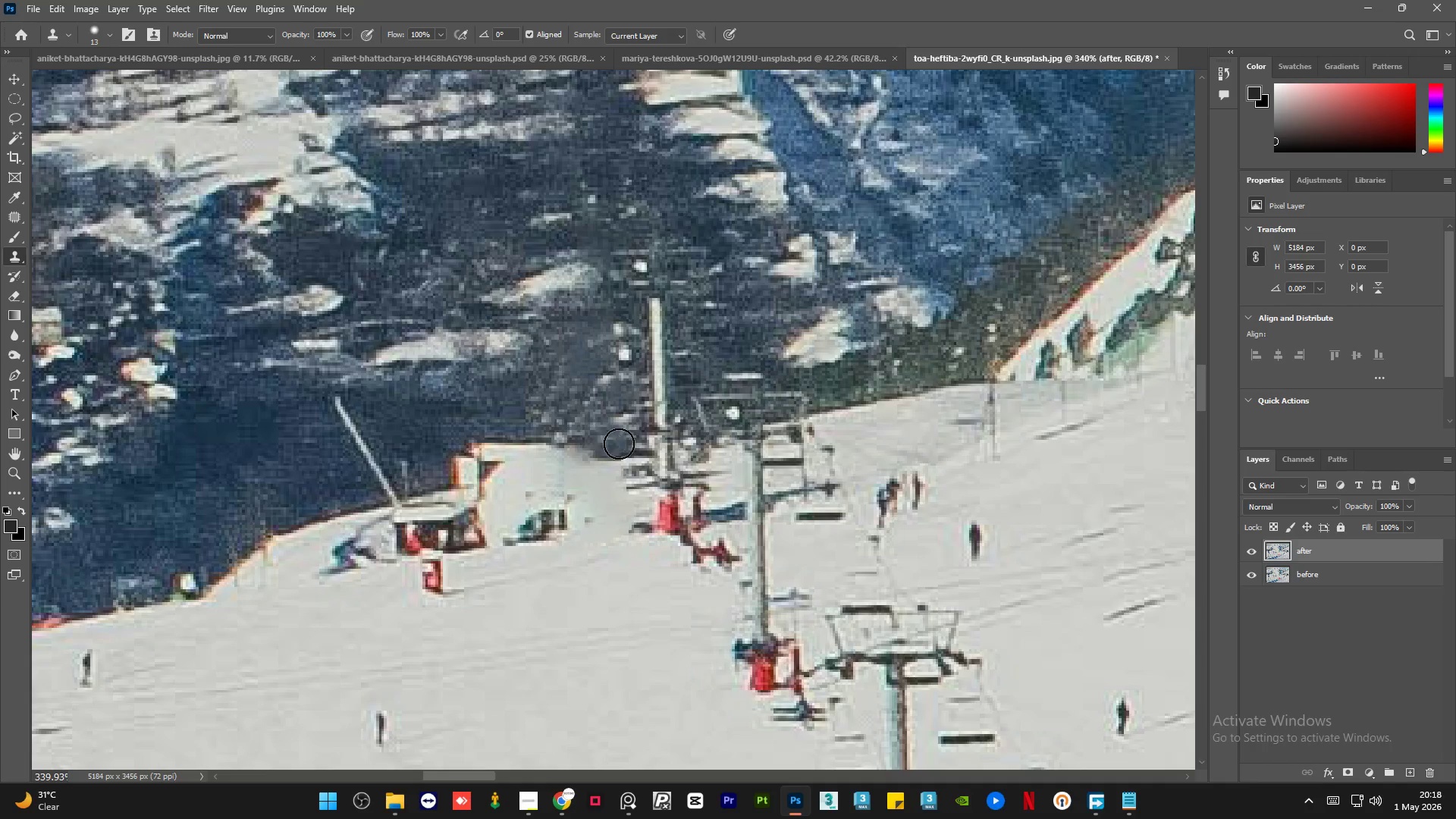 
hold_key(key=AltLeft, duration=0.38)
left_click([578, 428])
 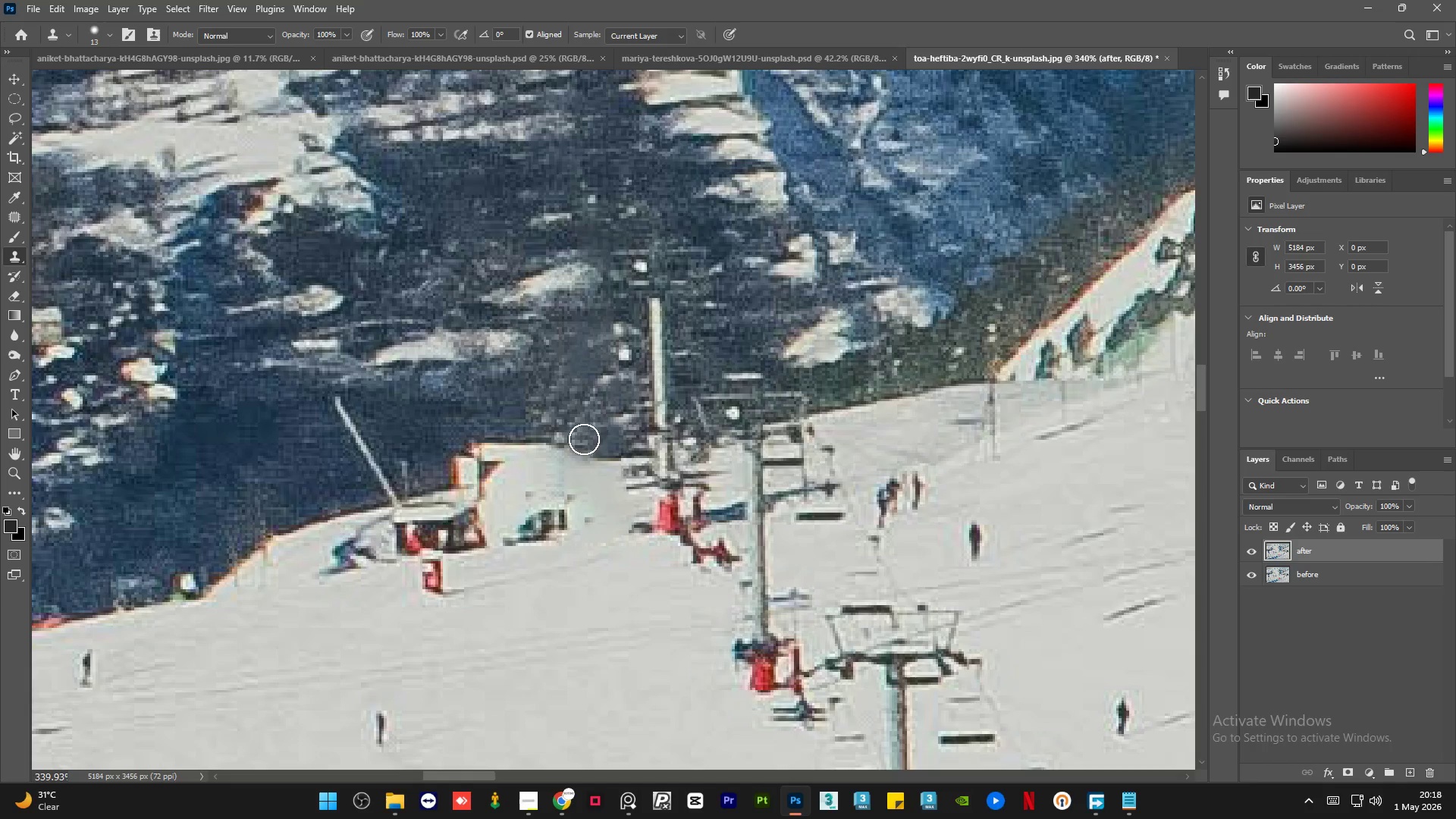 
left_click_drag(start_coordinate=[588, 440], to_coordinate=[617, 448])
 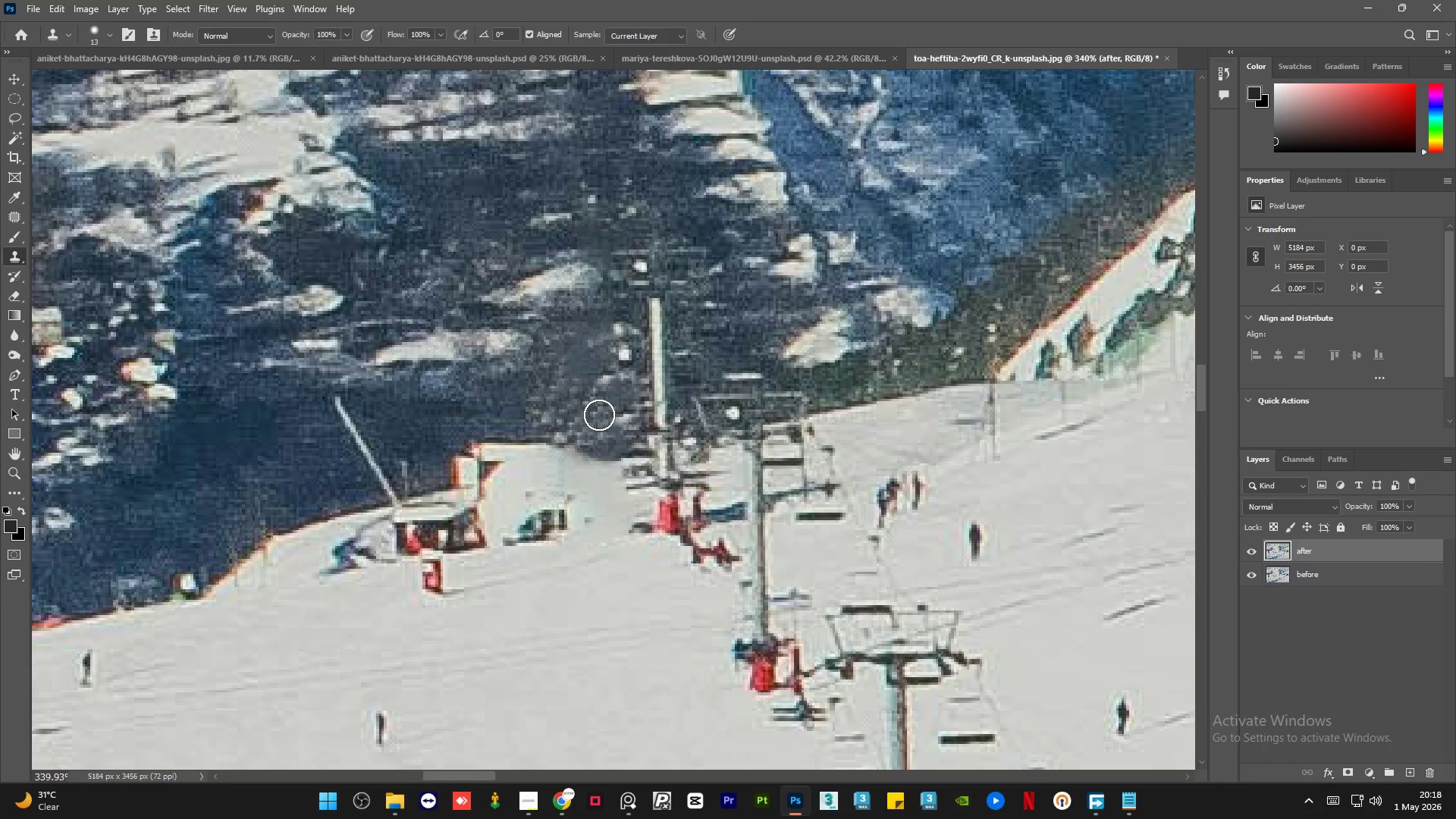 
hold_key(key=AltLeft, duration=3.12)
scroll: coordinate [599, 415], scroll_direction: down, amount: 4.0
 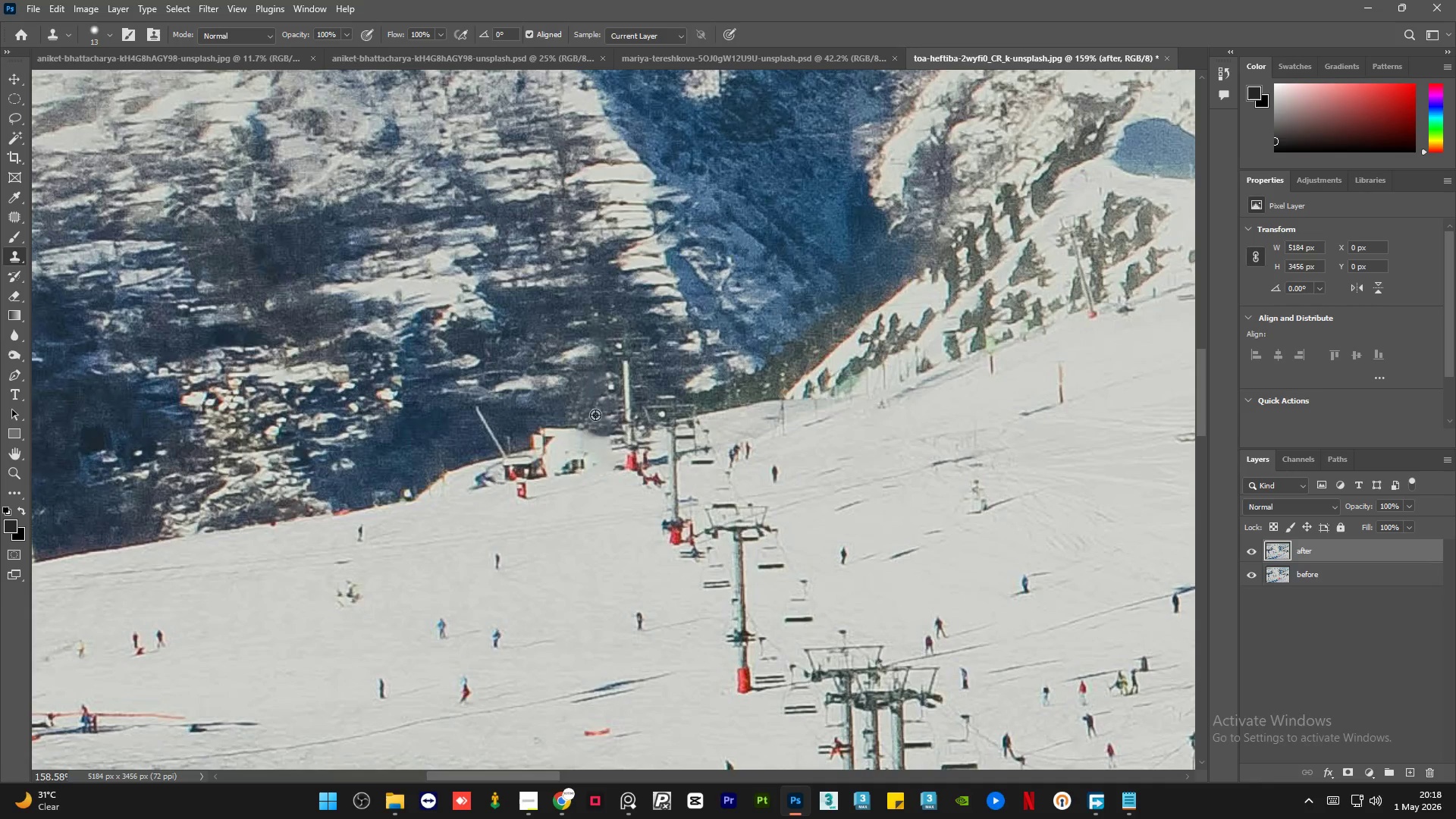 
scroll: coordinate [518, 487], scroll_direction: up, amount: 9.0
 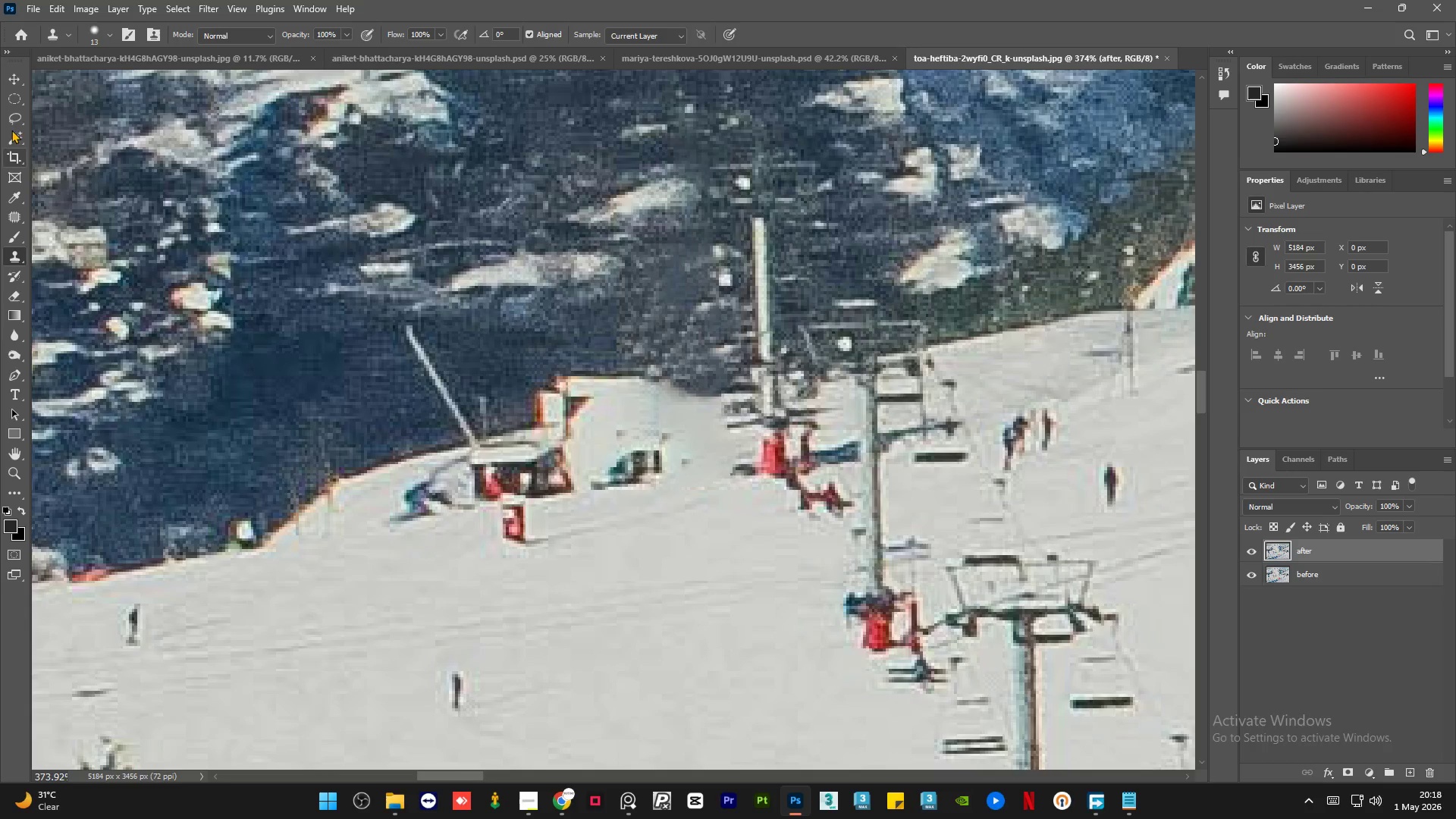 
left_click([13, 123])
 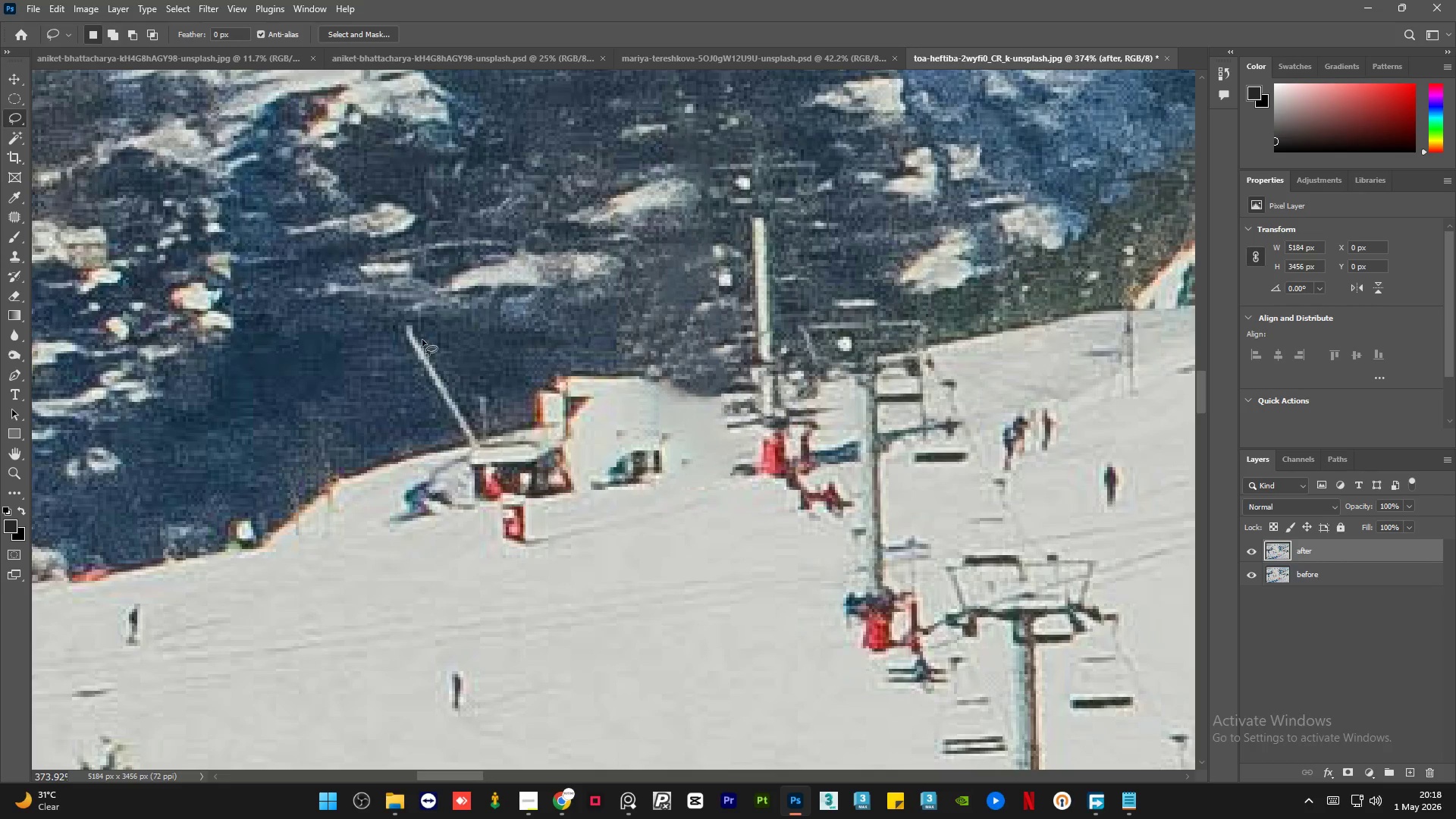 
left_click_drag(start_coordinate=[428, 340], to_coordinate=[422, 337])
 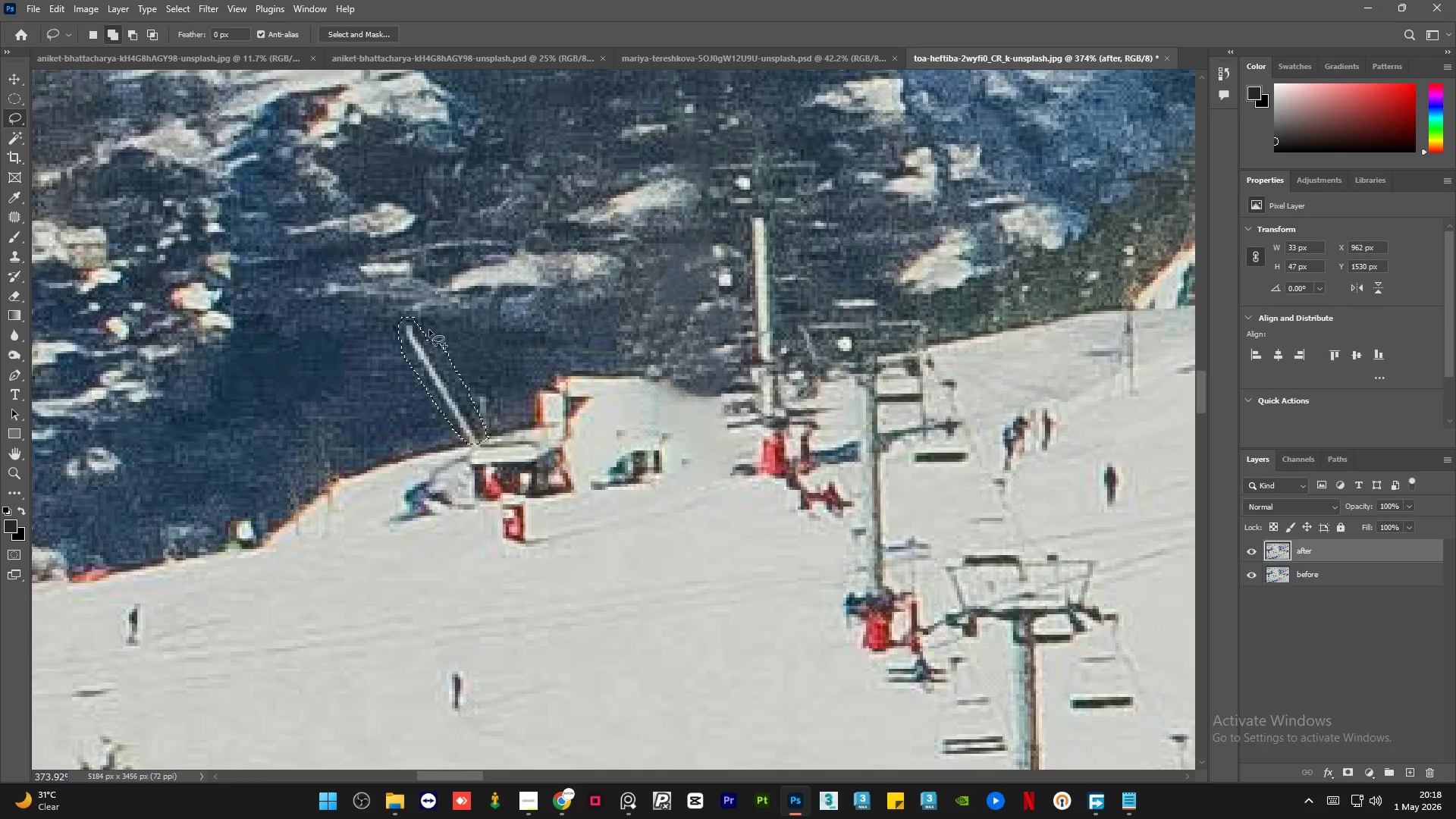 
key(Shift+F5)
 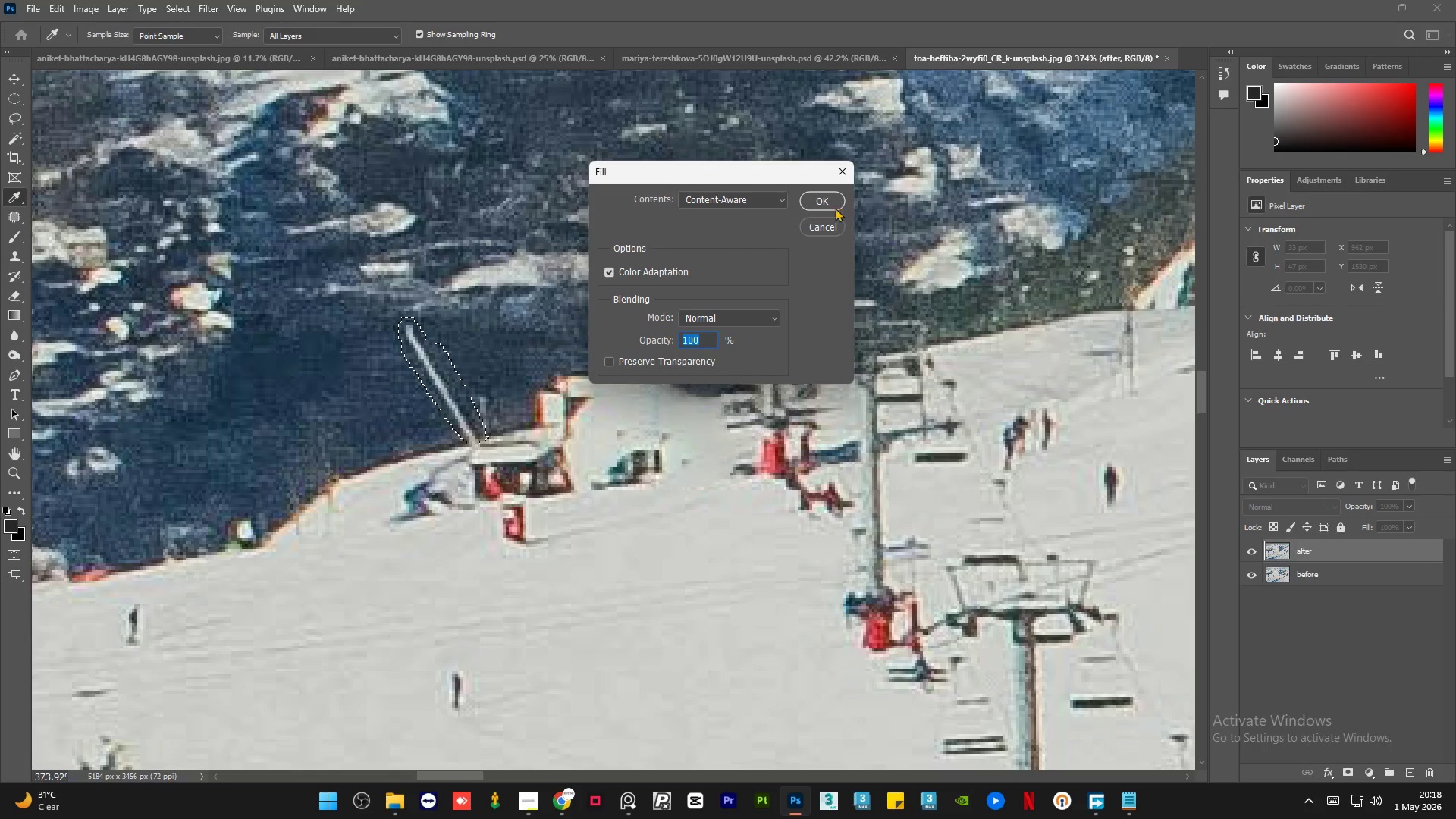 
left_click([825, 201])
 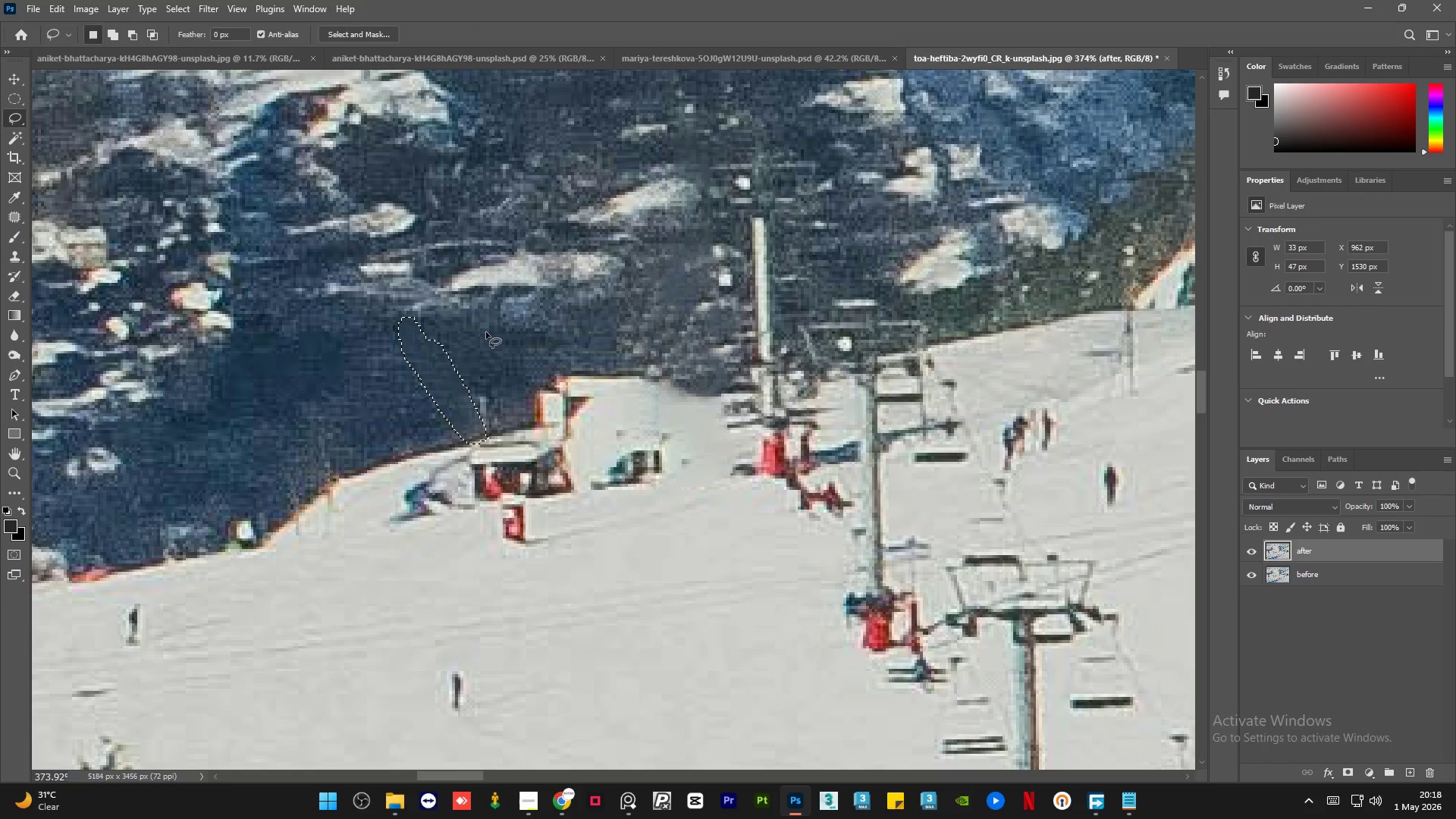 
key(Control+D)
 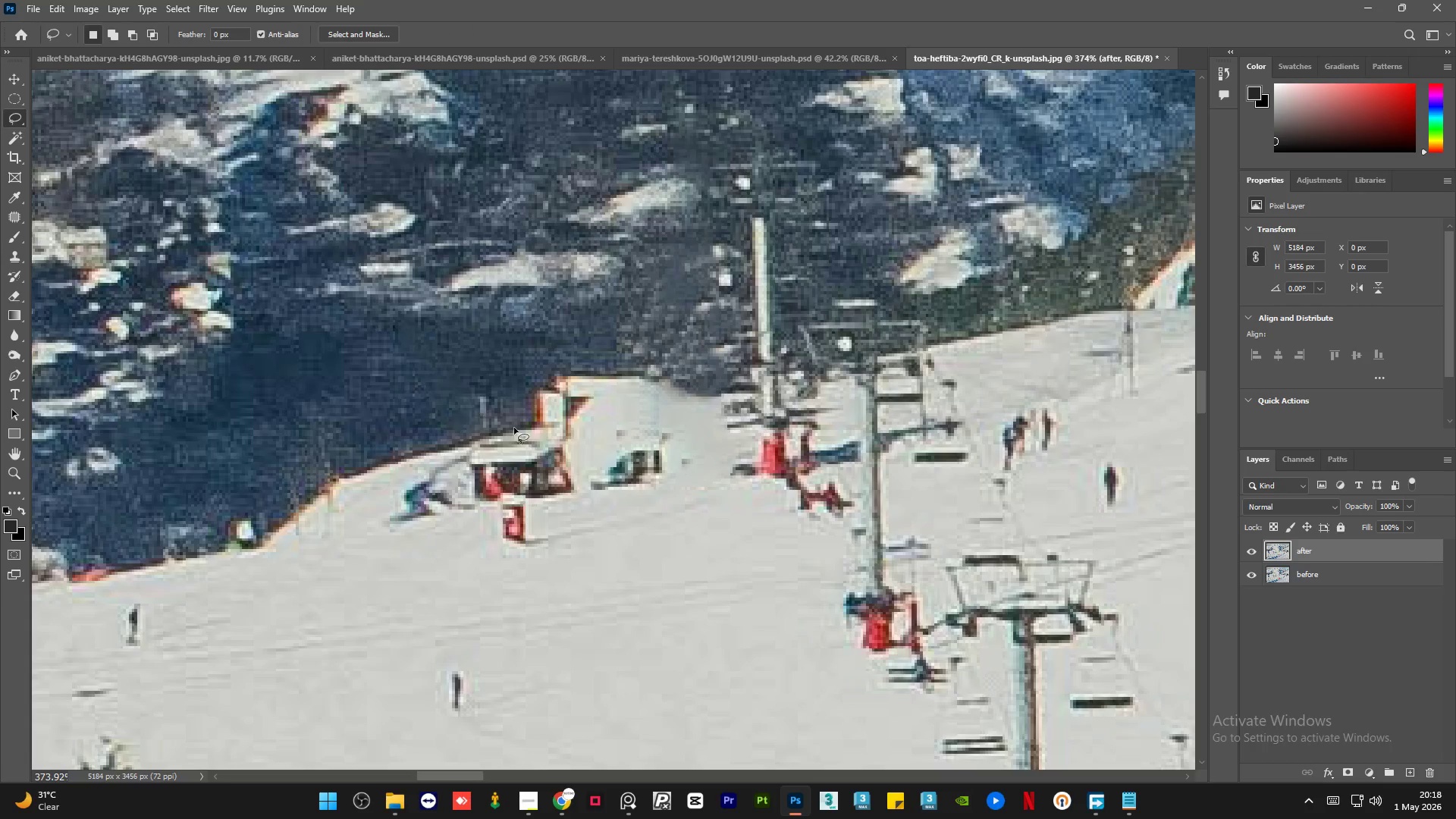 
hold_key(key=AltLeft, duration=0.48)
scroll: coordinate [523, 455], scroll_direction: up, amount: 2.0
 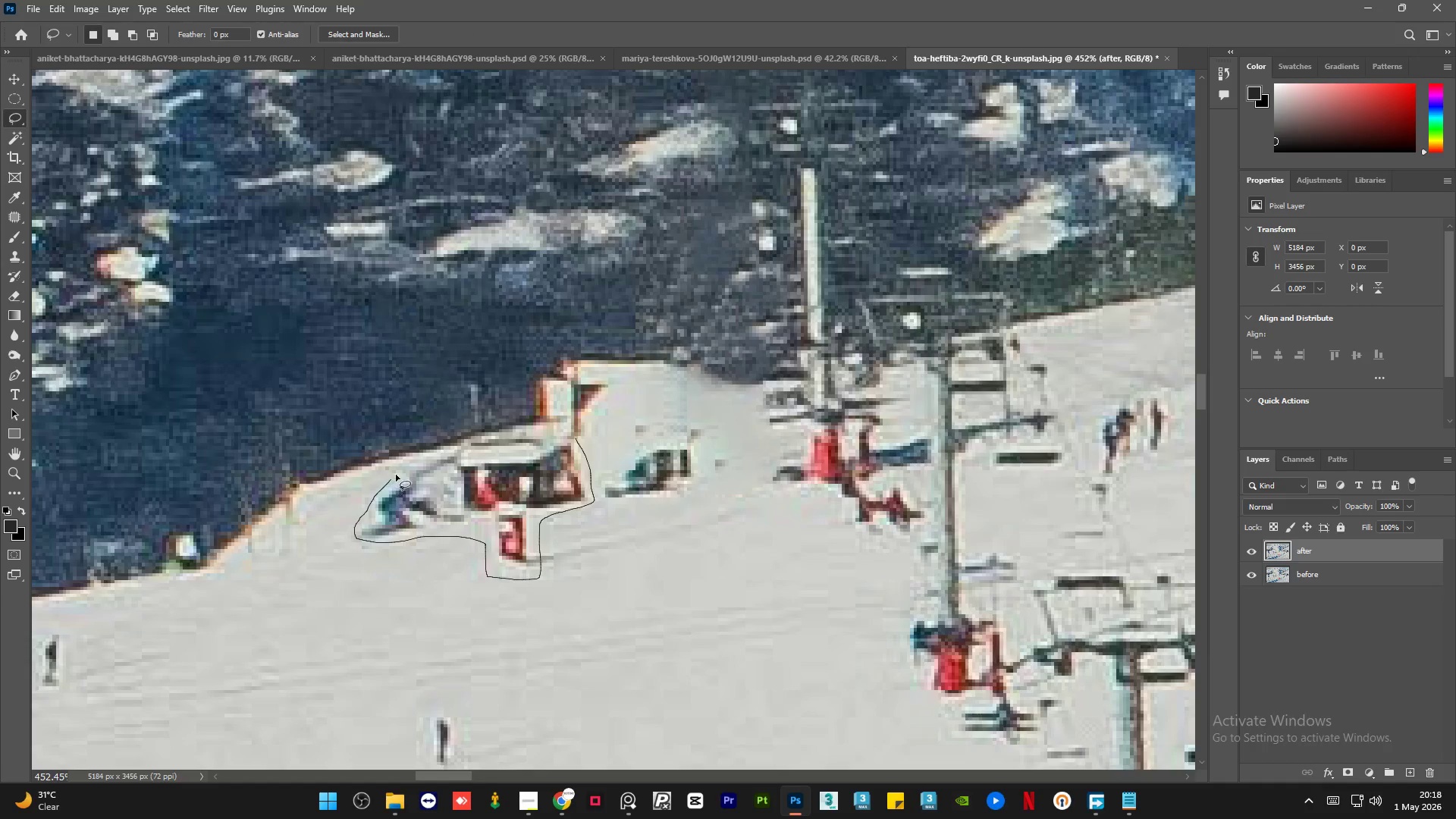 
wait(6.74)
 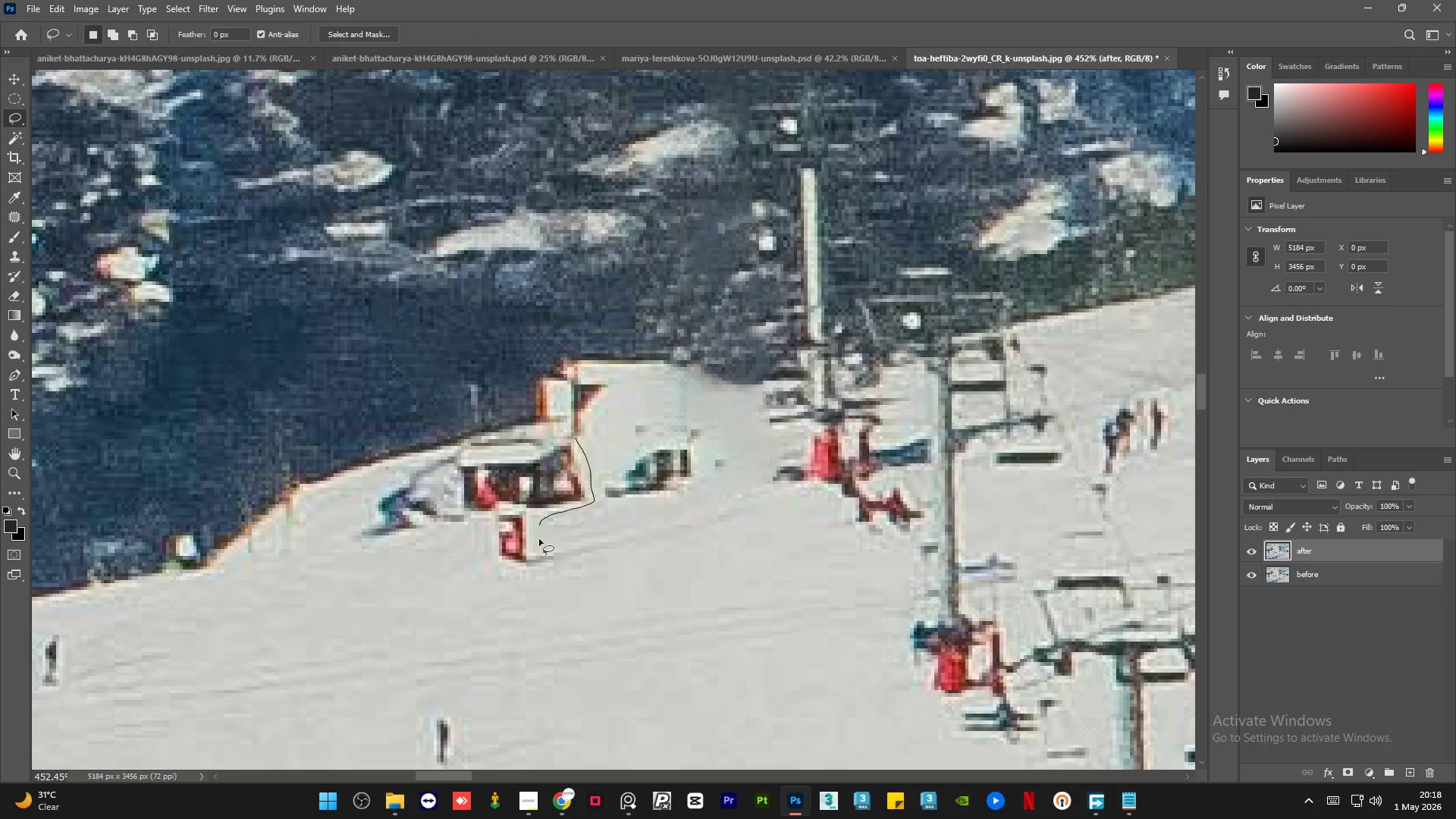 
key(Shift+F5)
 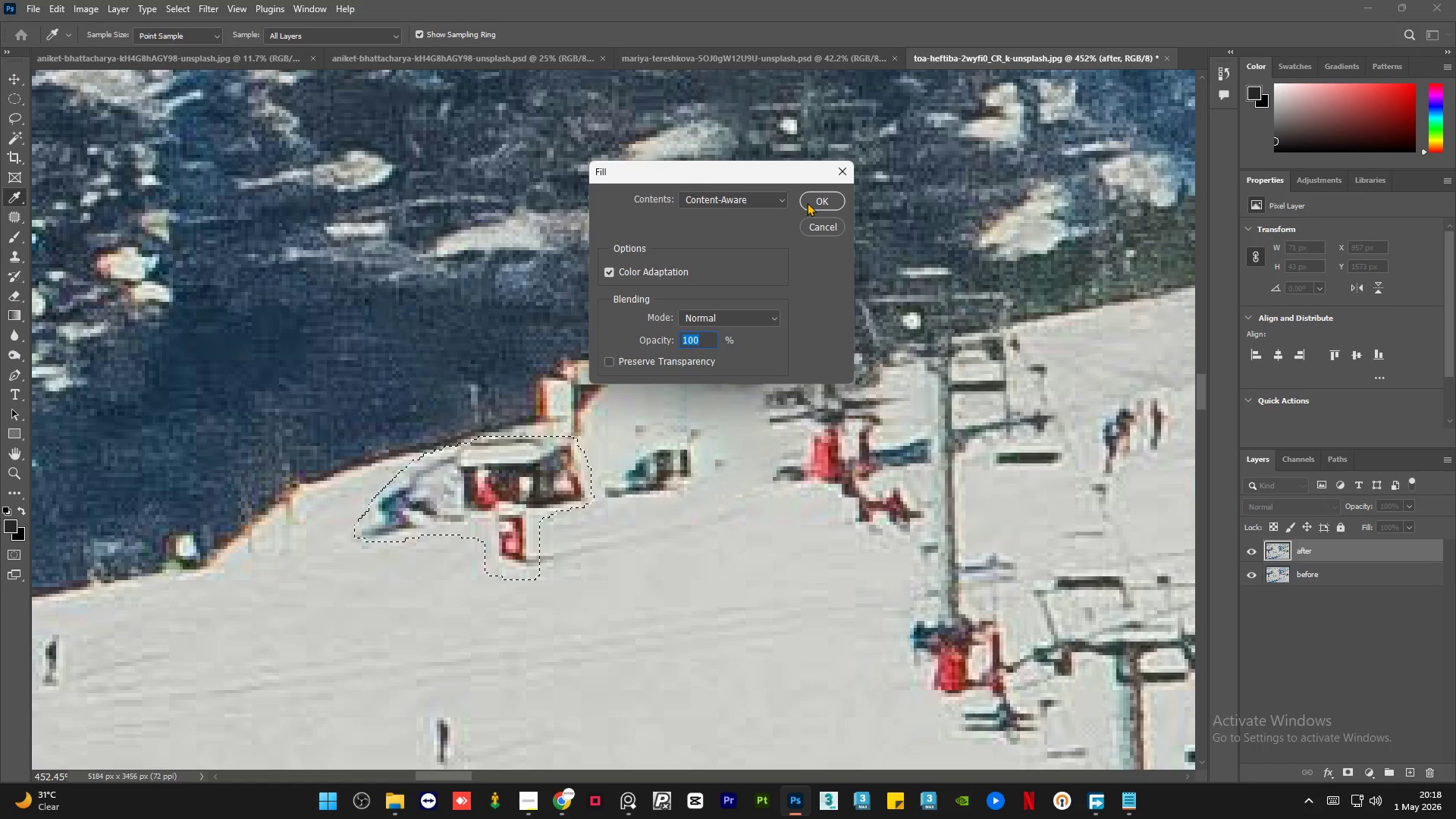 
left_click([808, 199])
 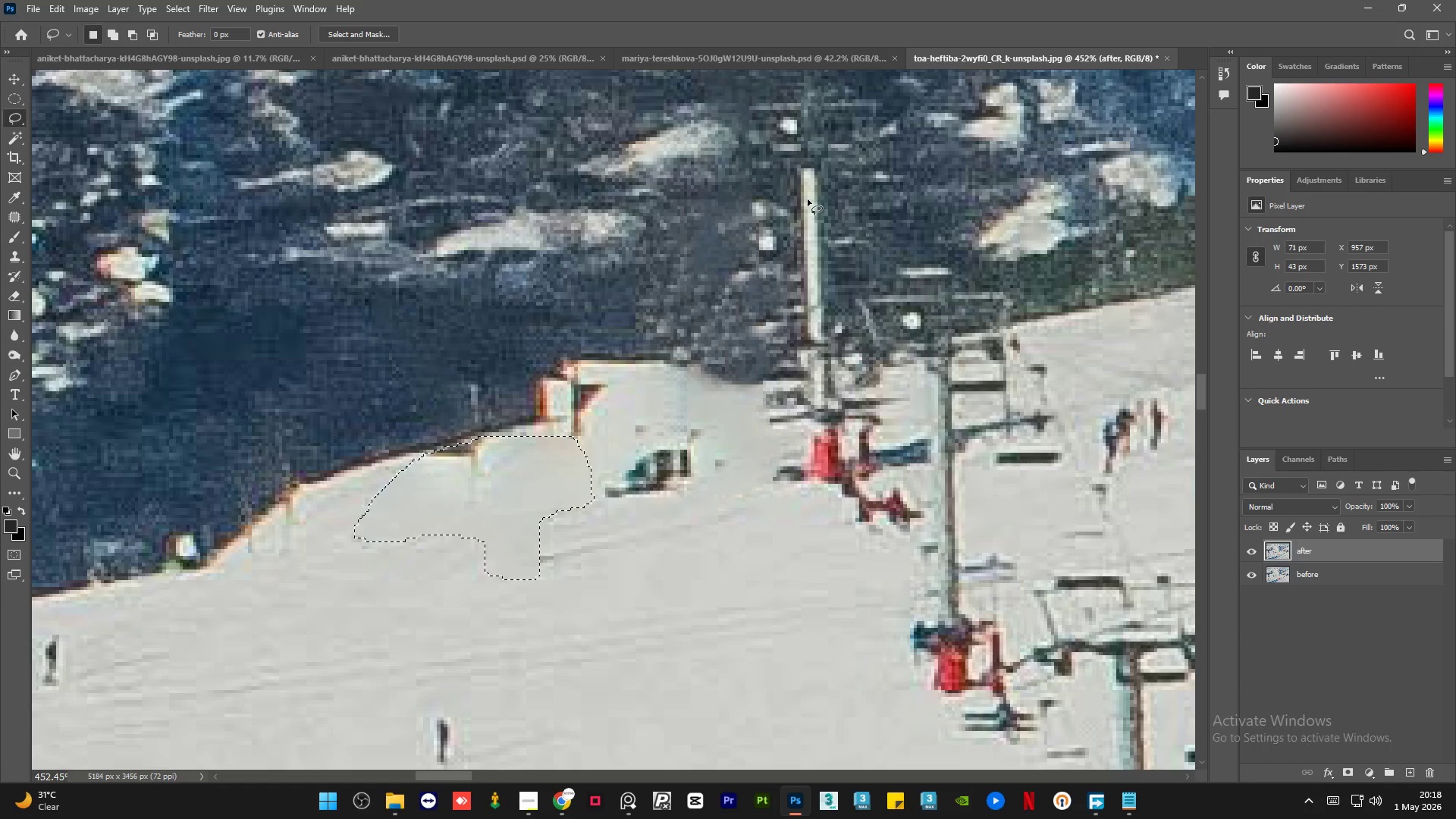 
key(Control+D)
 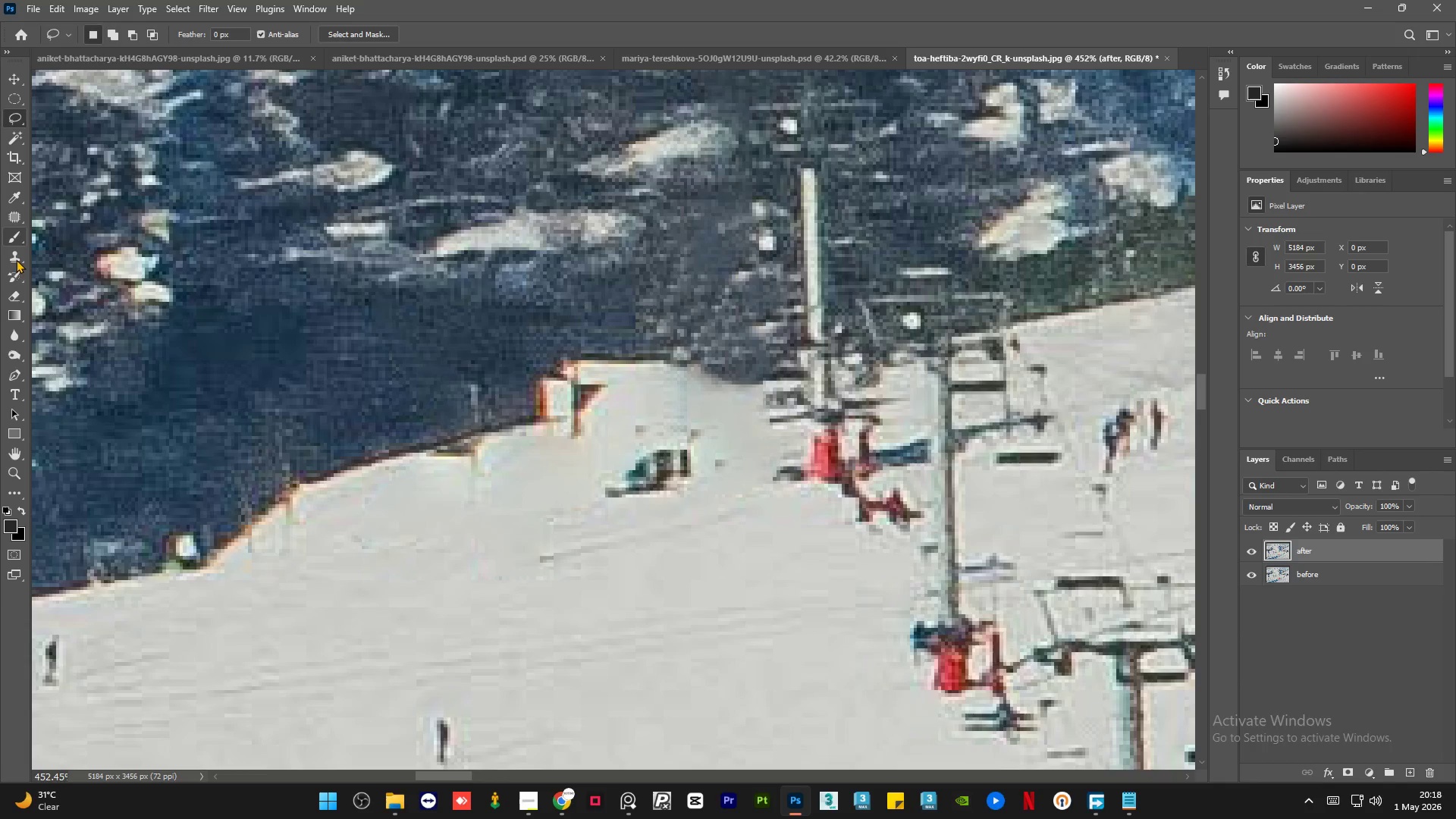 
left_click([18, 256])
 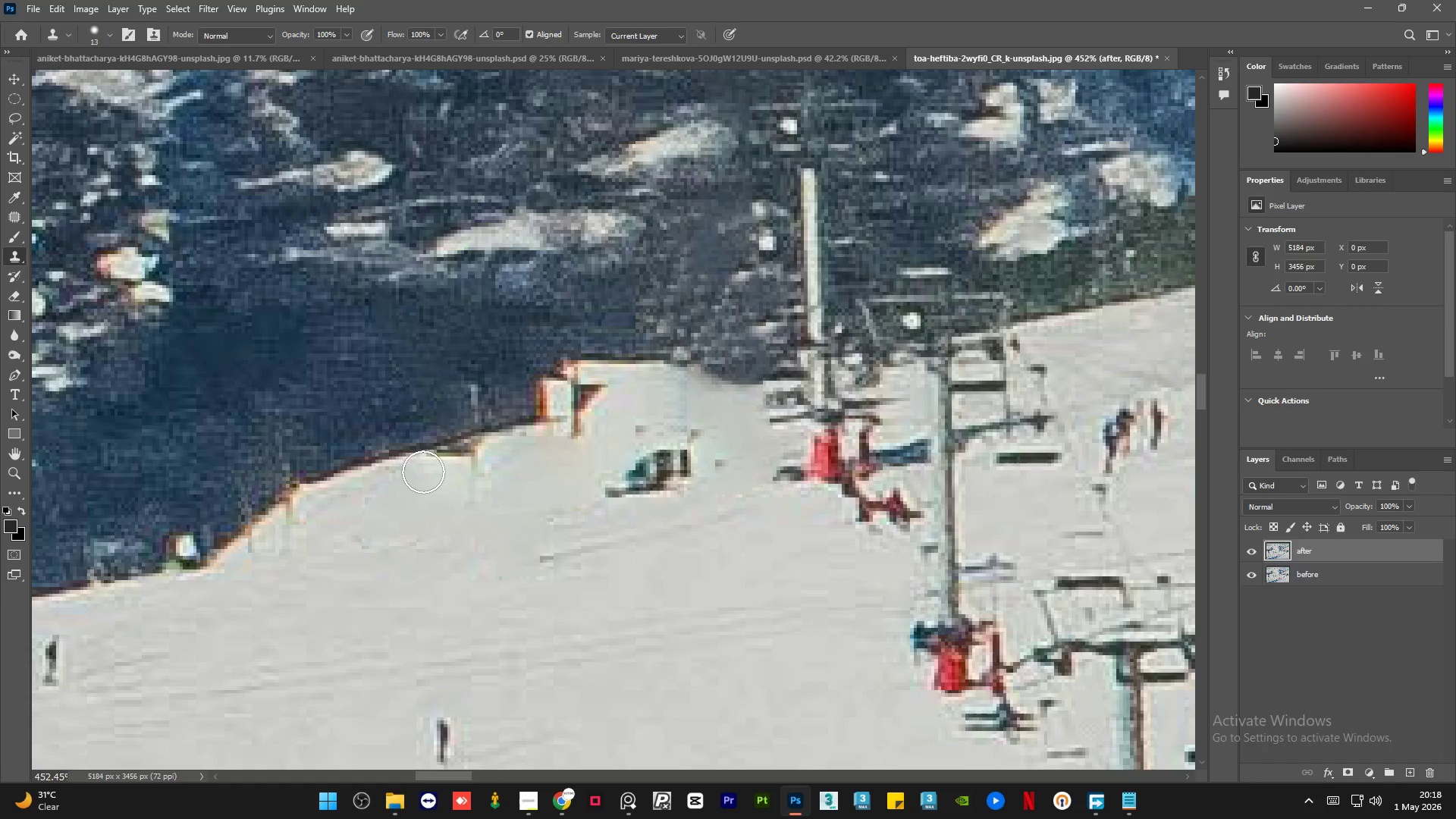 
hold_key(key=AltLeft, duration=0.64)
 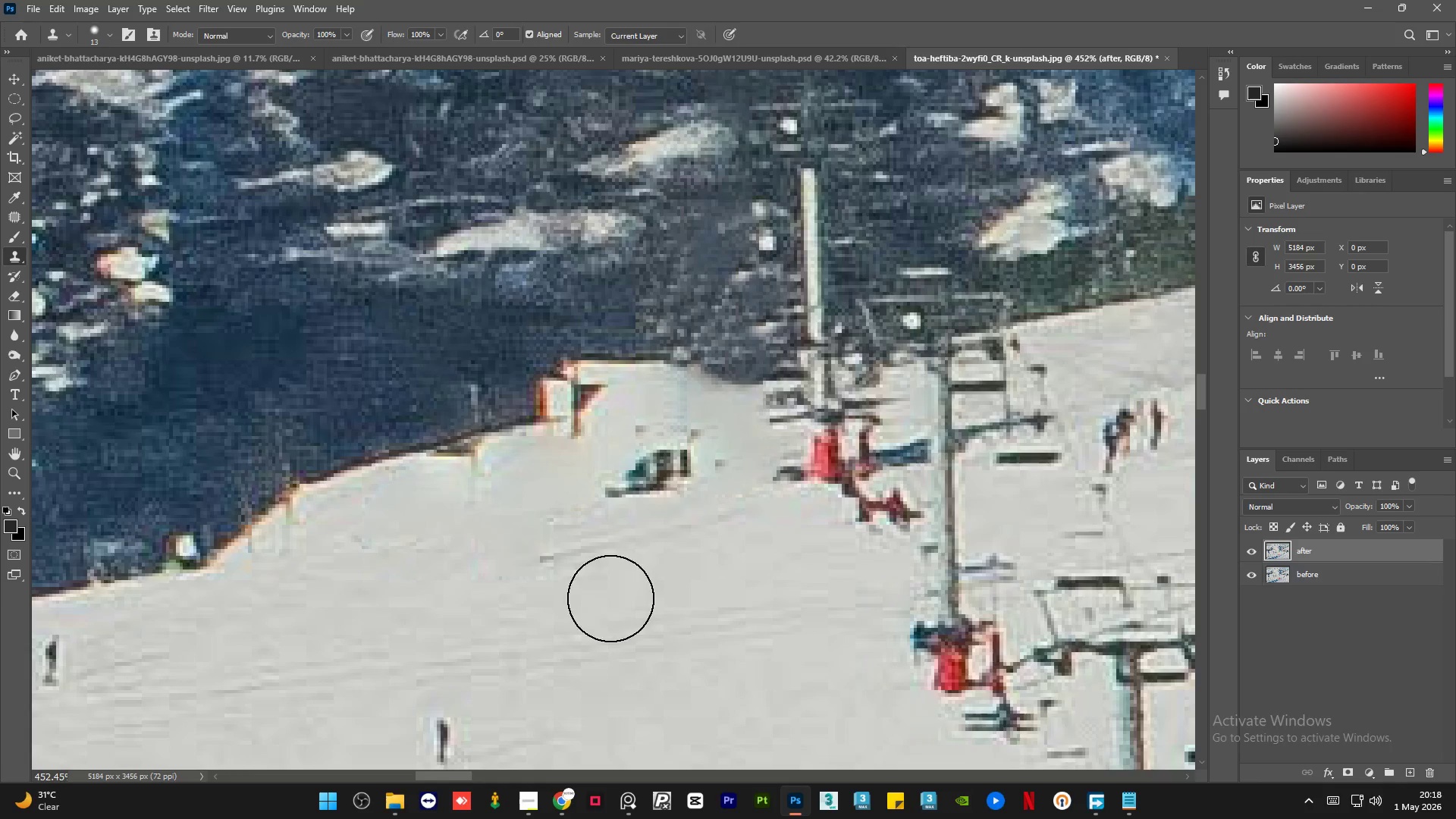 
key(Alt+AltLeft)
 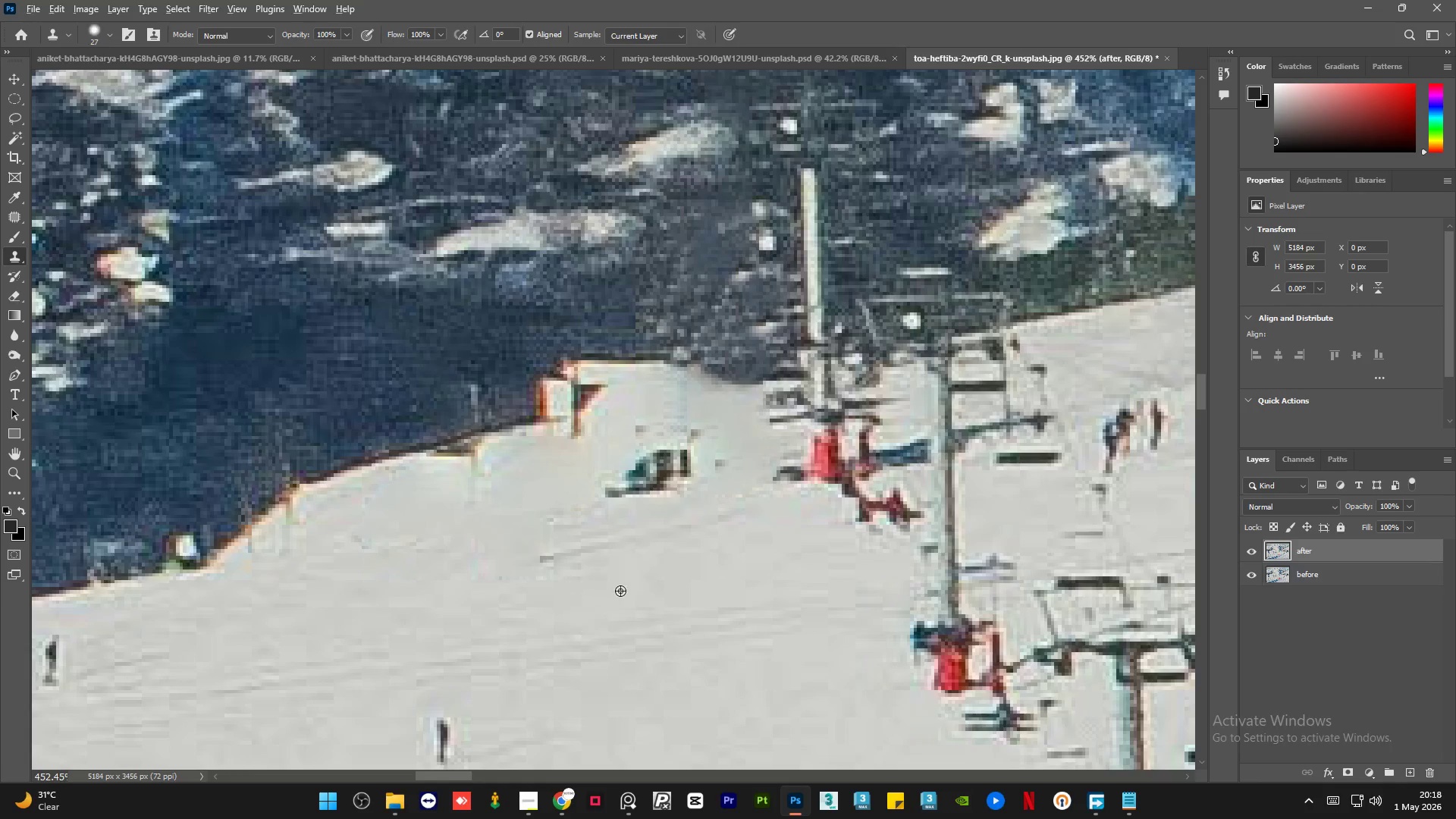 
left_click([620, 591])
 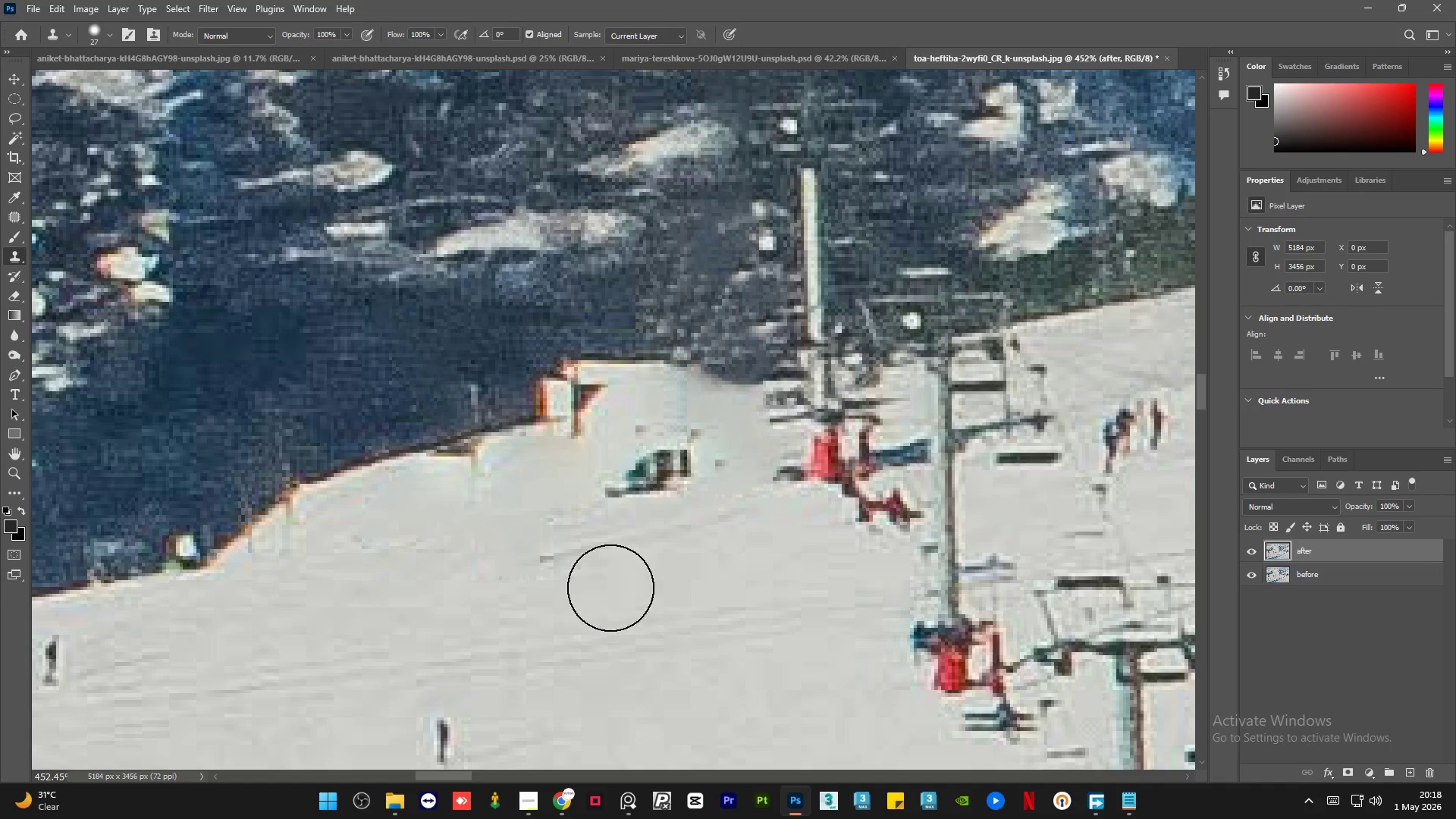 
left_click_drag(start_coordinate=[605, 586], to_coordinate=[461, 531])
 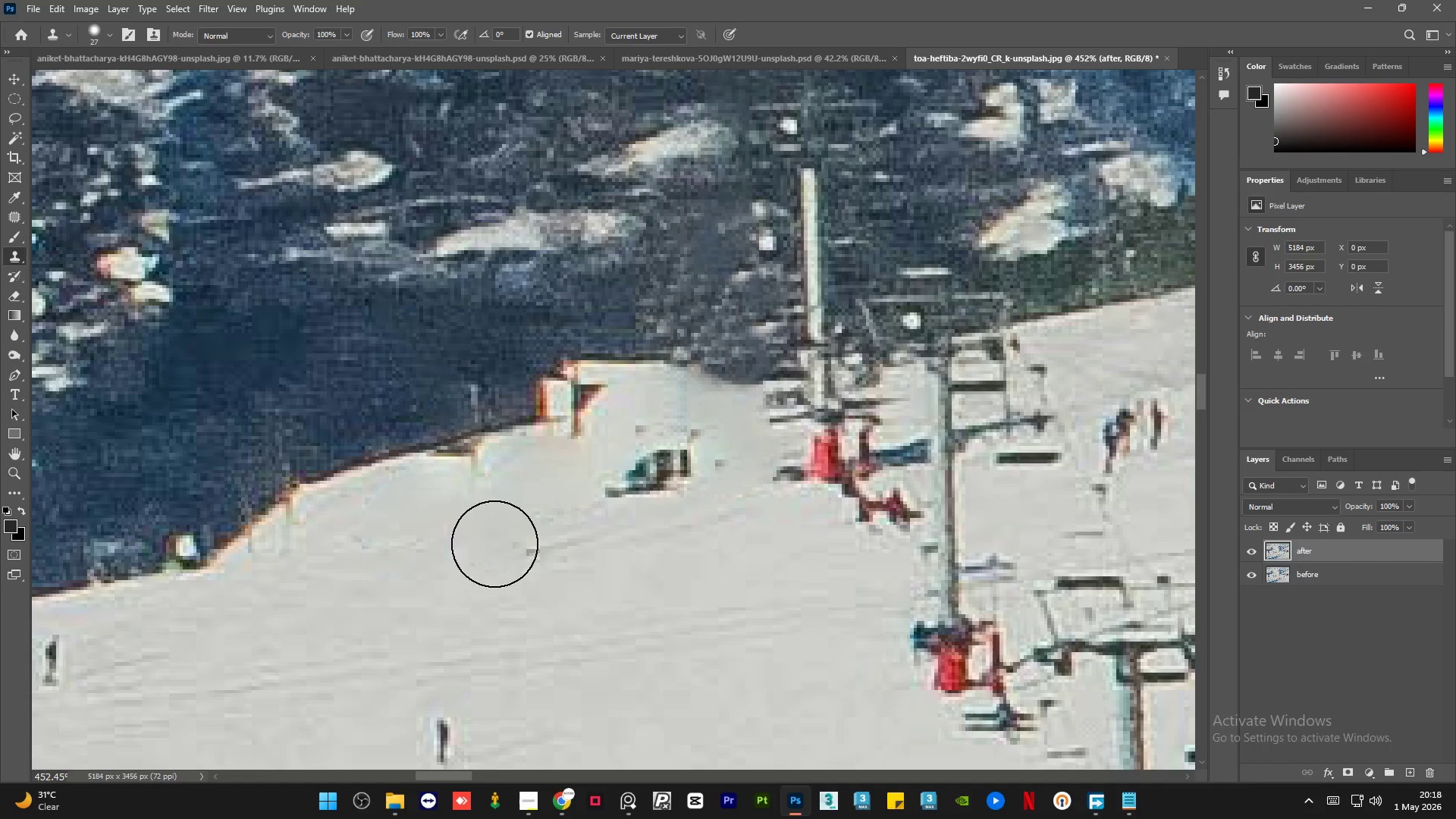 
key(Alt+AltLeft)
 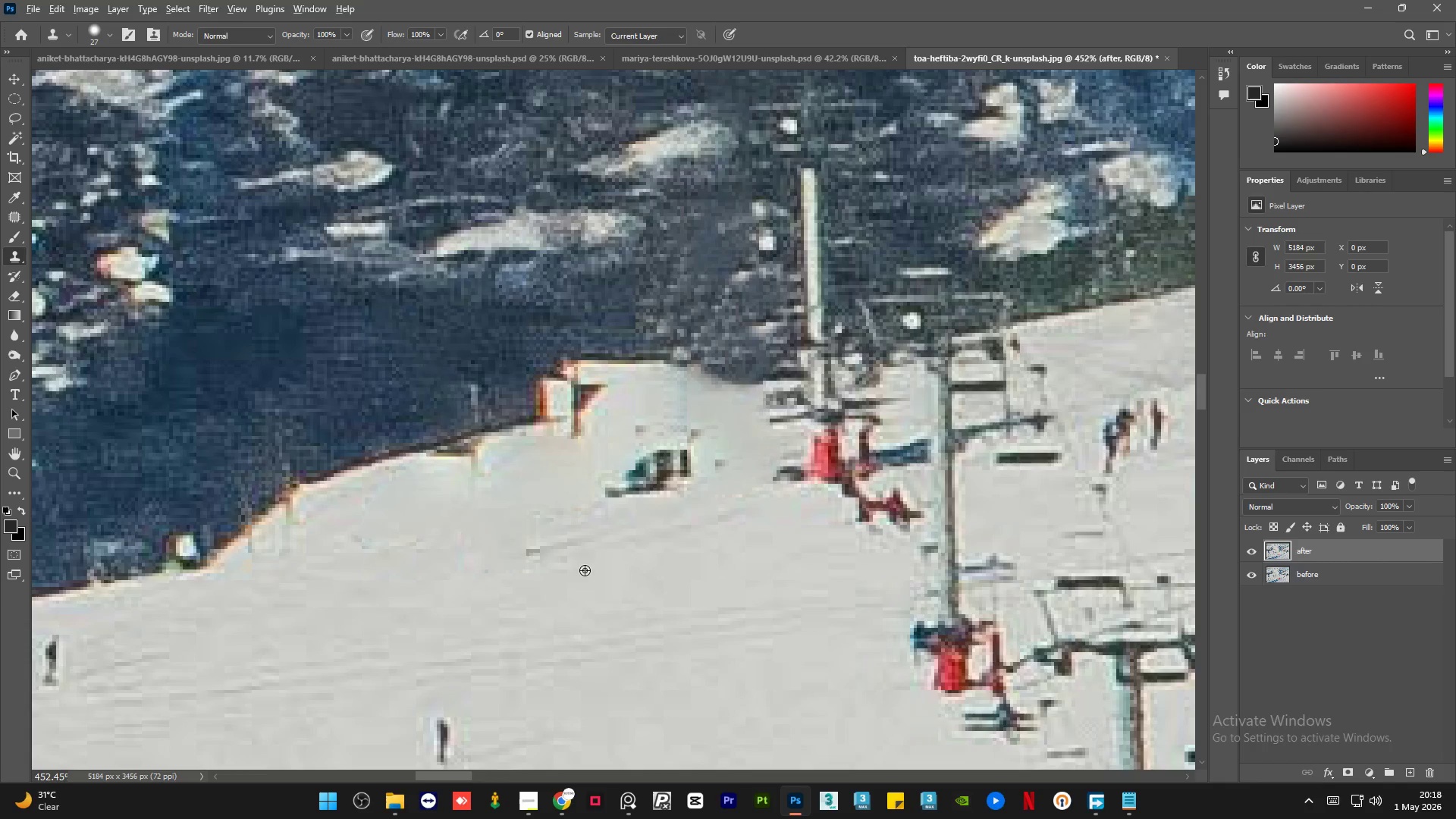 
left_click_drag(start_coordinate=[585, 570], to_coordinate=[581, 572])
 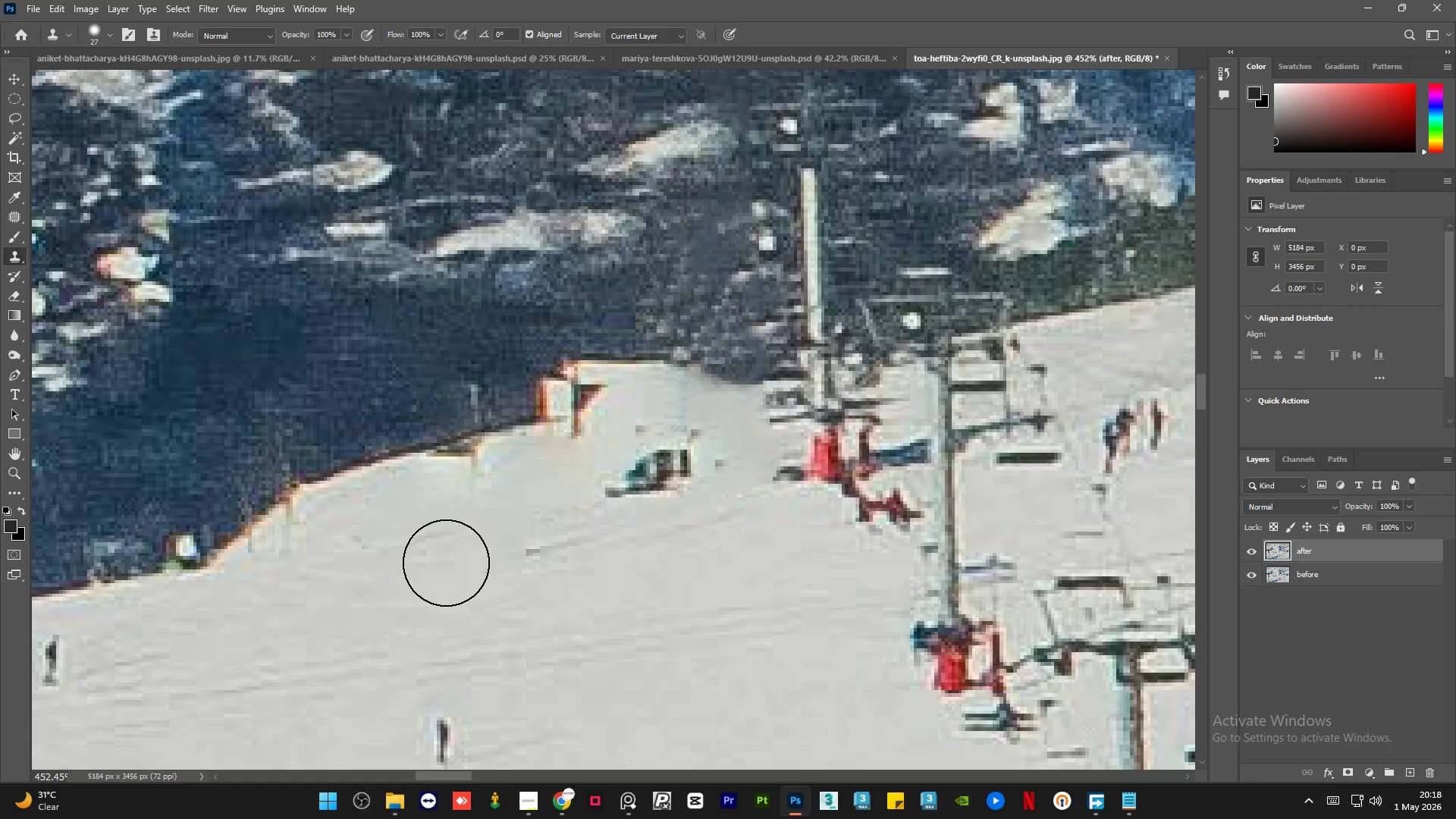 
left_click_drag(start_coordinate=[430, 559], to_coordinate=[369, 551])
 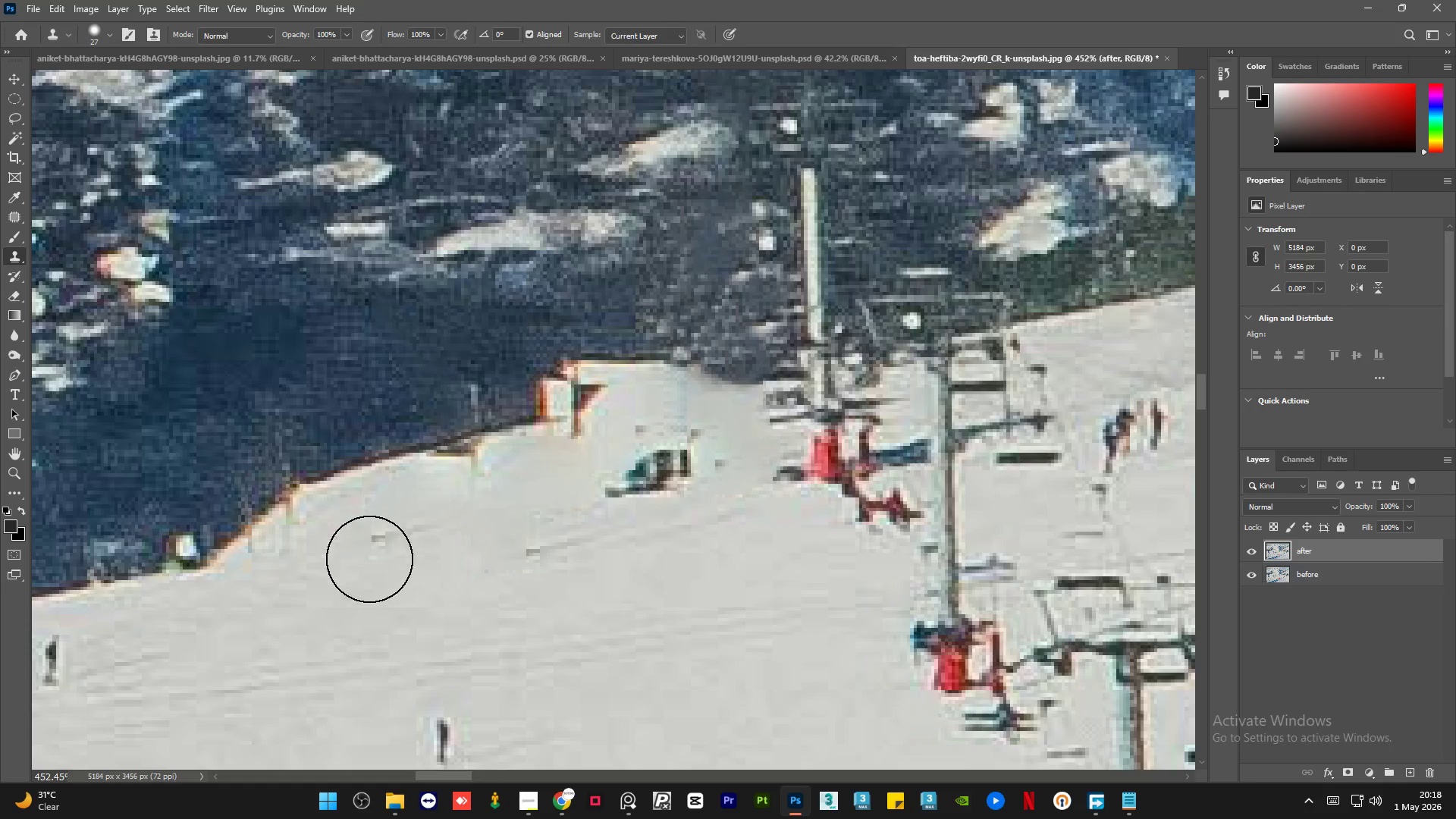 
key(Alt+AltLeft)
 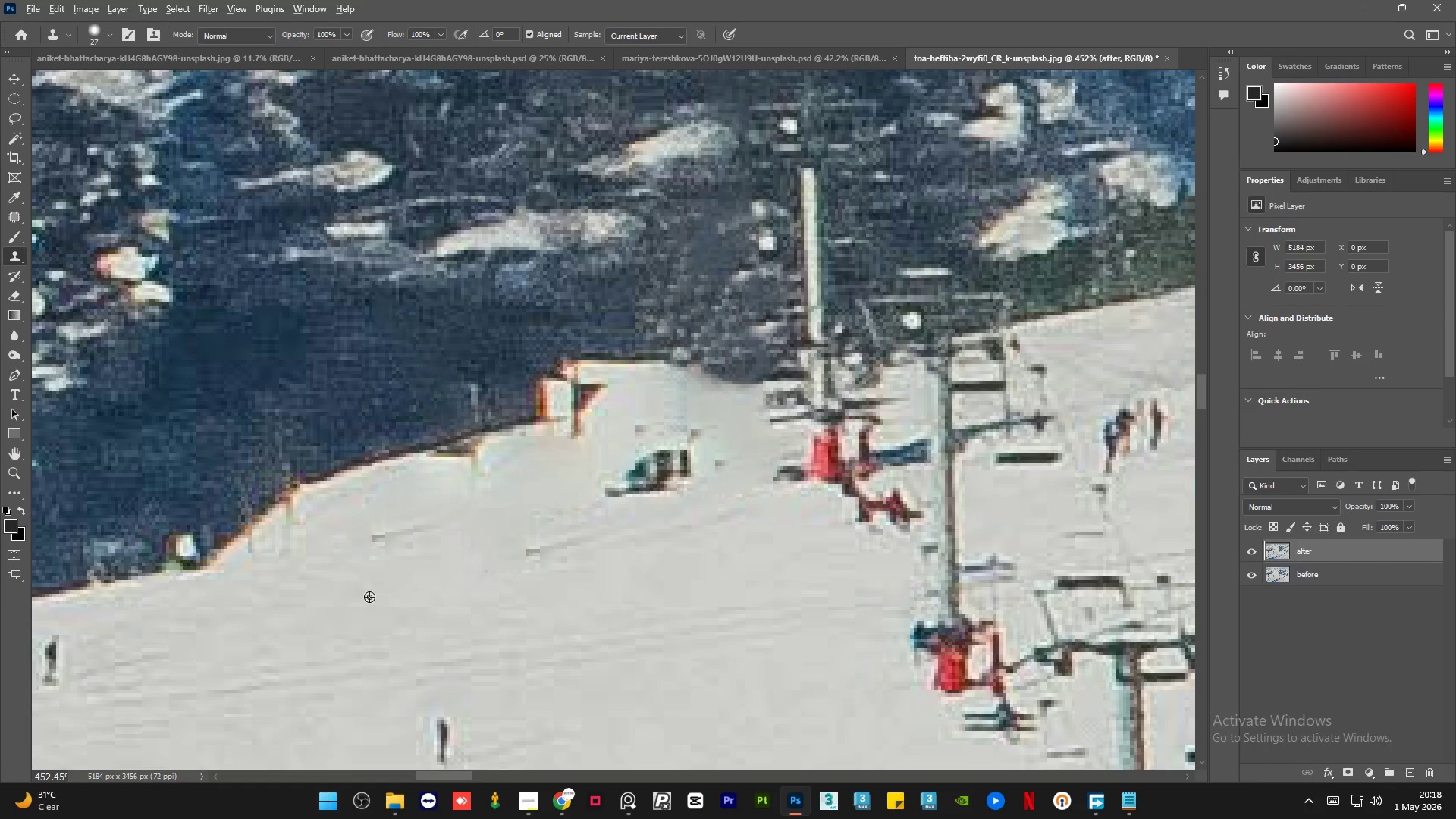 
triple_click([369, 597])
 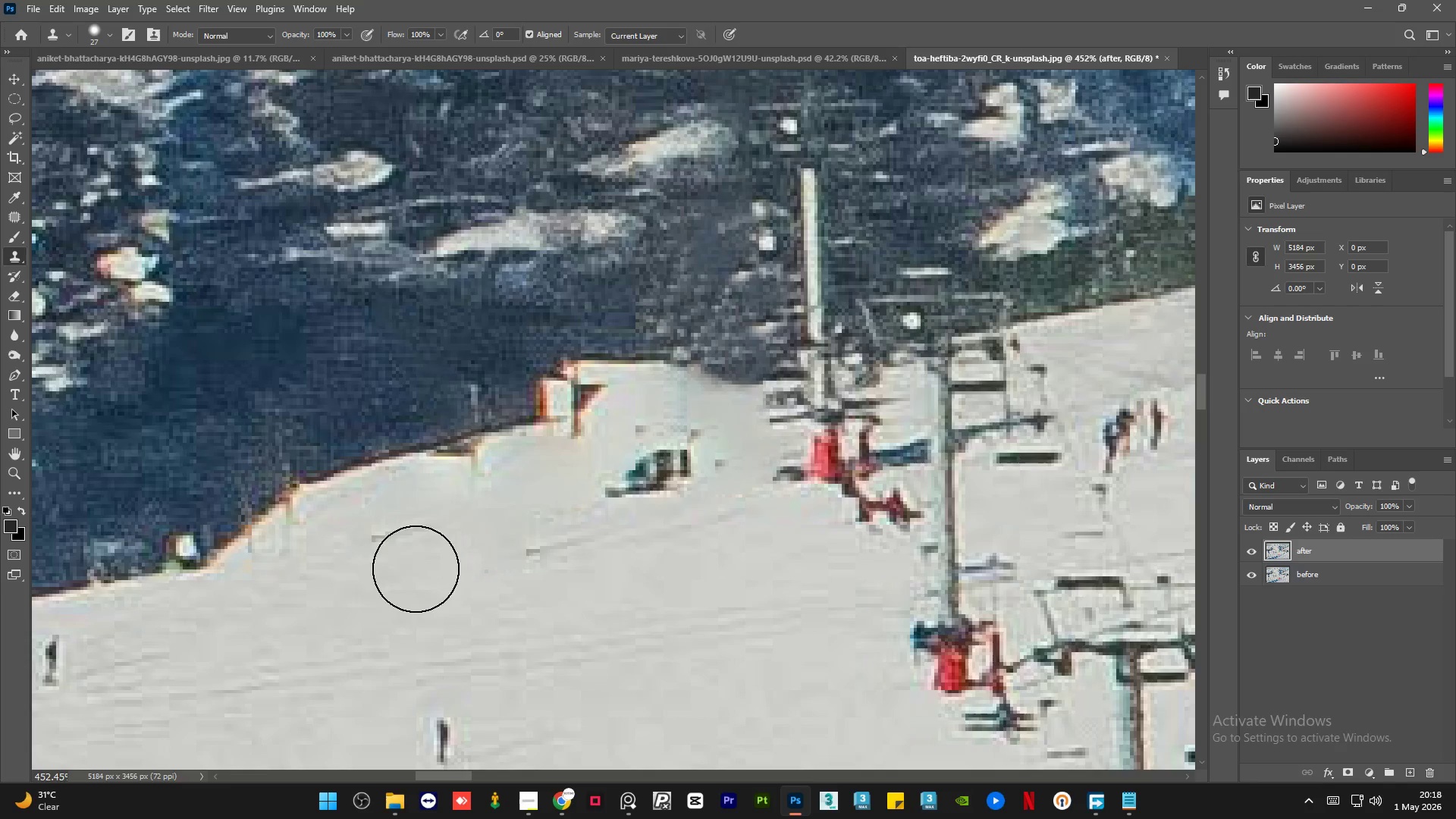 
left_click_drag(start_coordinate=[420, 567], to_coordinate=[537, 535])
 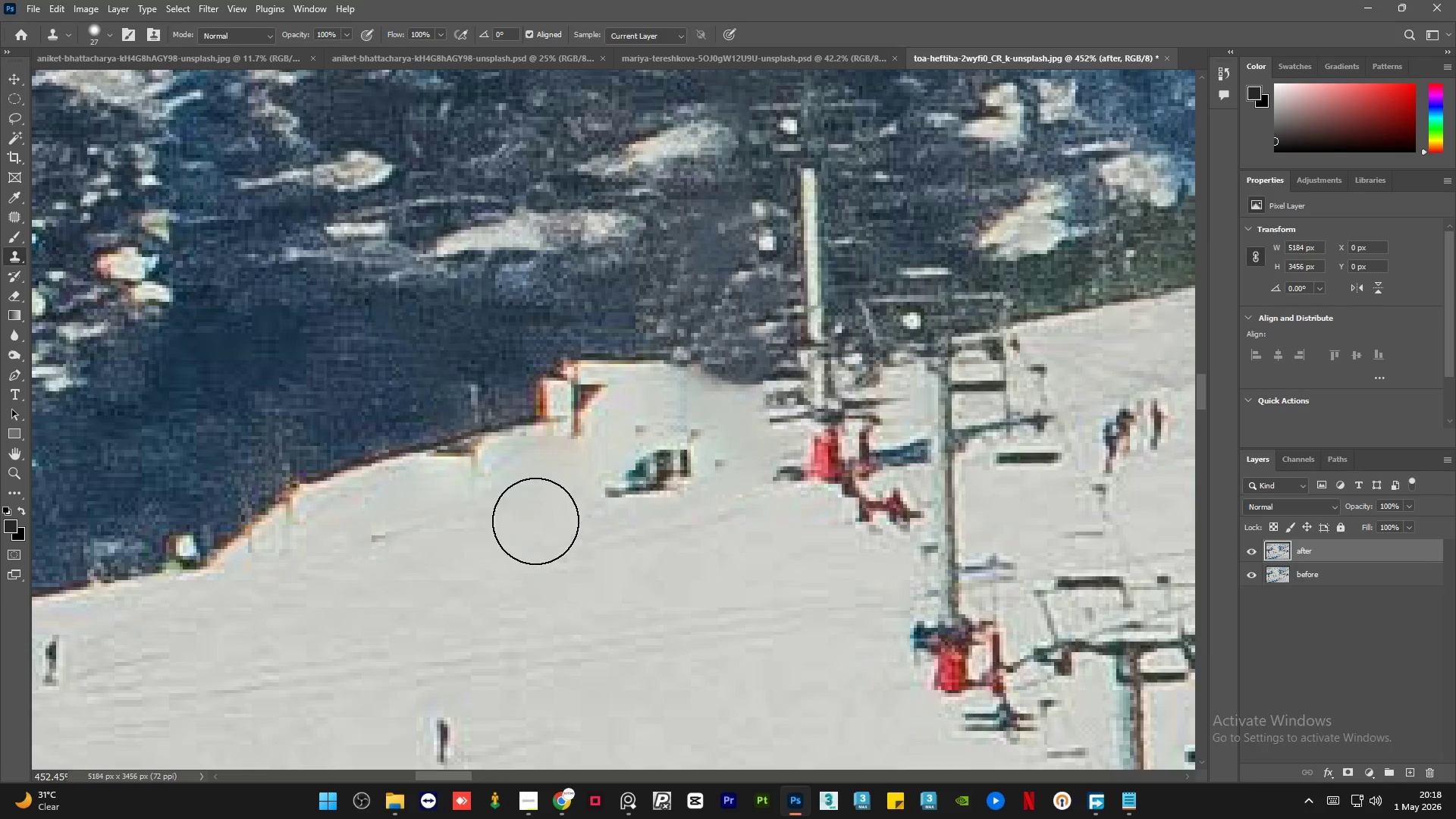 
hold_key(key=AltLeft, duration=0.33)
 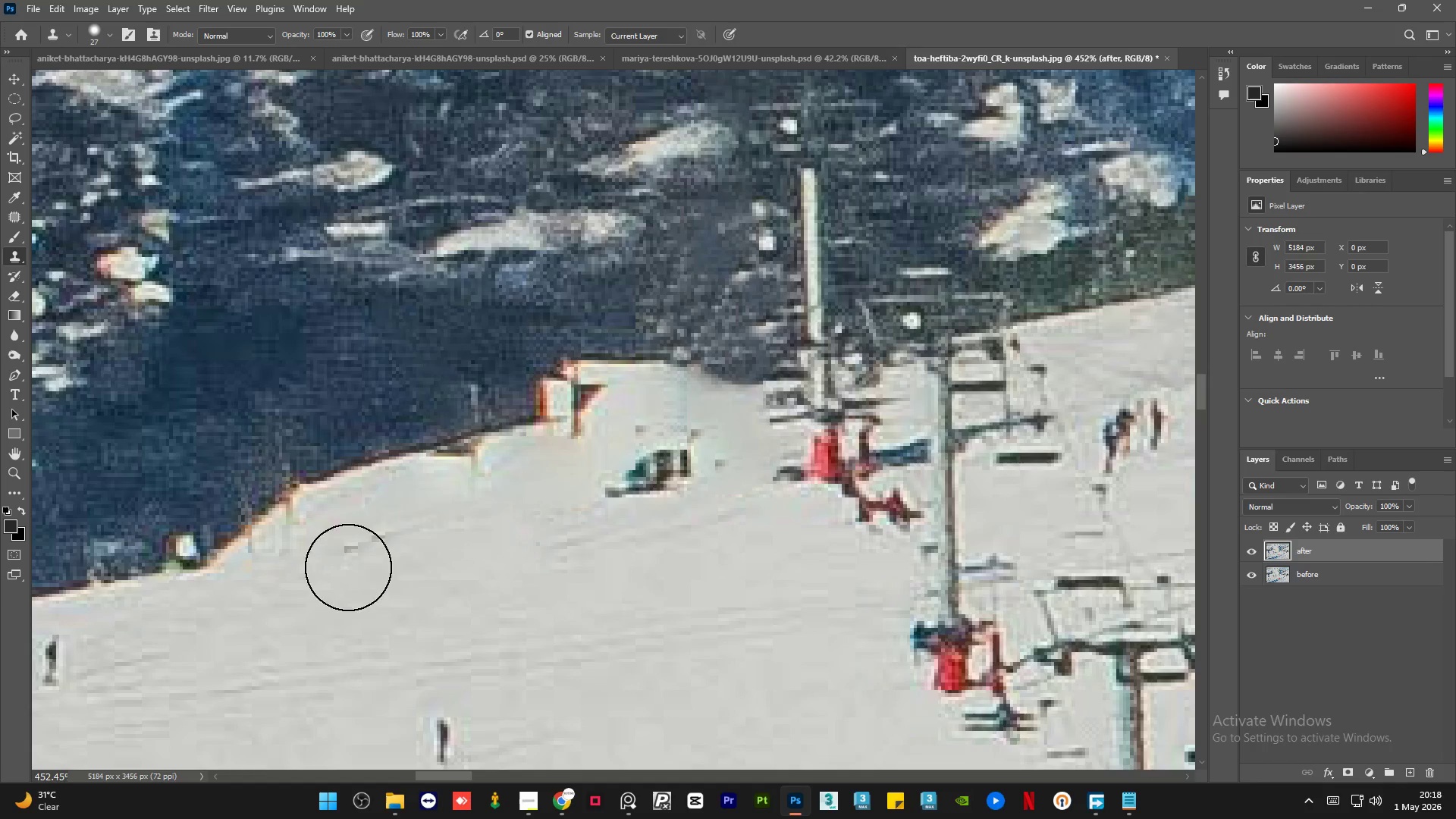 
left_click_drag(start_coordinate=[347, 570], to_coordinate=[410, 538])
 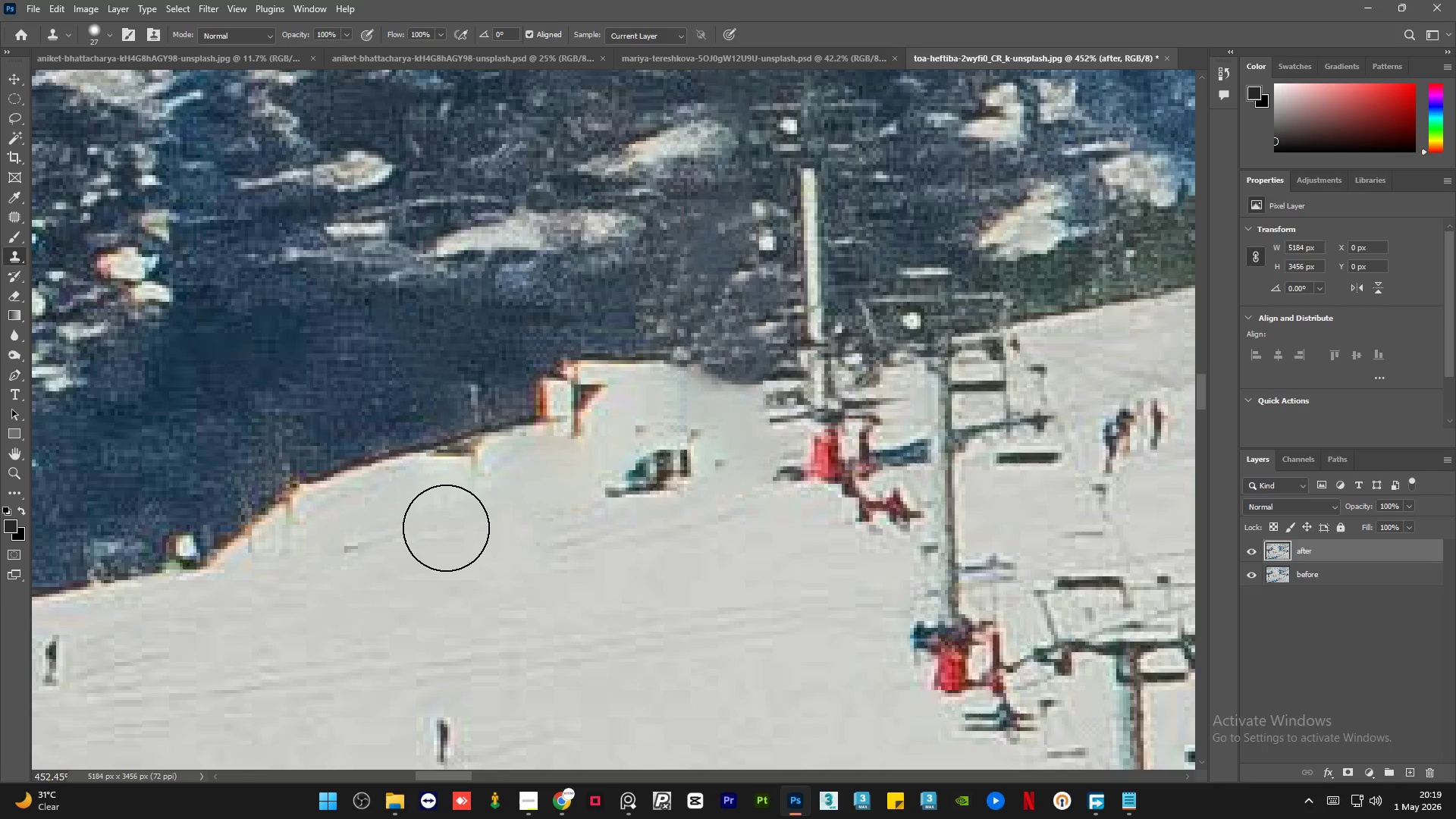 
wait(8.49)
 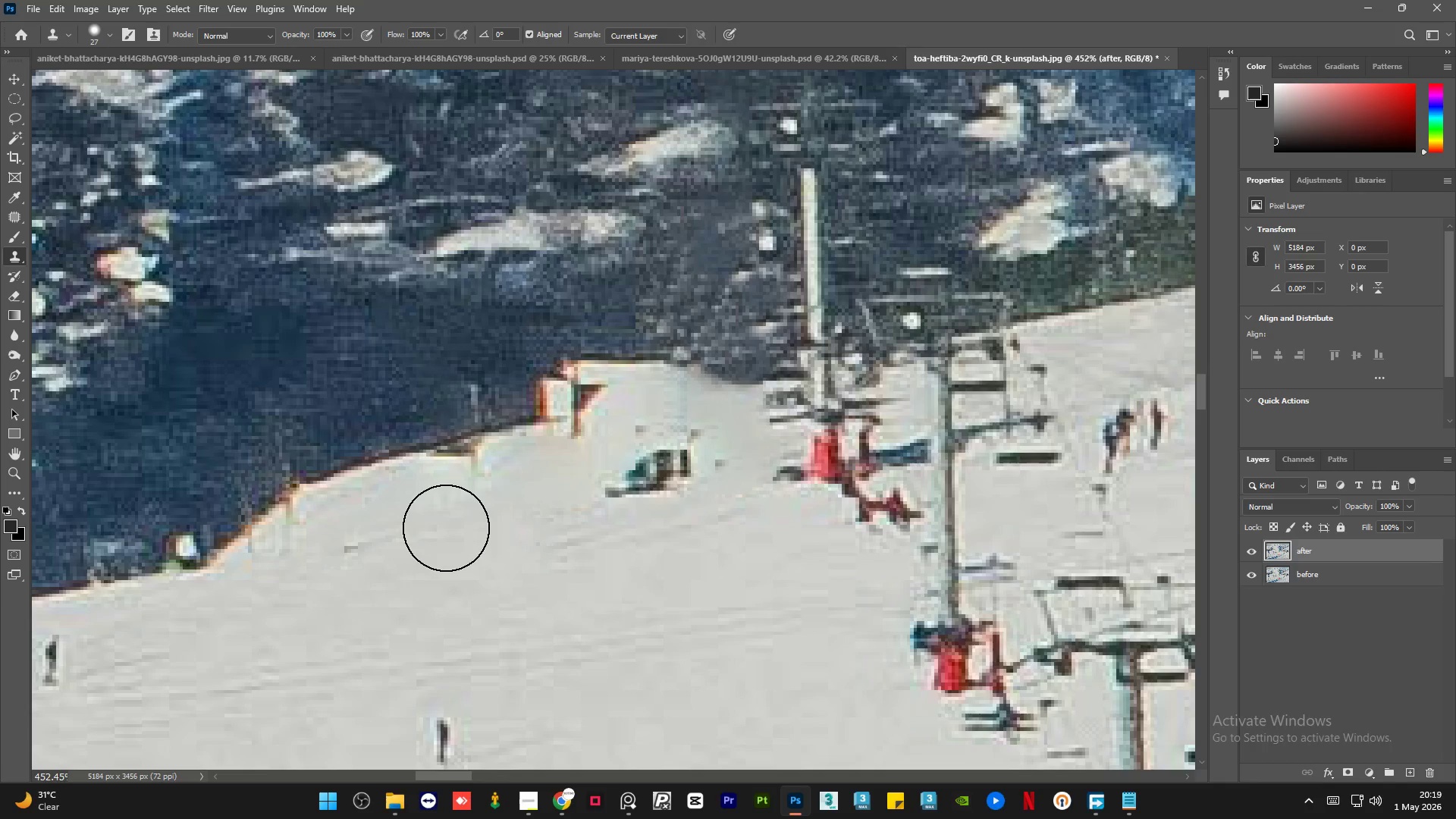 
hold_key(key=AltLeft, duration=0.64)
left_click([582, 495])
 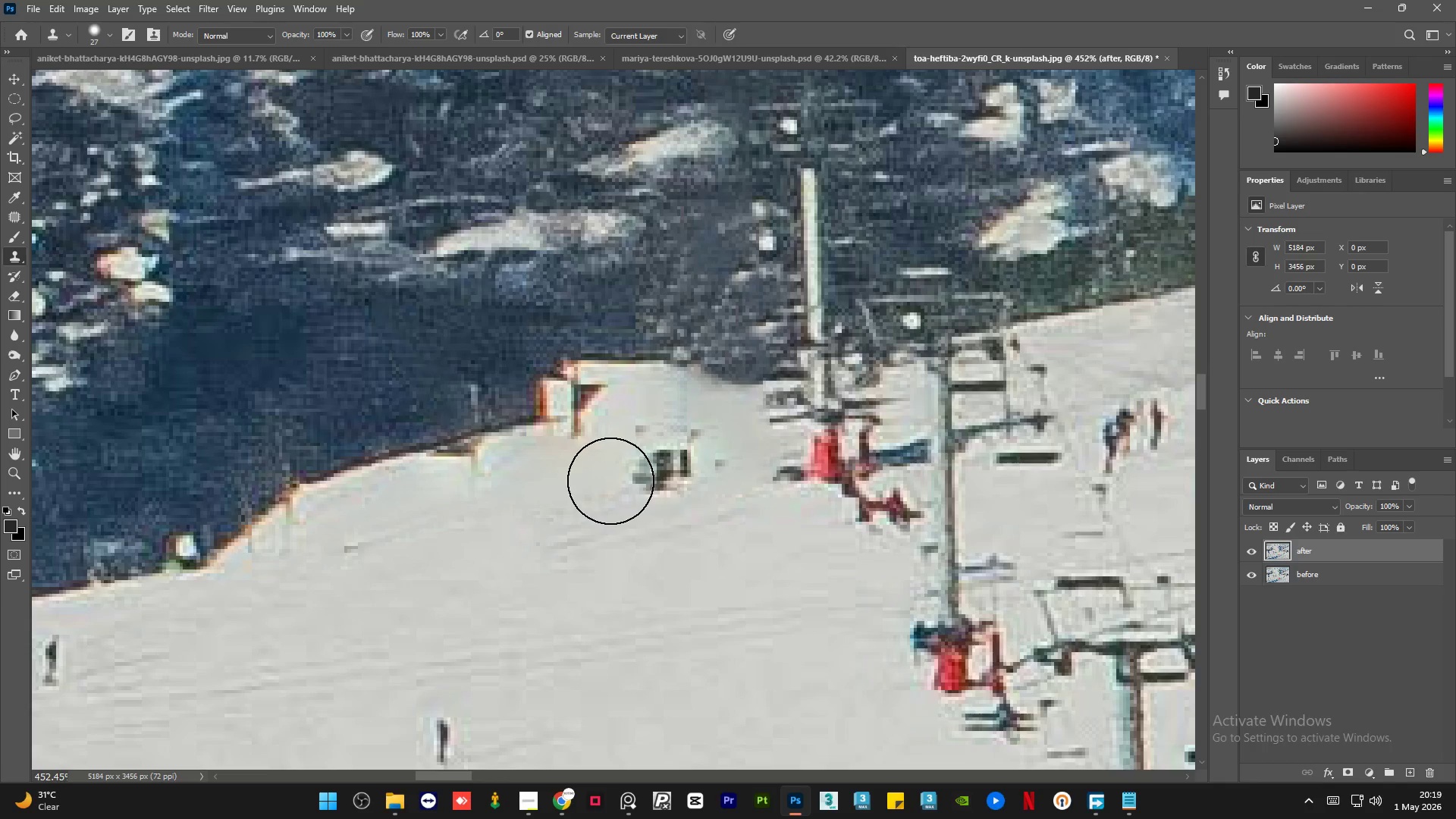 
left_click_drag(start_coordinate=[610, 481], to_coordinate=[674, 466])
 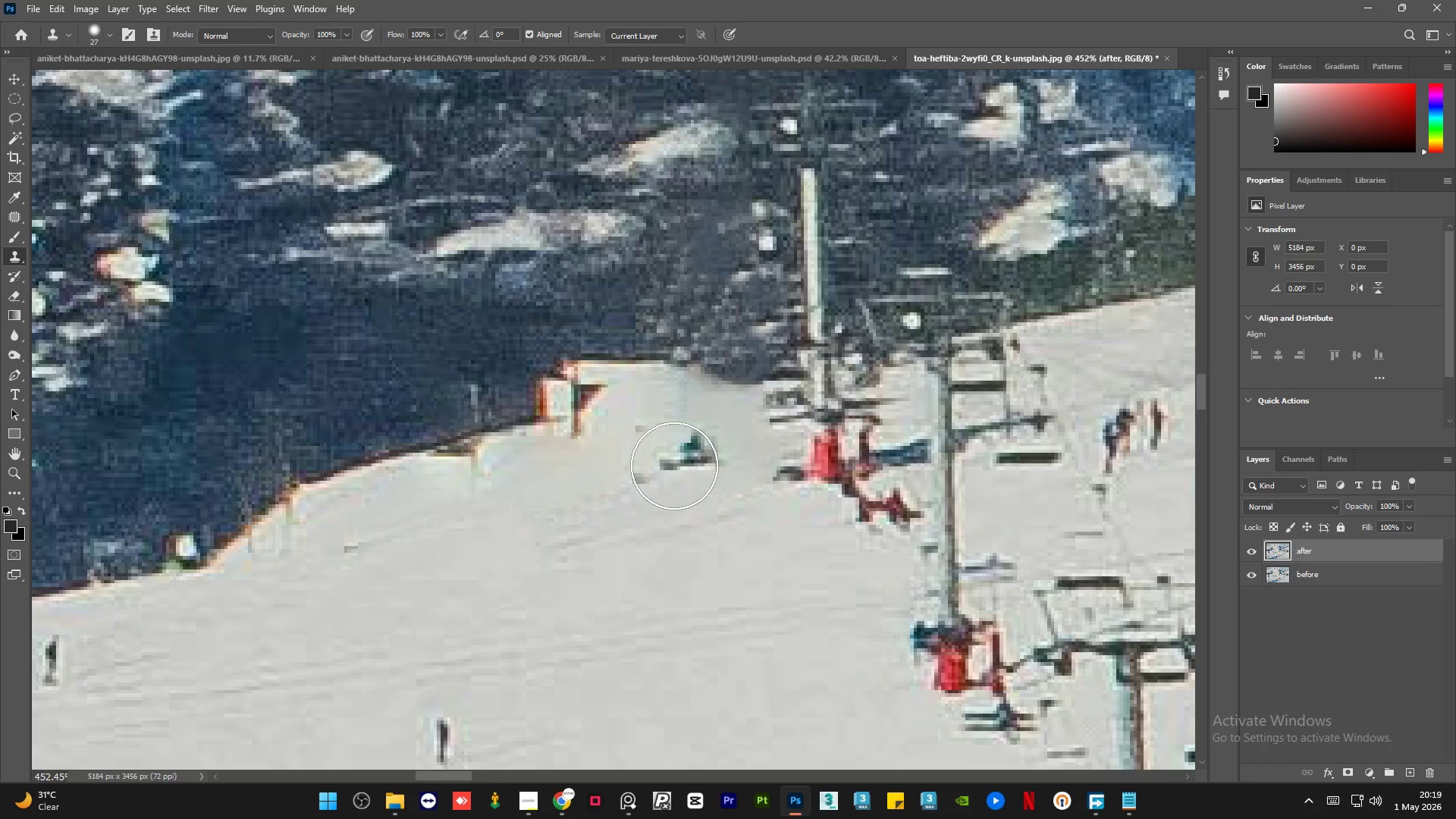 
hold_key(key=AltLeft, duration=0.47)
left_click([612, 472])
 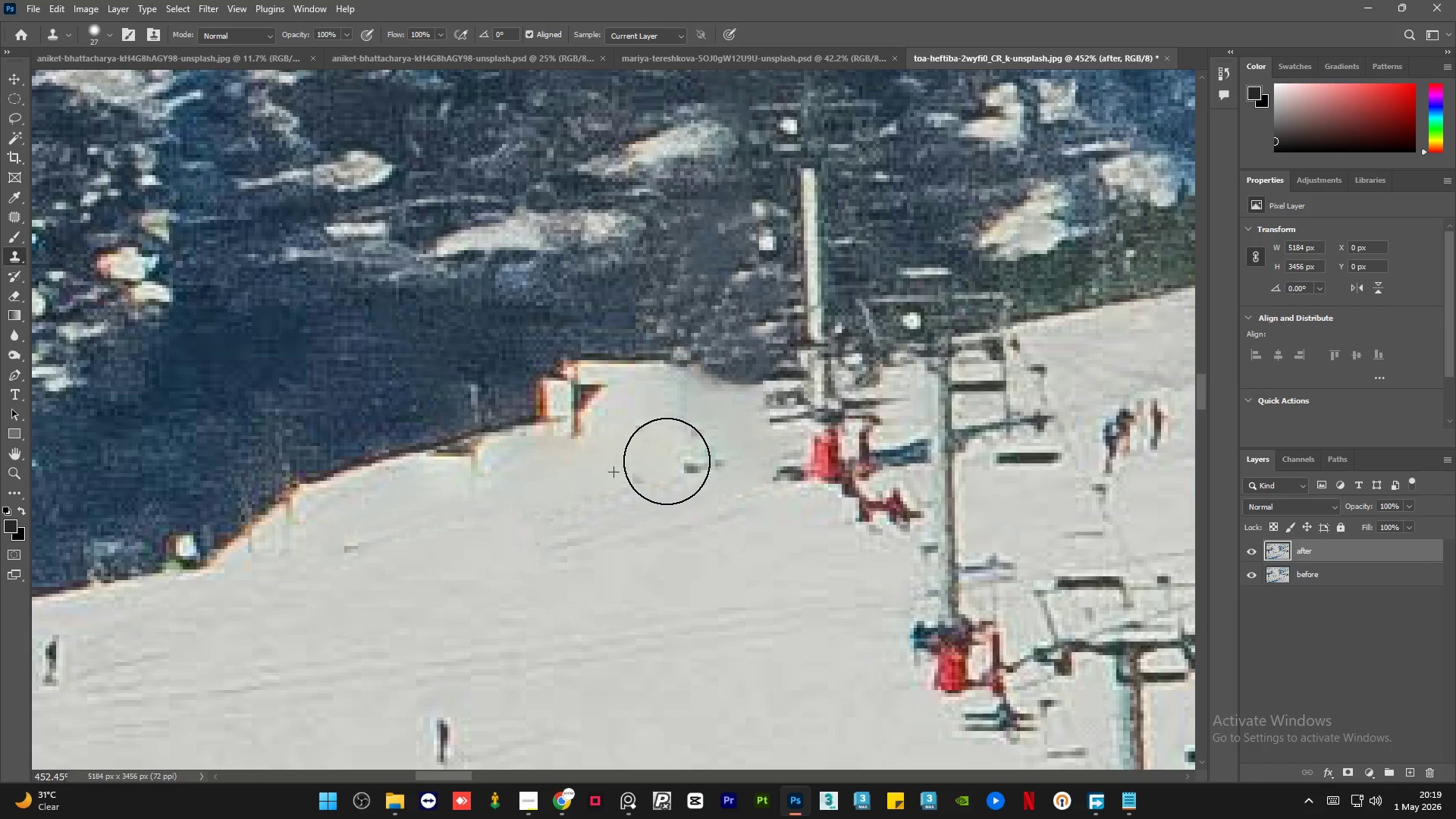 
hold_key(key=AltLeft, duration=0.39)
triple_click([603, 477])
 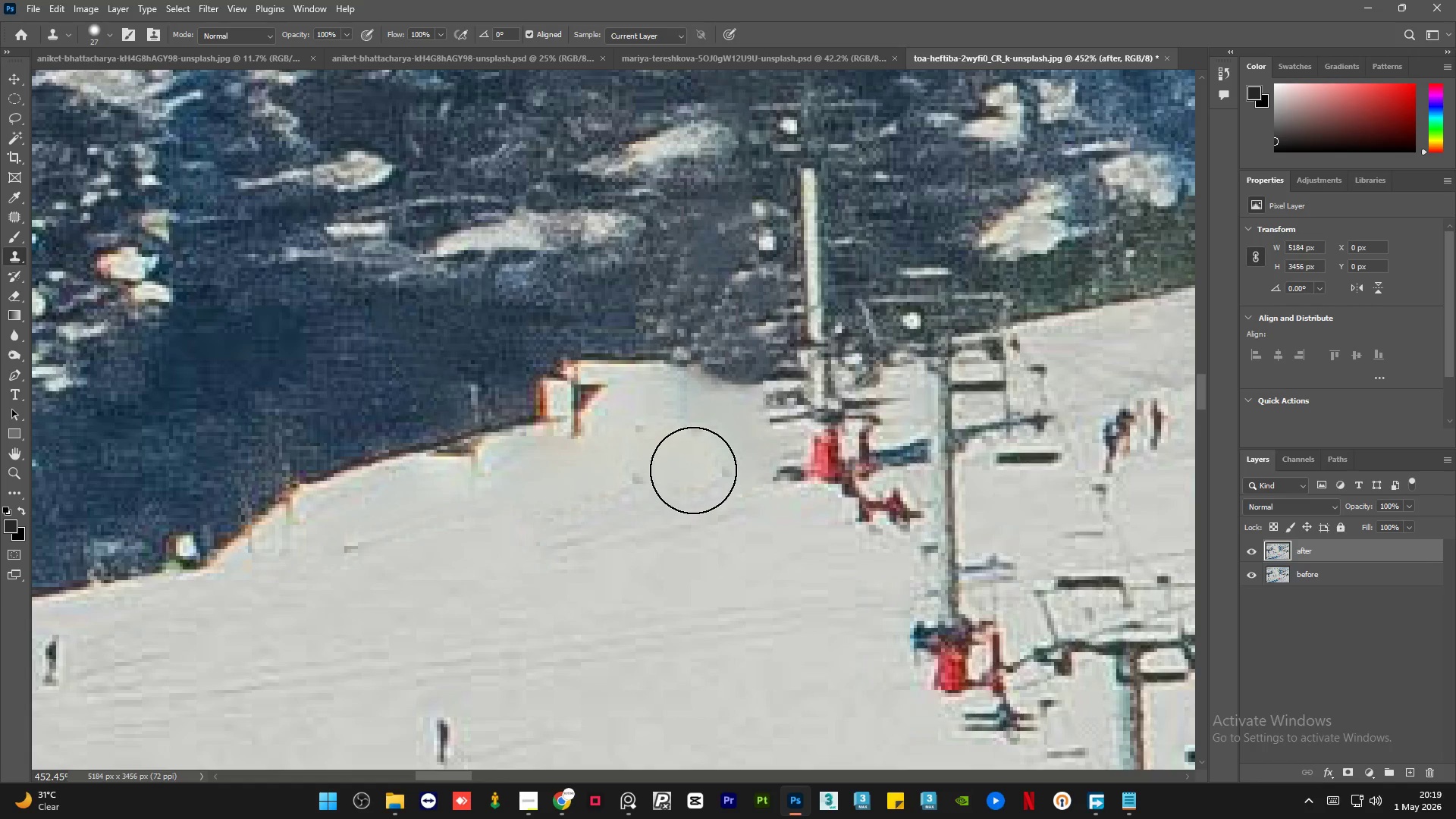 
left_click_drag(start_coordinate=[688, 469], to_coordinate=[720, 469])
 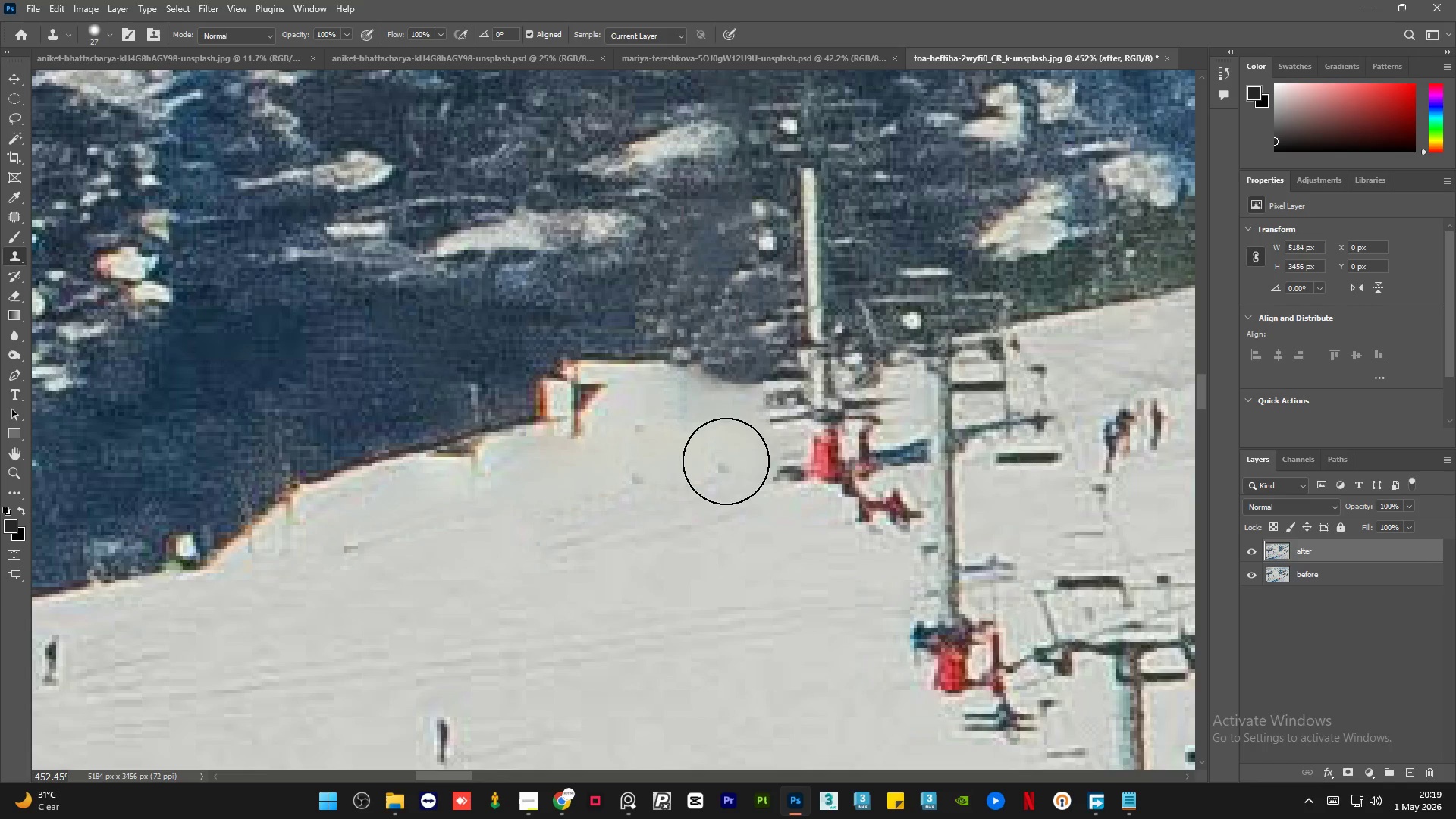 
hold_key(key=AltLeft, duration=0.83)
 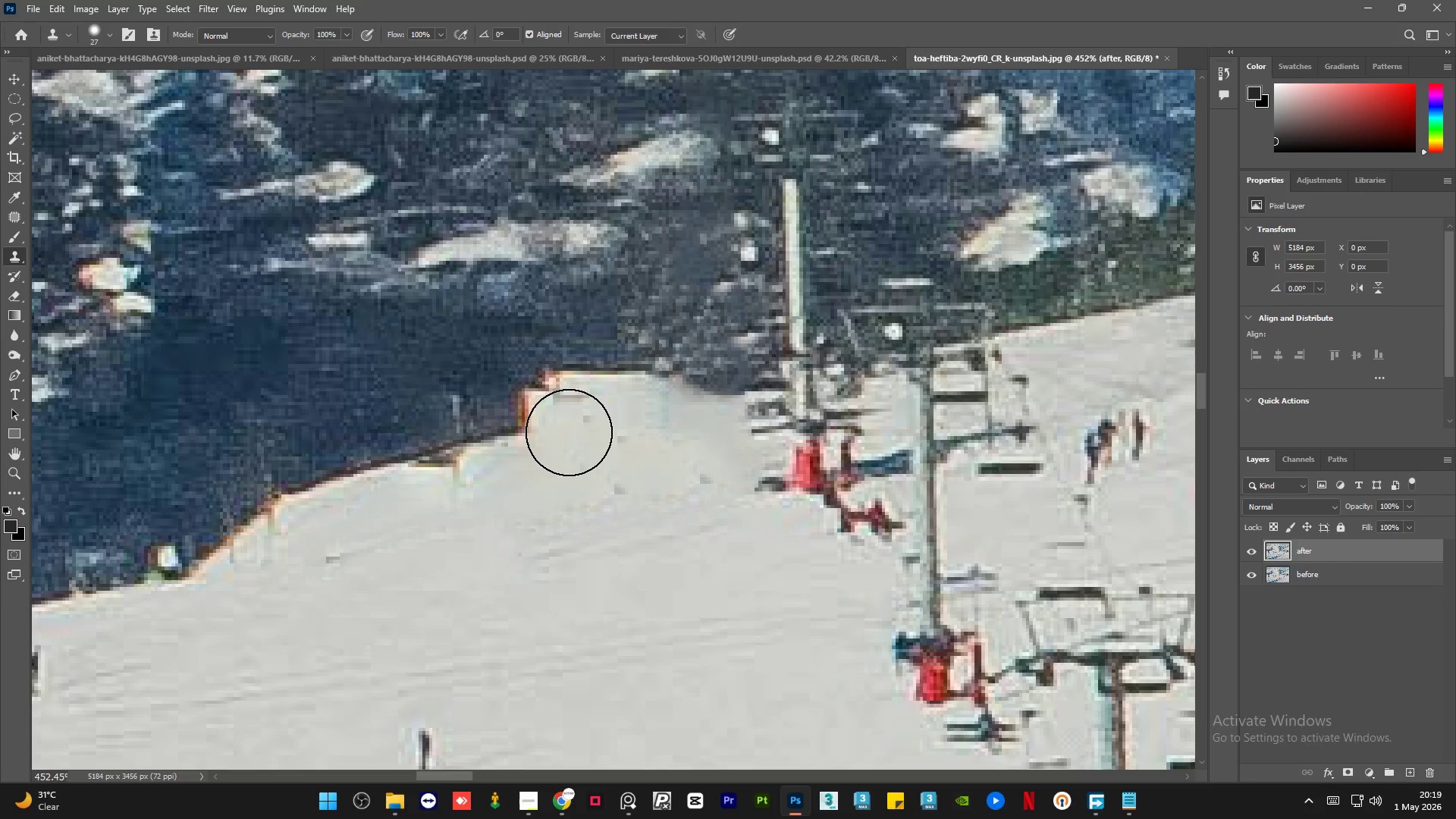 
key(Alt+AltLeft)
 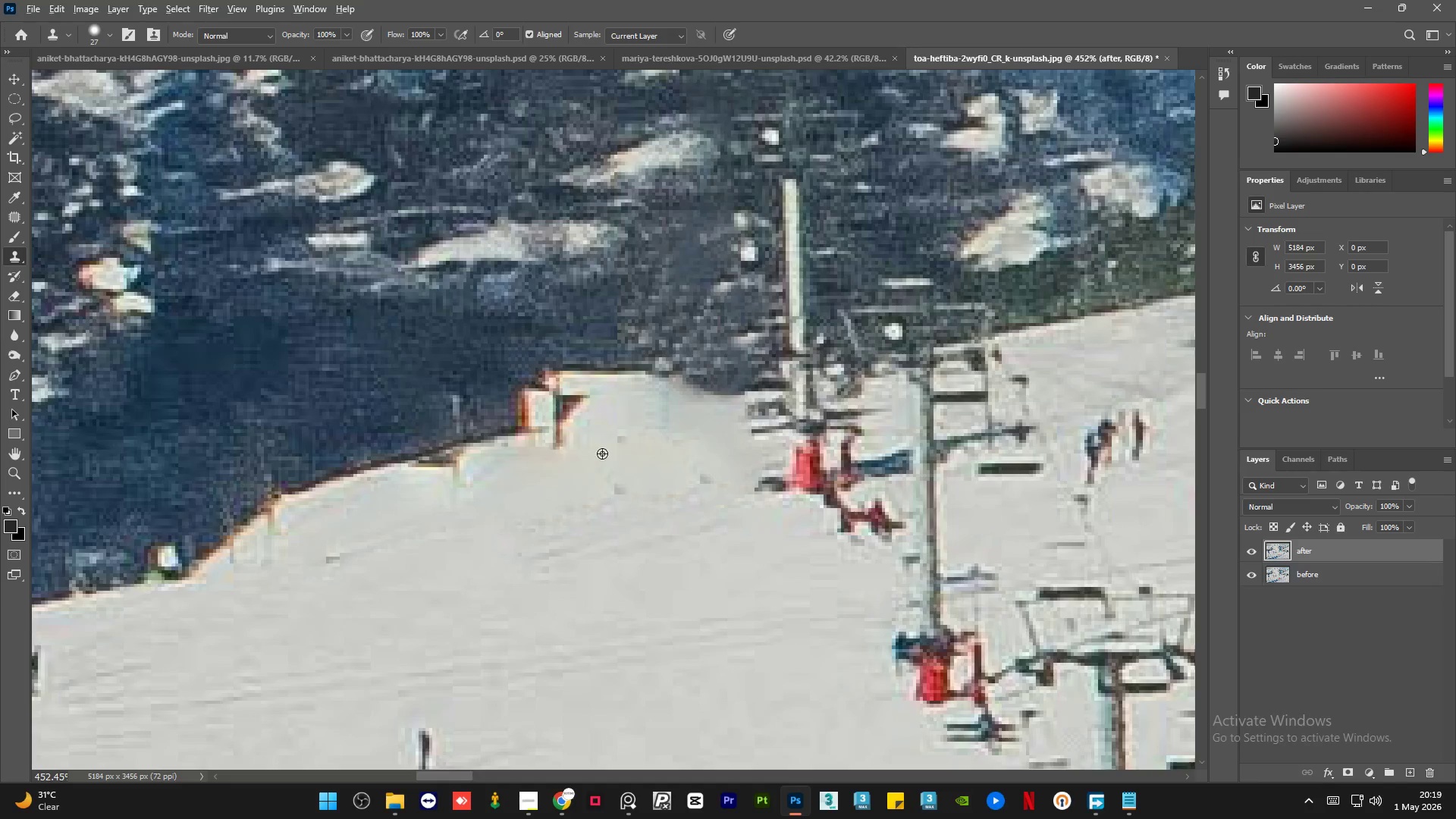 
left_click_drag(start_coordinate=[603, 453], to_coordinate=[599, 453])
 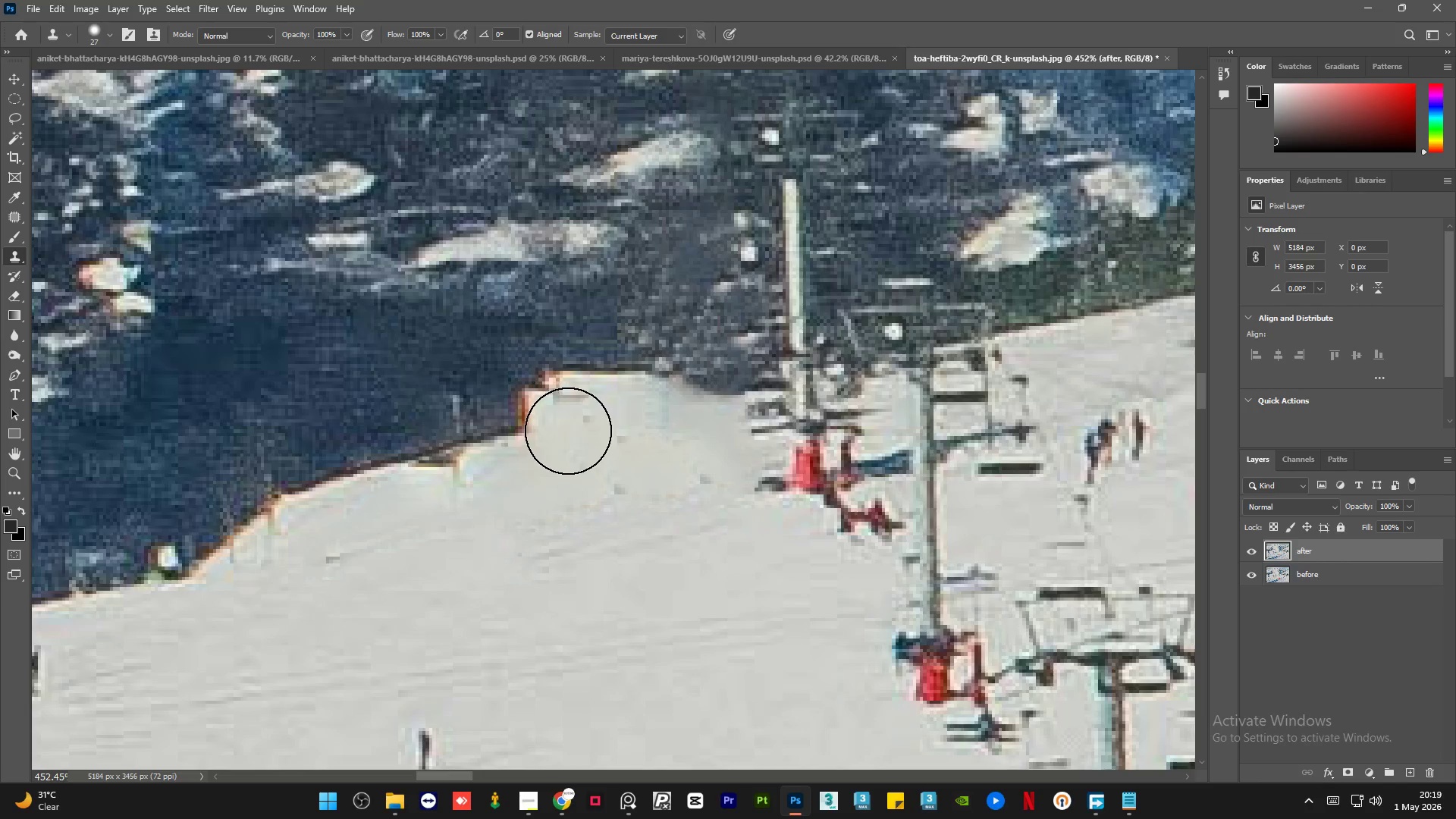 
scroll: coordinate [592, 409], scroll_direction: none, amount: 0.0
 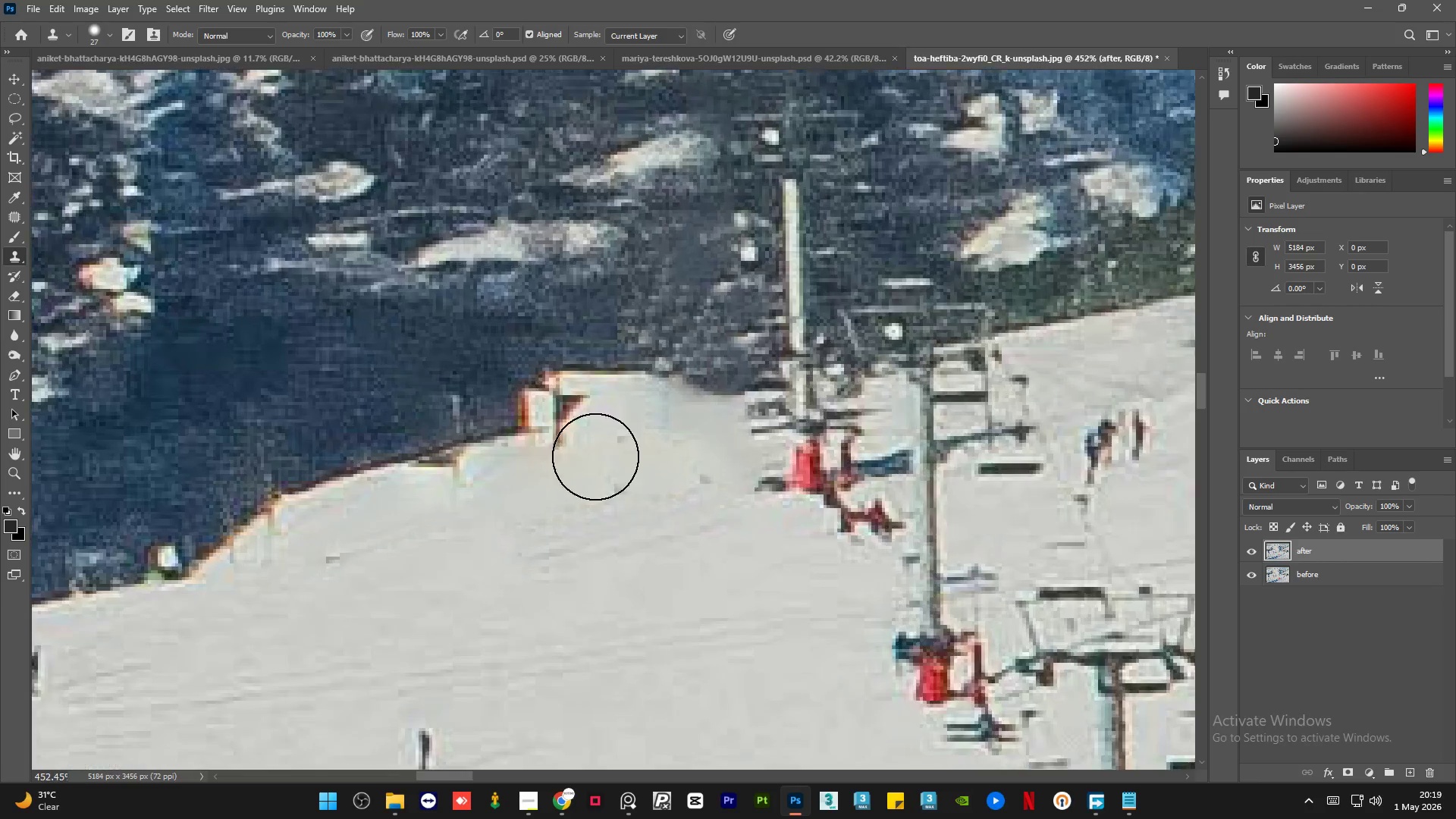 
left_click_drag(start_coordinate=[567, 431], to_coordinate=[555, 430])
 